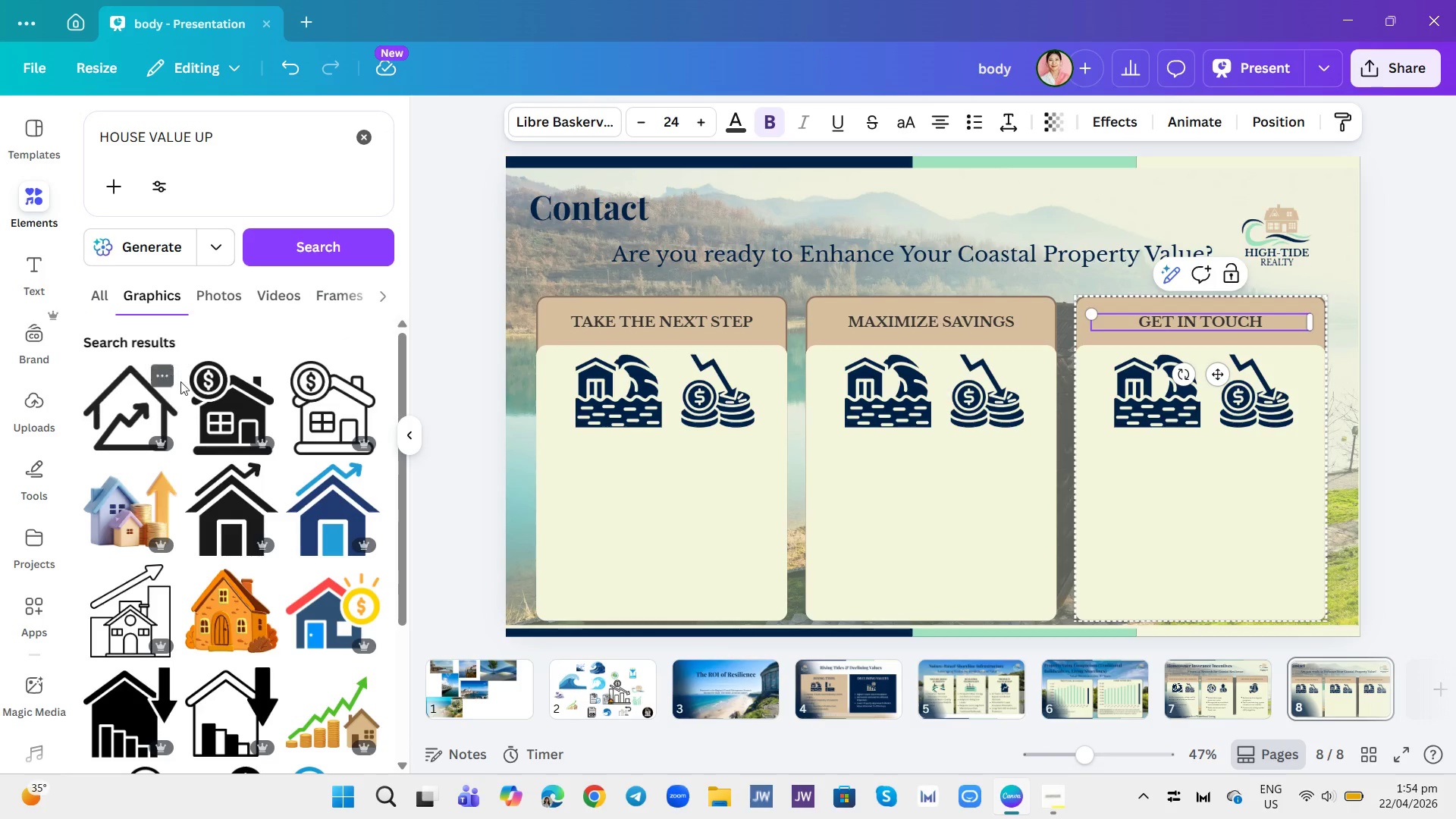 
scroll: coordinate [281, 510], scroll_direction: down, amount: 9.0
 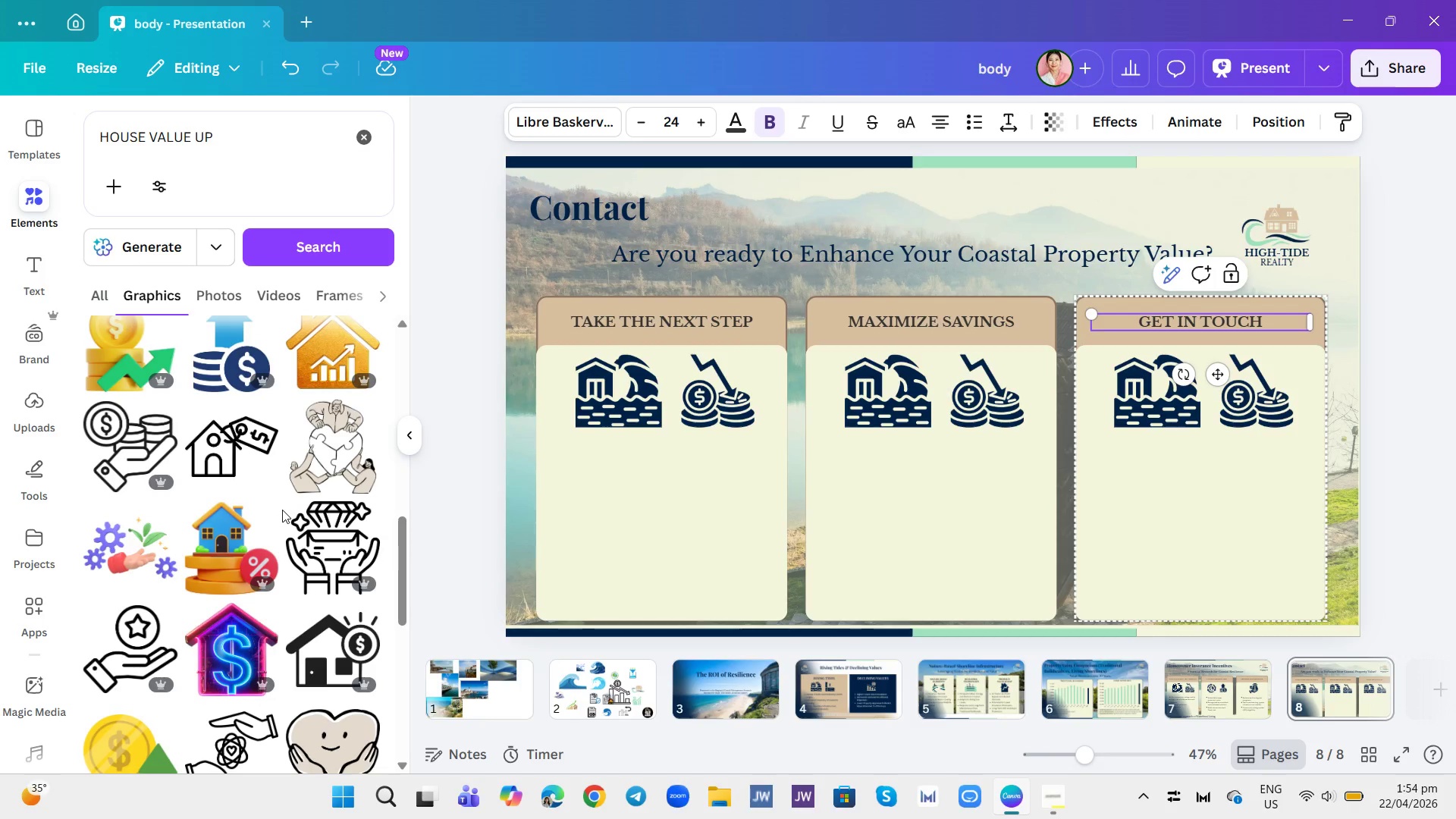 
mouse_move([315, 496])
 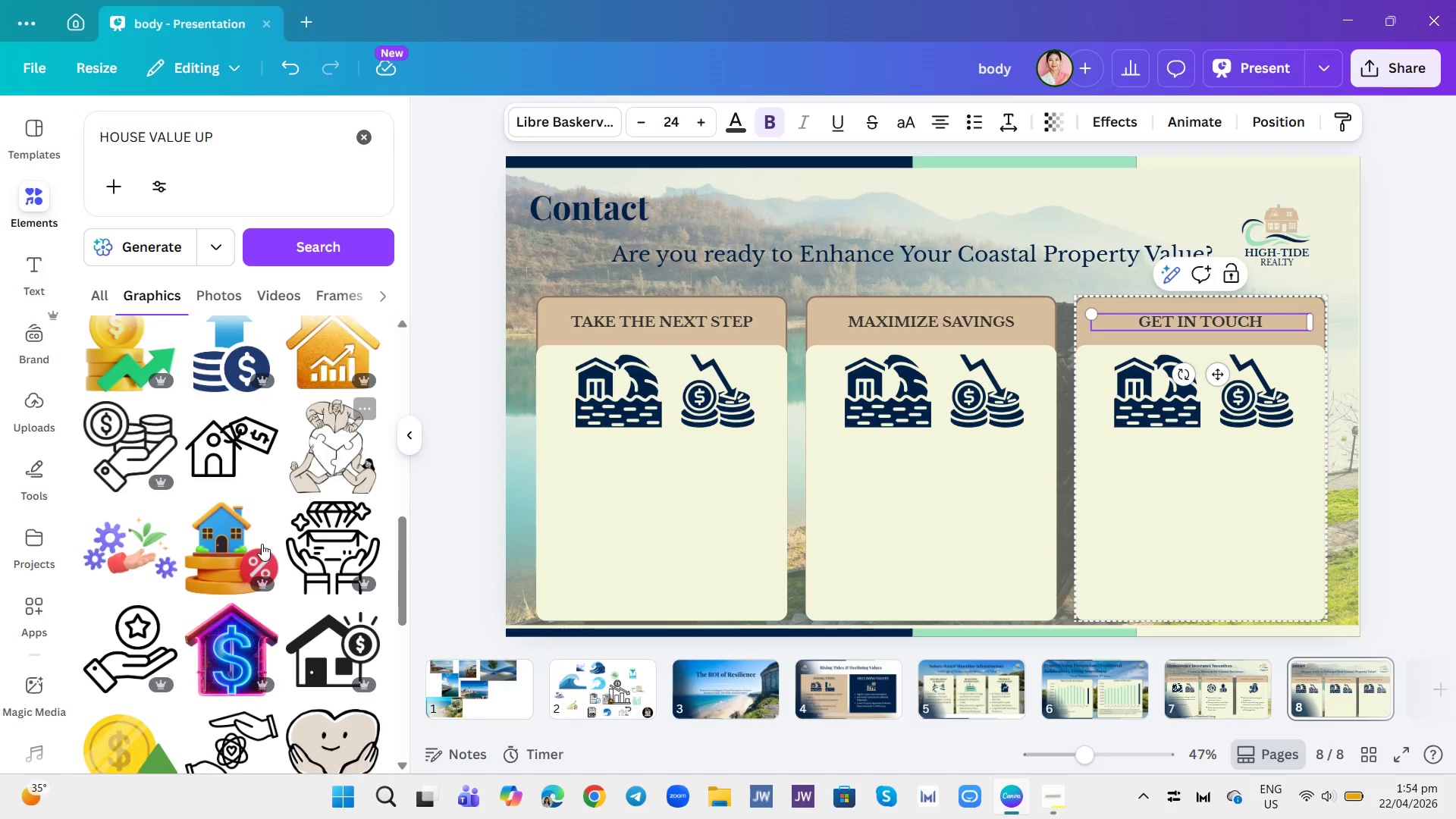 
scroll: coordinate [262, 544], scroll_direction: down, amount: 3.0
 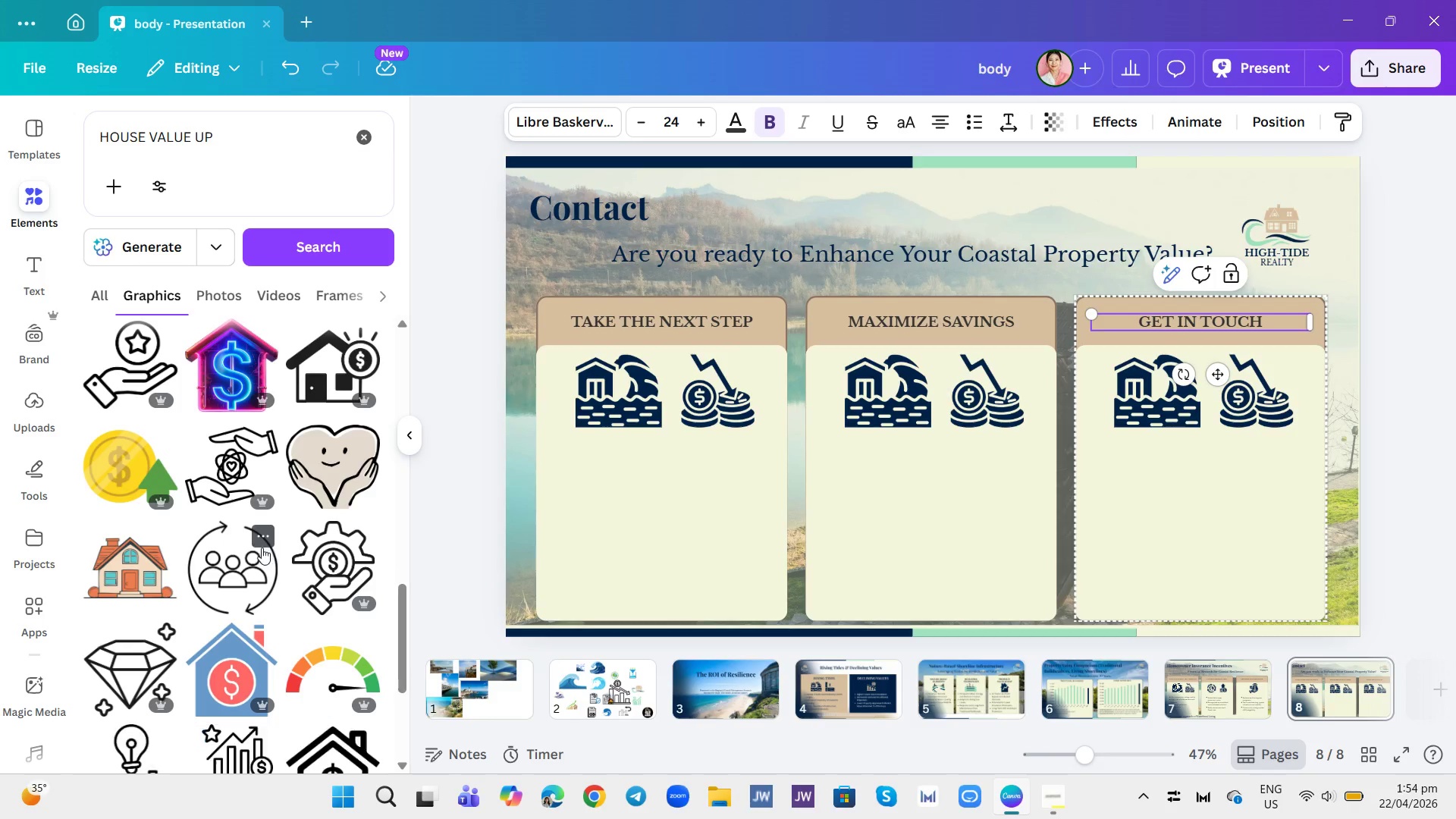 
scroll: coordinate [304, 519], scroll_direction: up, amount: 14.0
 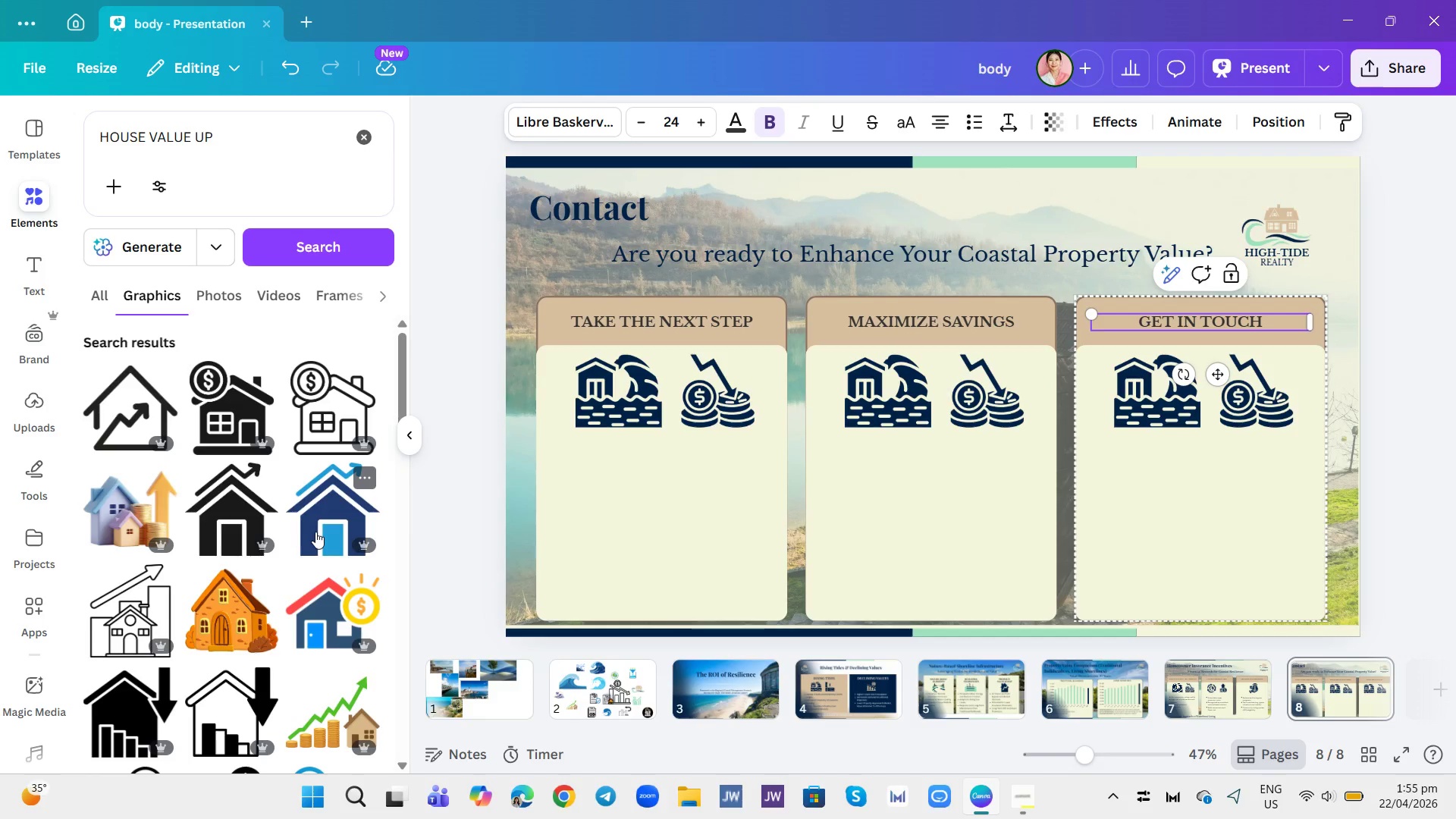 
left_click([317, 532])
 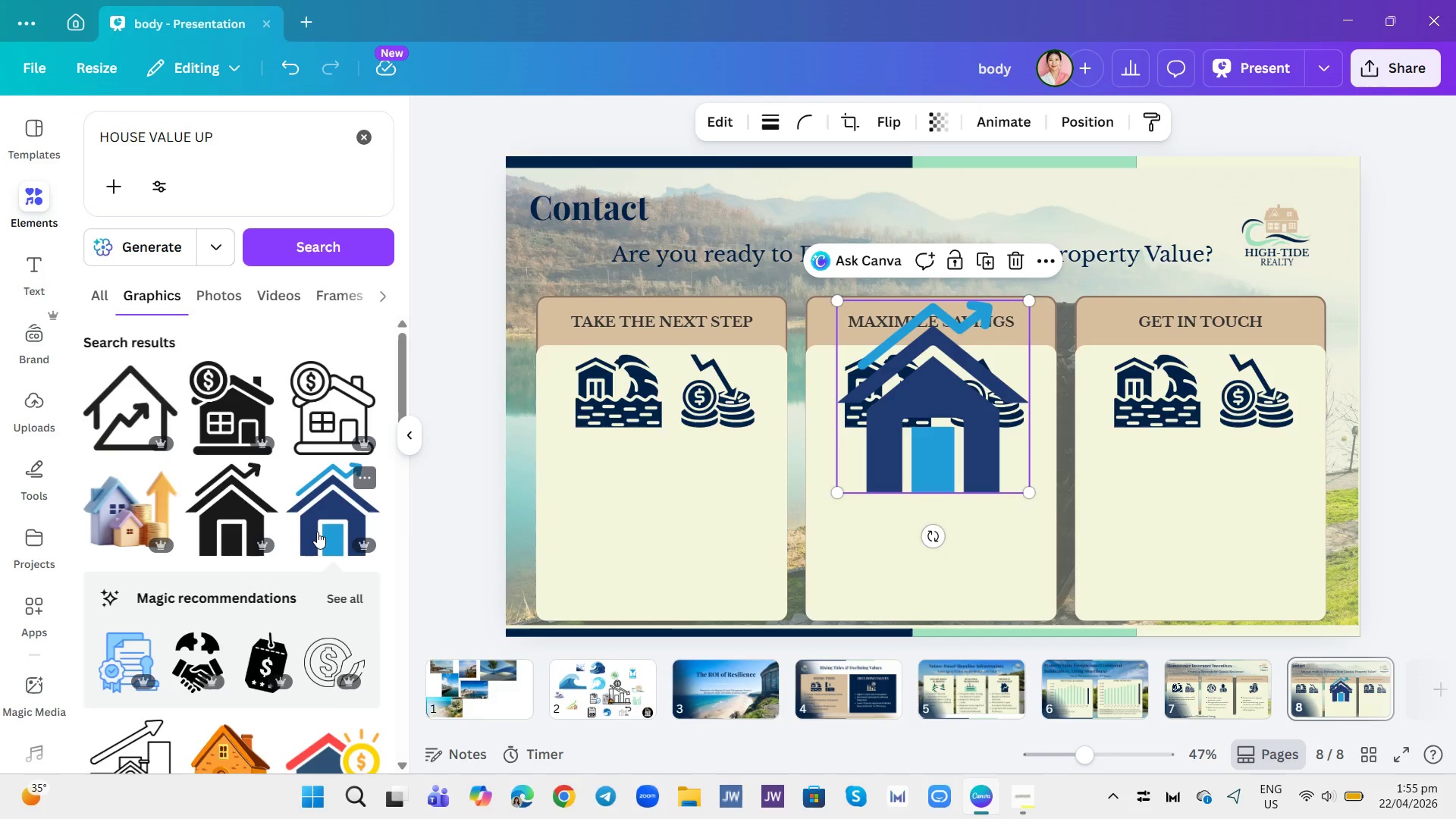 
scroll: coordinate [323, 529], scroll_direction: down, amount: 27.0
 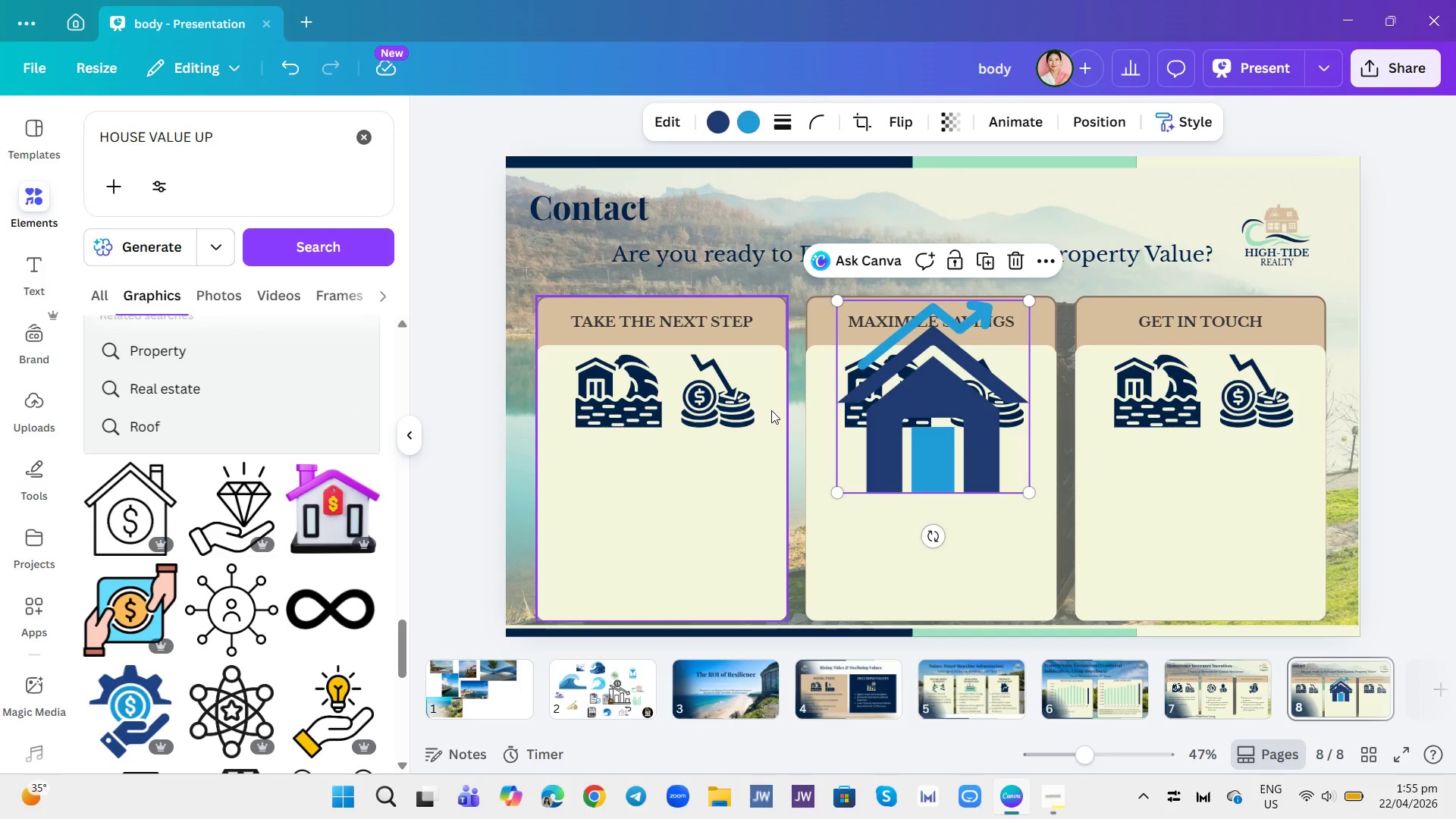 
left_click([624, 407])
 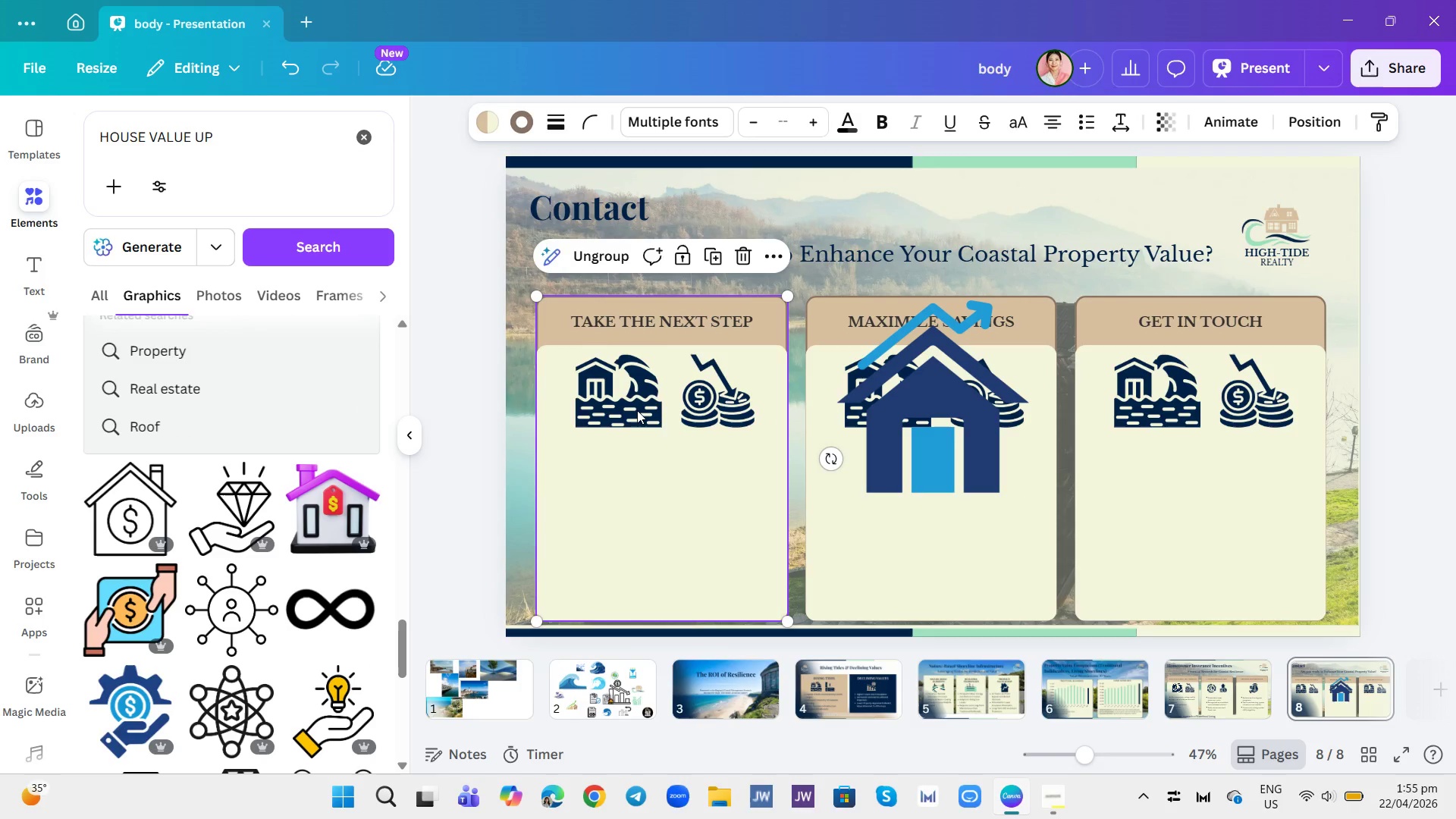 
left_click([637, 410])
 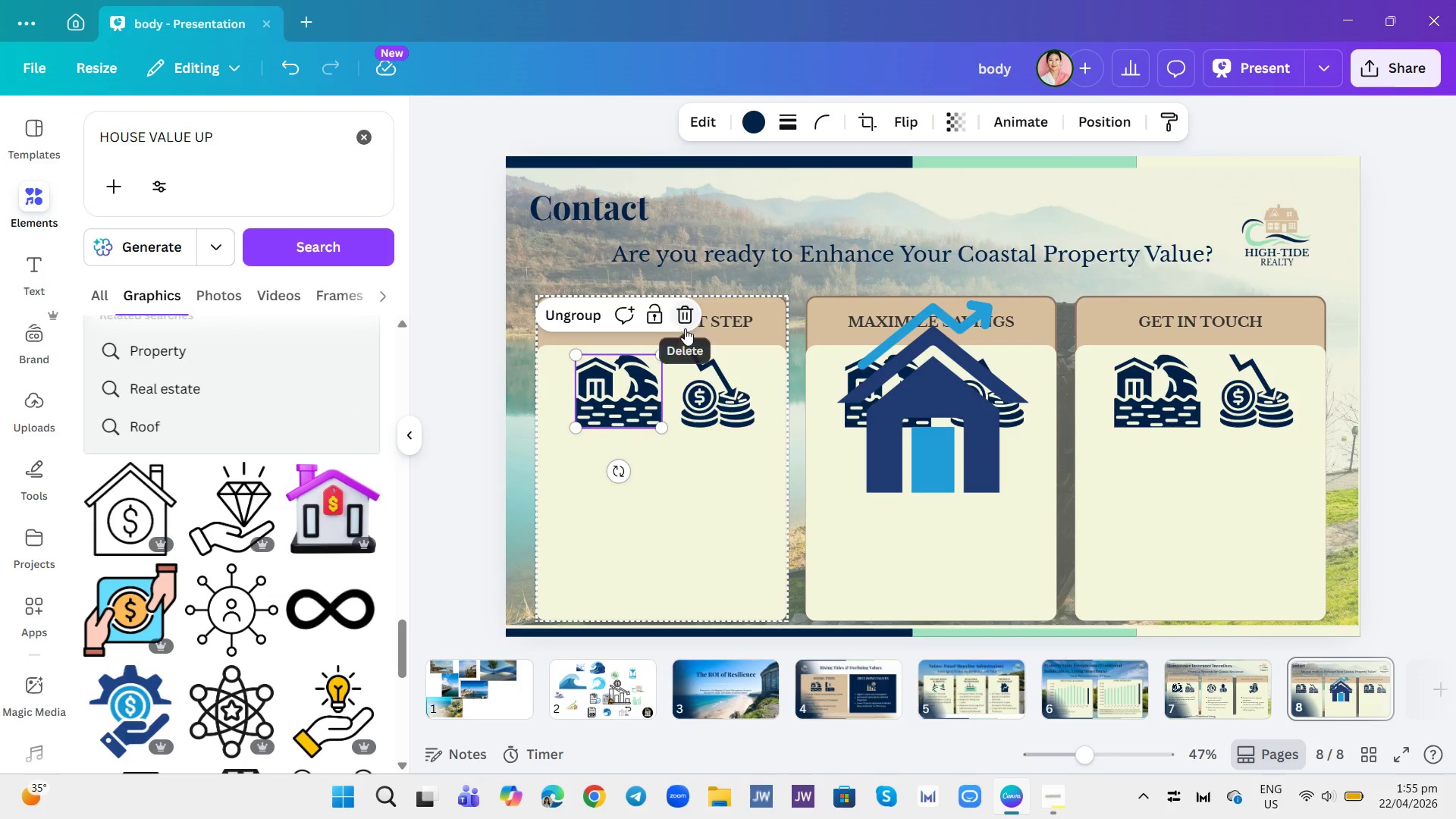 
left_click([572, 309])
 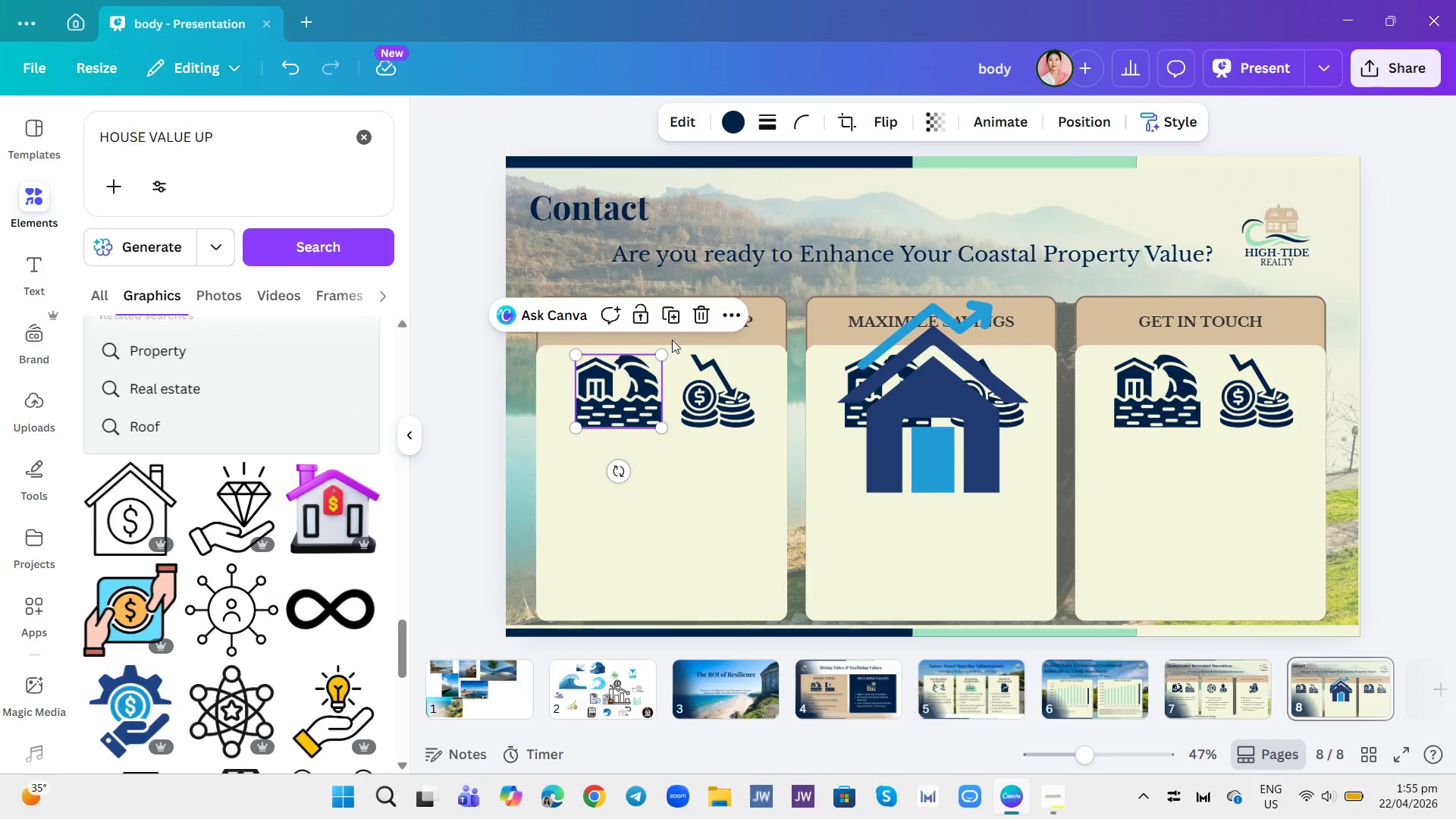 
left_click([700, 315])
 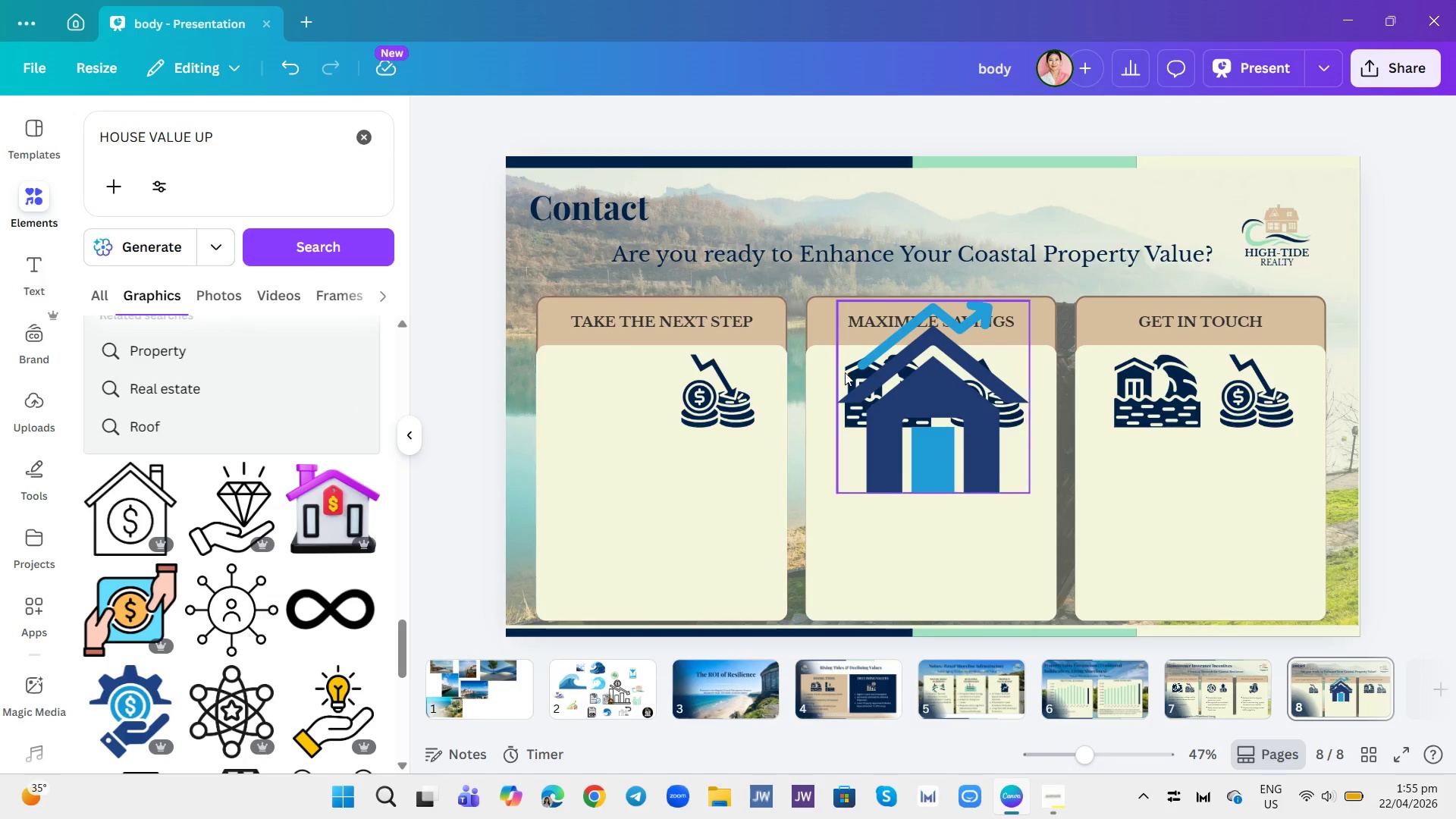 
left_click([891, 391])
 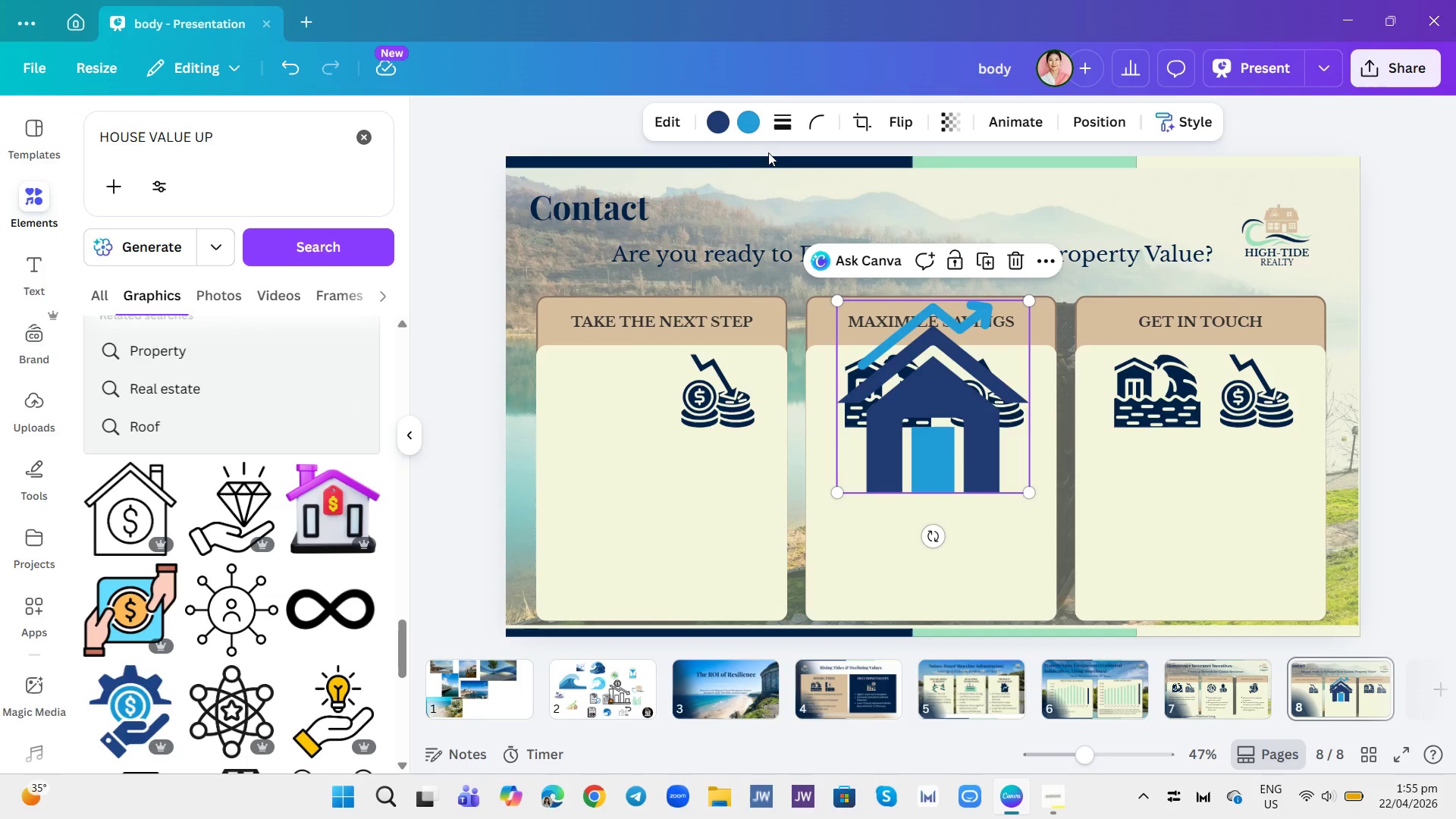 
left_click([753, 124])
 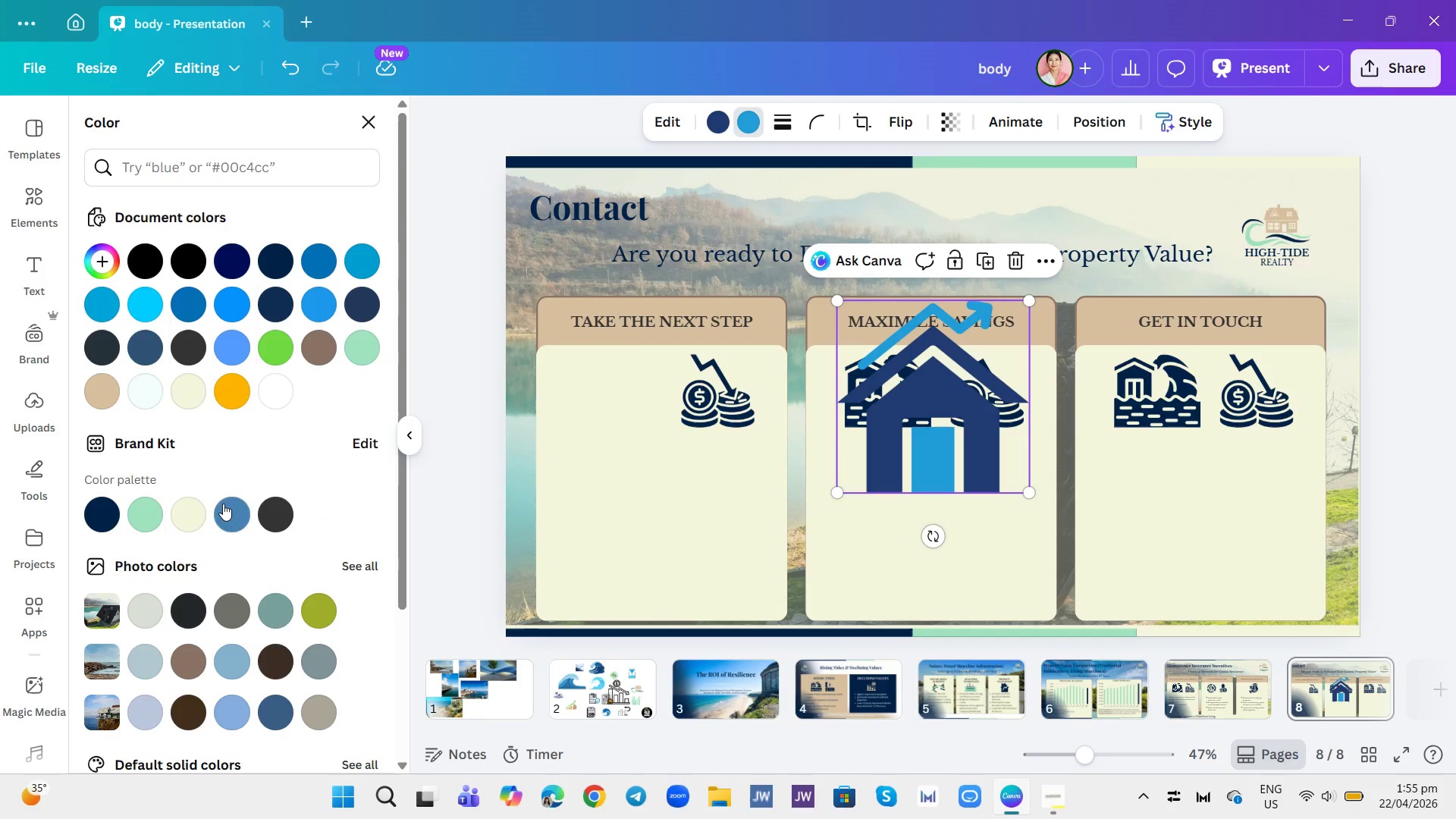 
left_click([156, 512])
 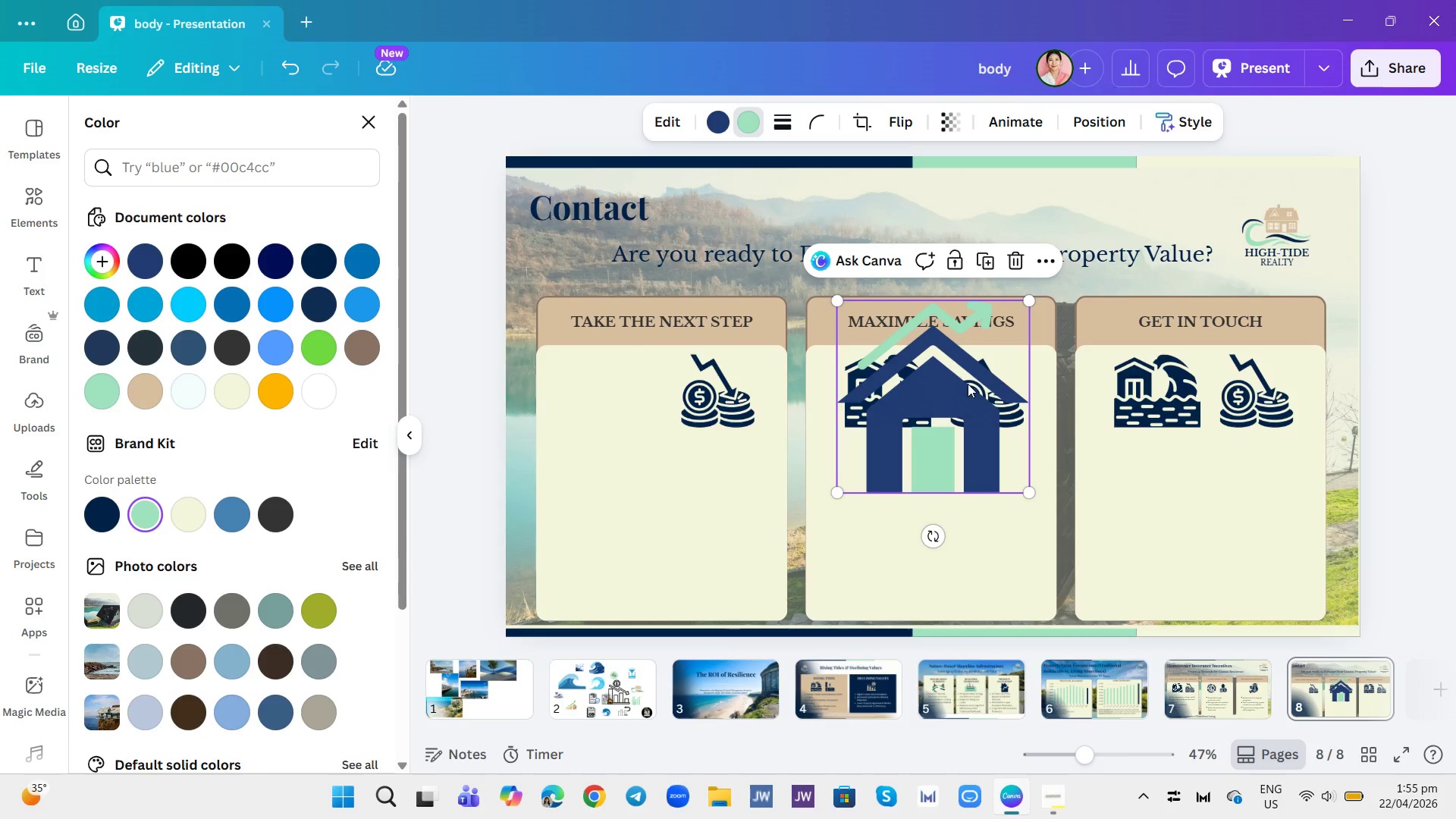 
left_click([717, 127])
 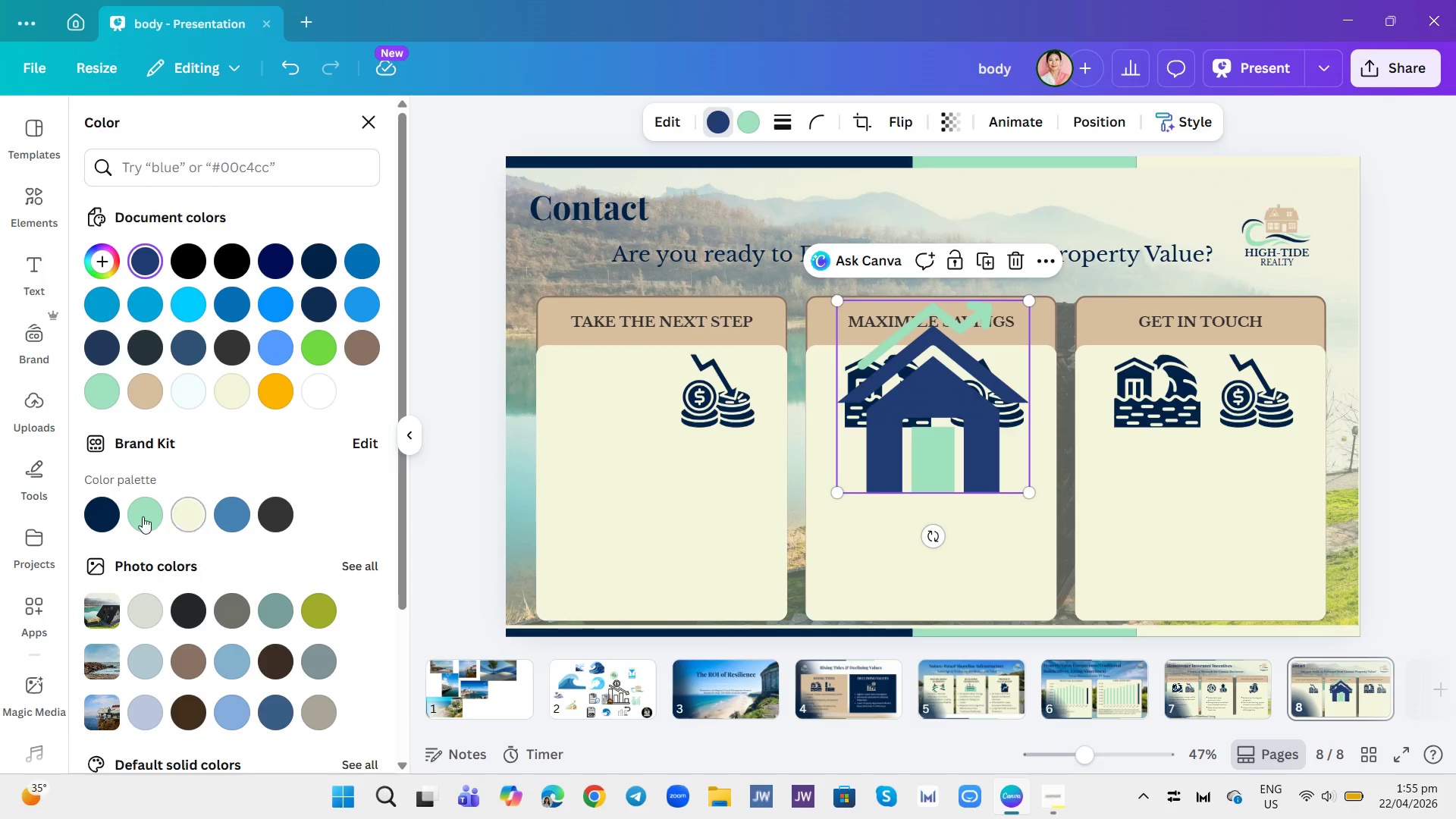 
left_click([108, 510])
 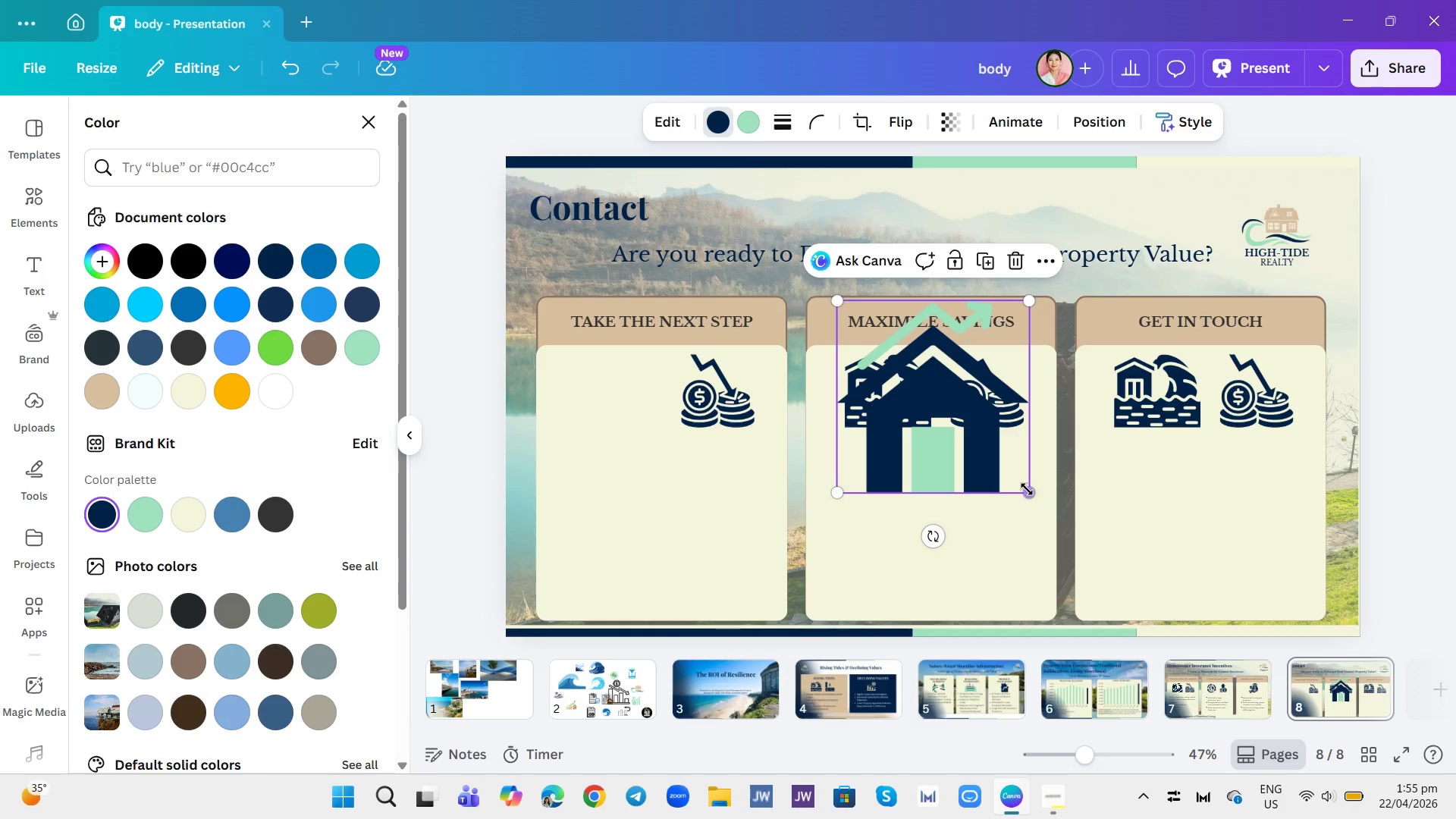 
left_click_drag(start_coordinate=[1027, 489], to_coordinate=[930, 403])
 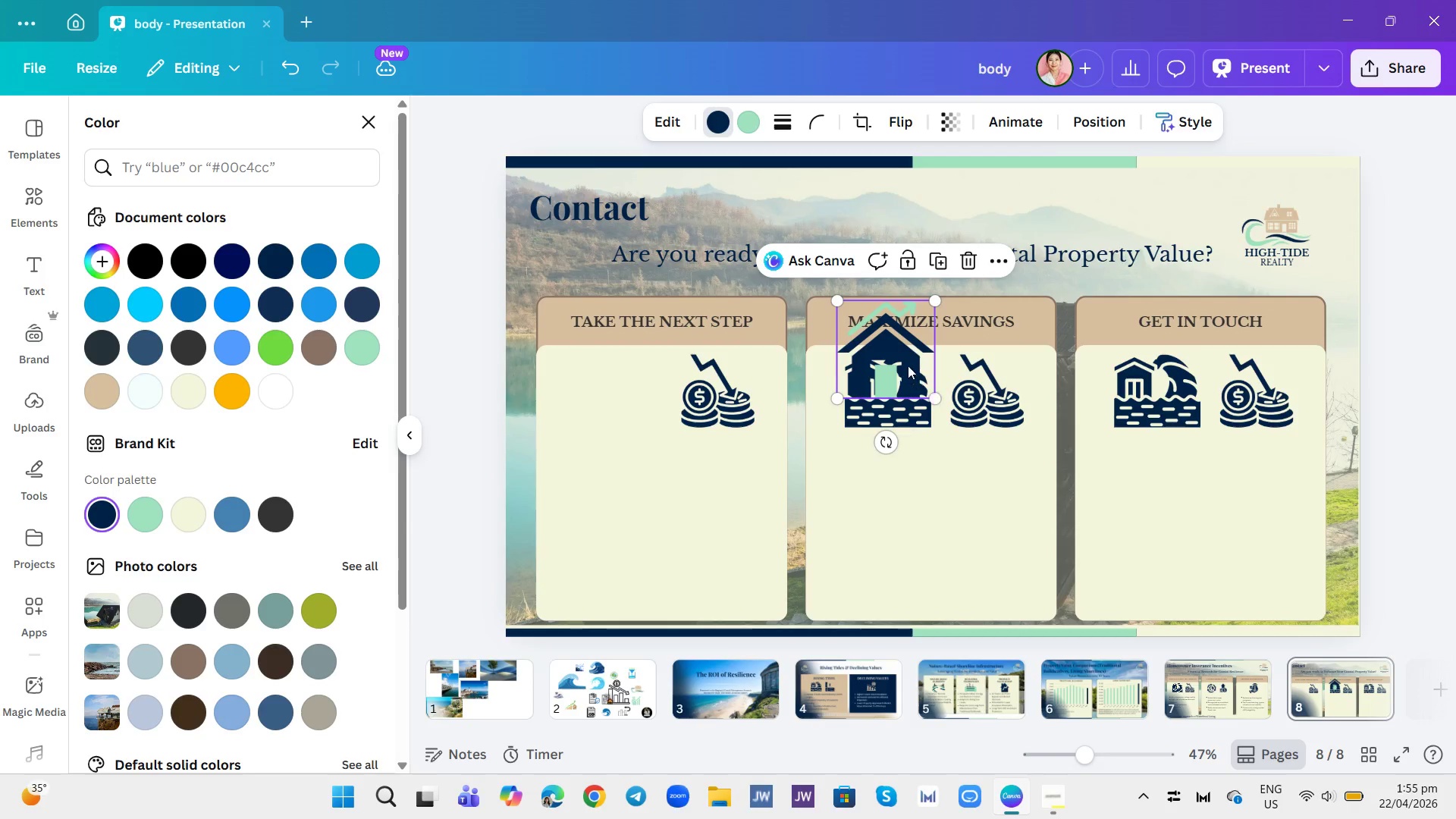 
left_click_drag(start_coordinate=[908, 366], to_coordinate=[658, 428])
 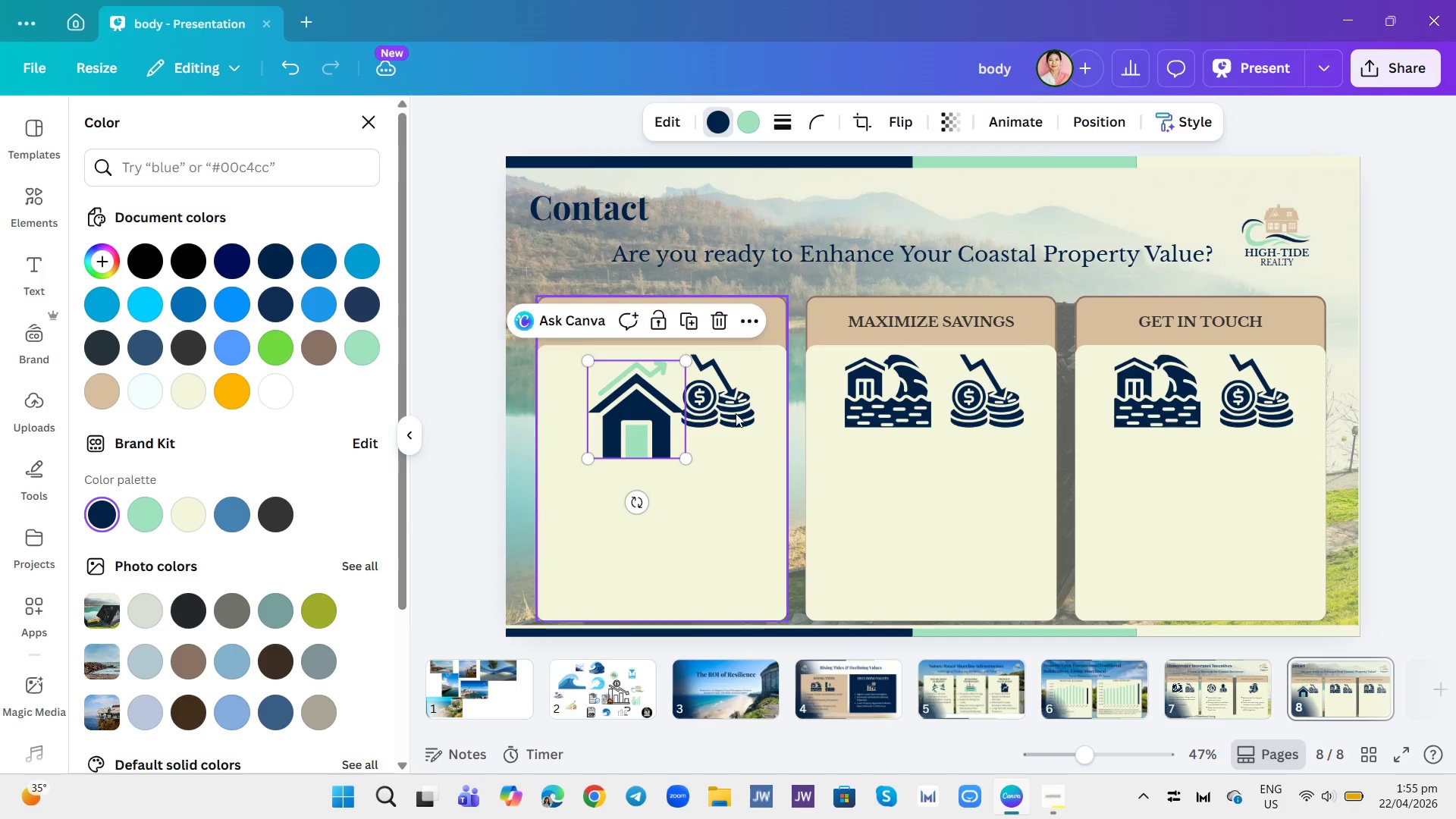 
left_click([737, 412])
 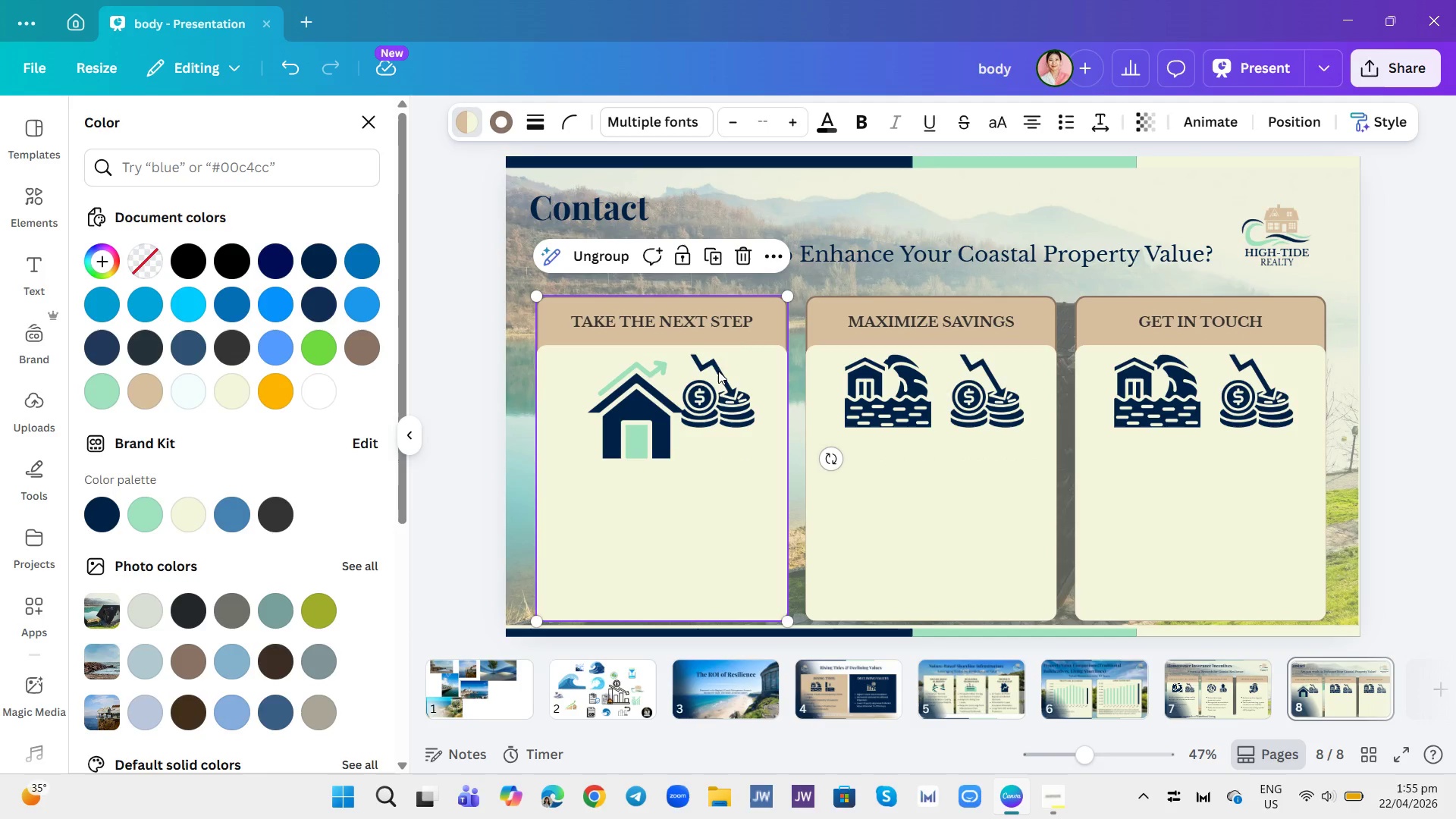 
left_click([719, 384])
 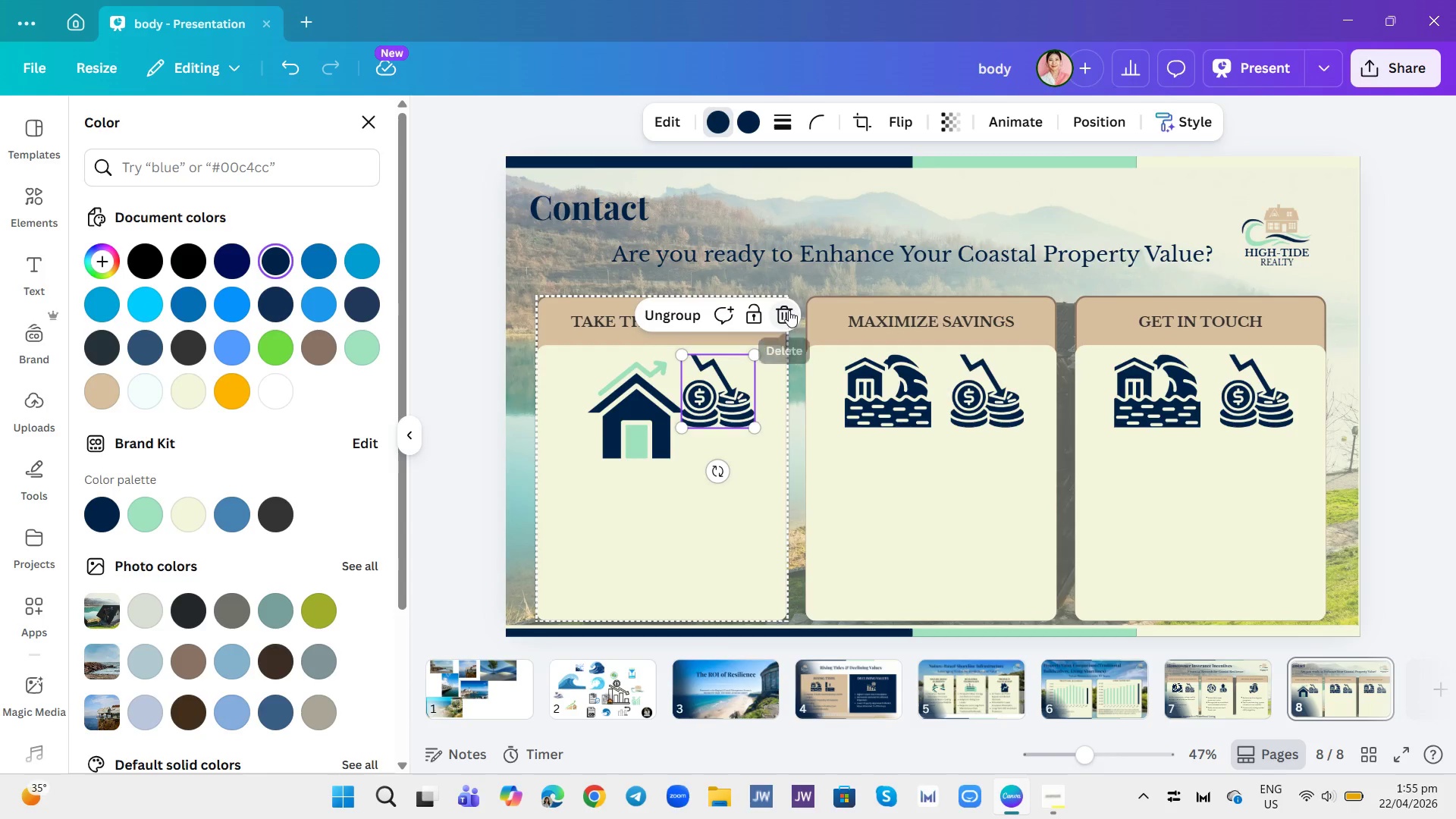 
left_click([789, 310])
 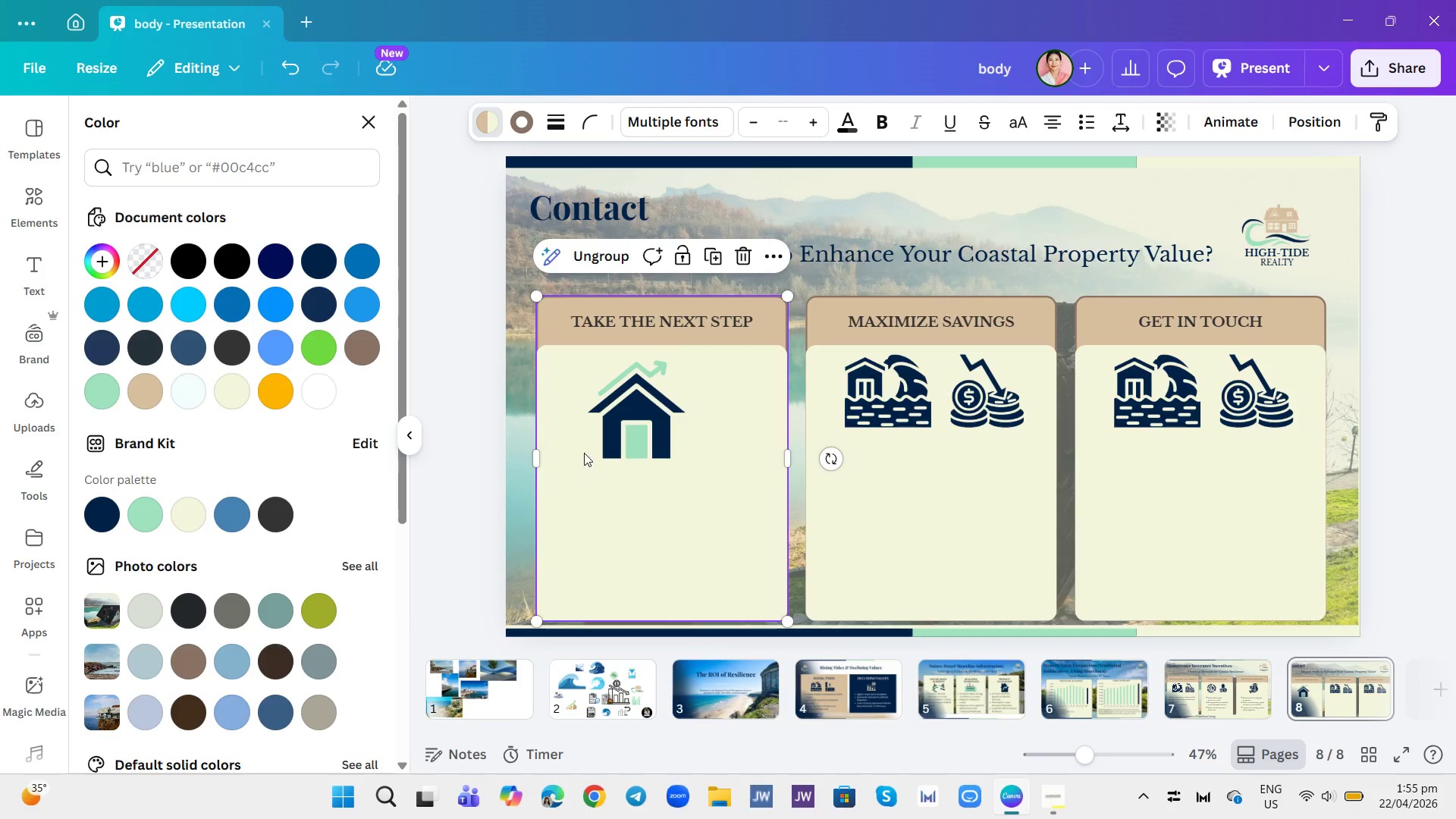 
left_click_drag(start_coordinate=[622, 427], to_coordinate=[645, 423])
 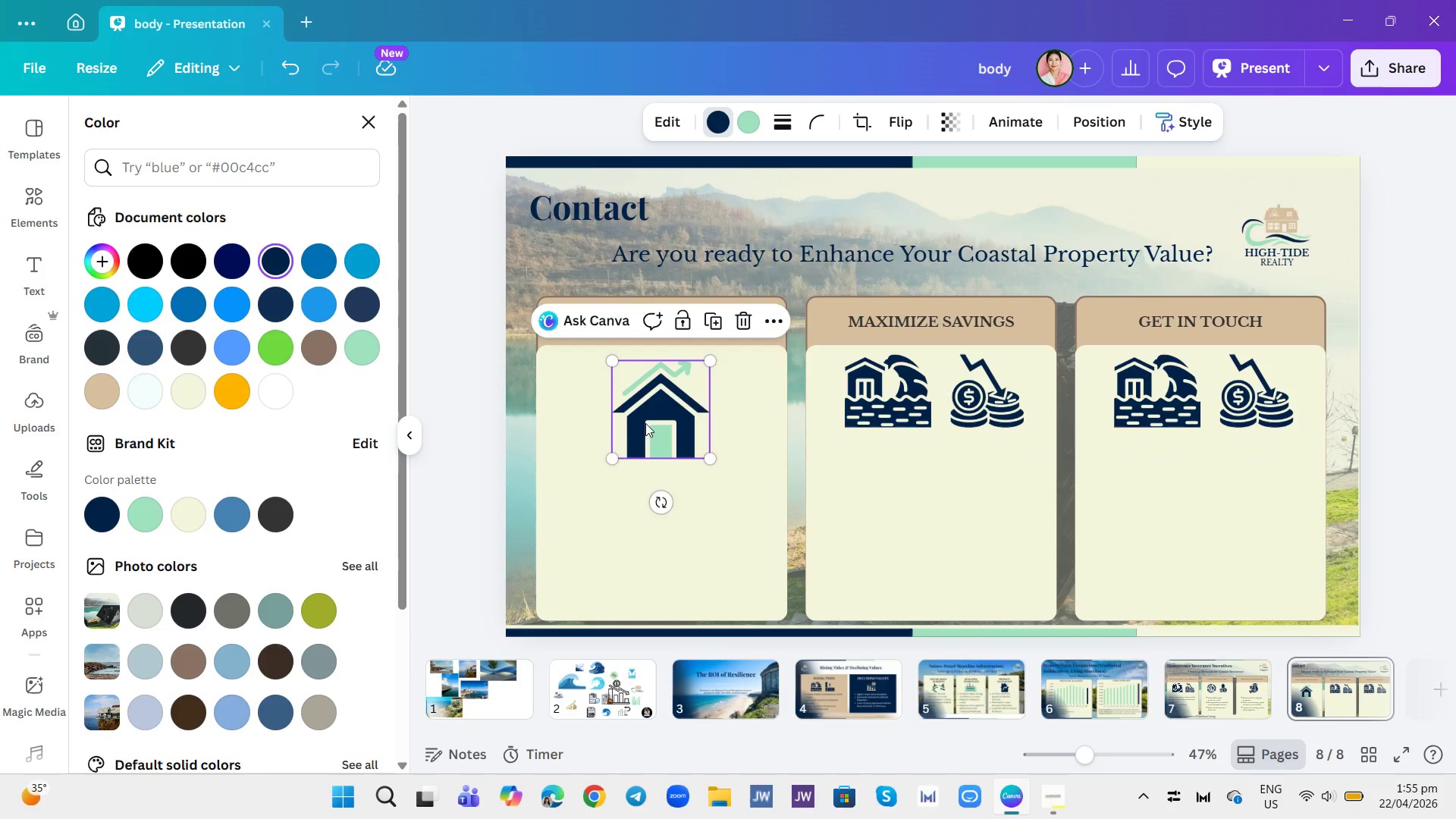 
left_click_drag(start_coordinate=[645, 423], to_coordinate=[648, 419])
 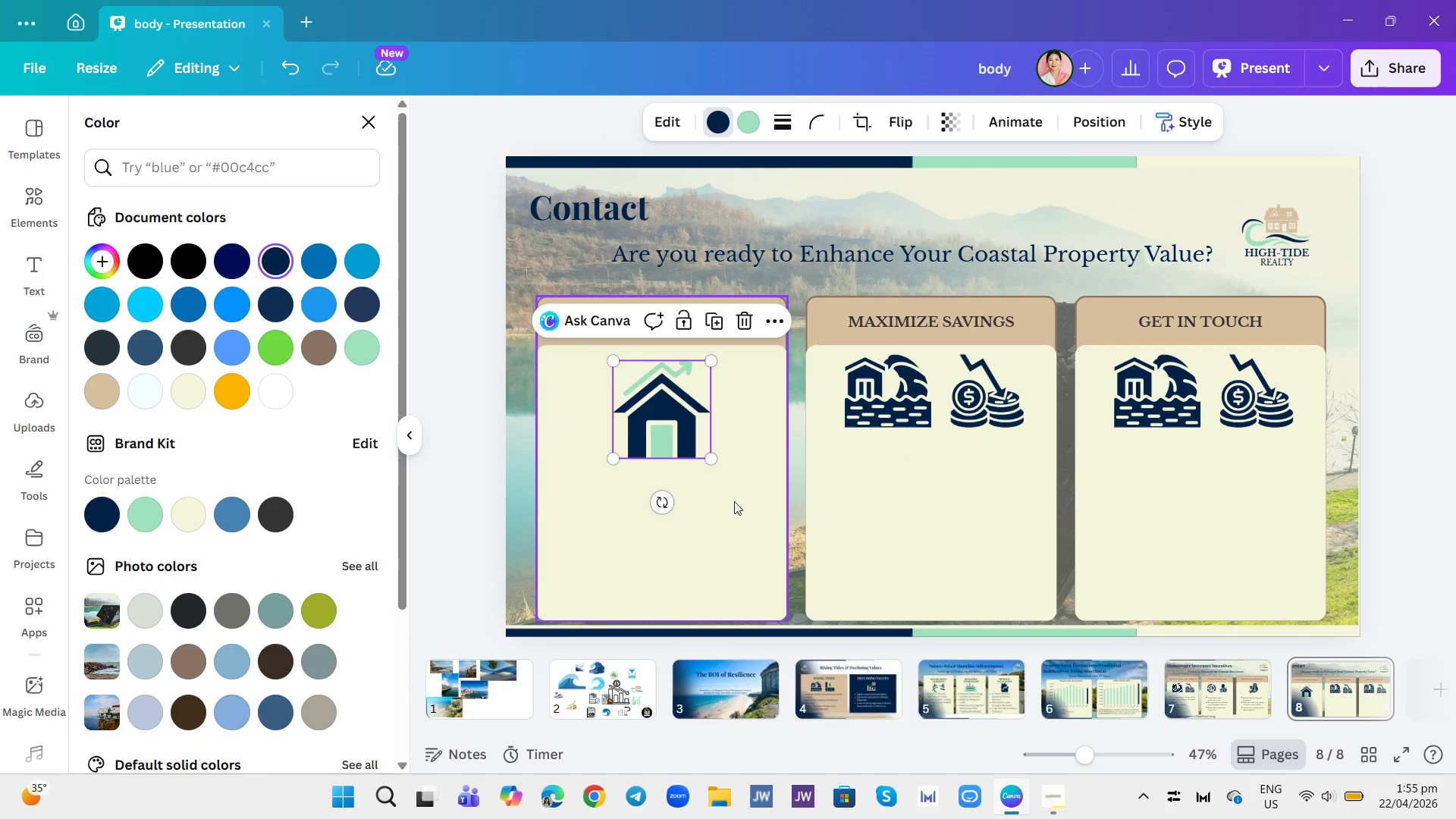 
left_click([740, 503])
 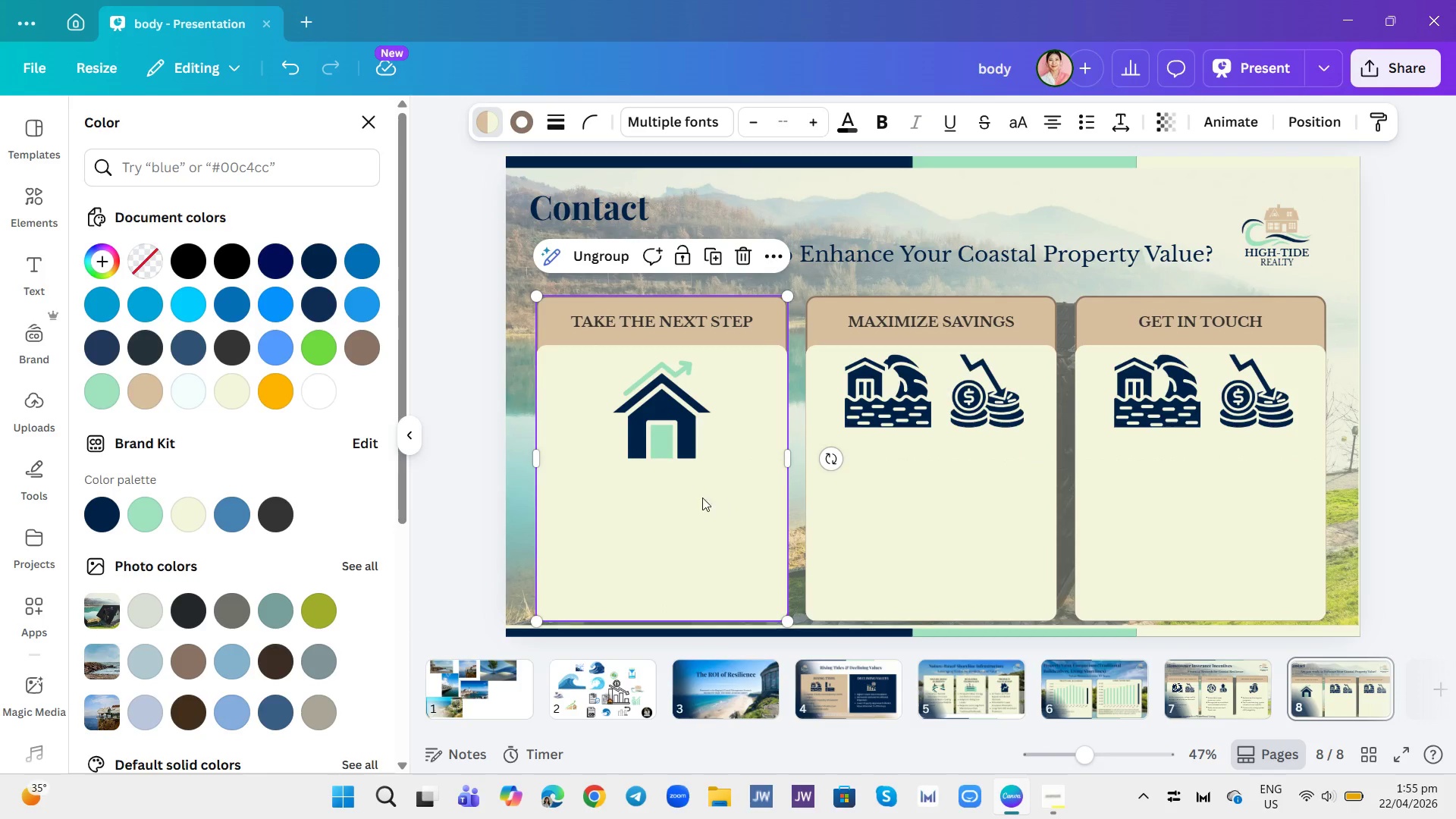 
left_click([672, 416])
 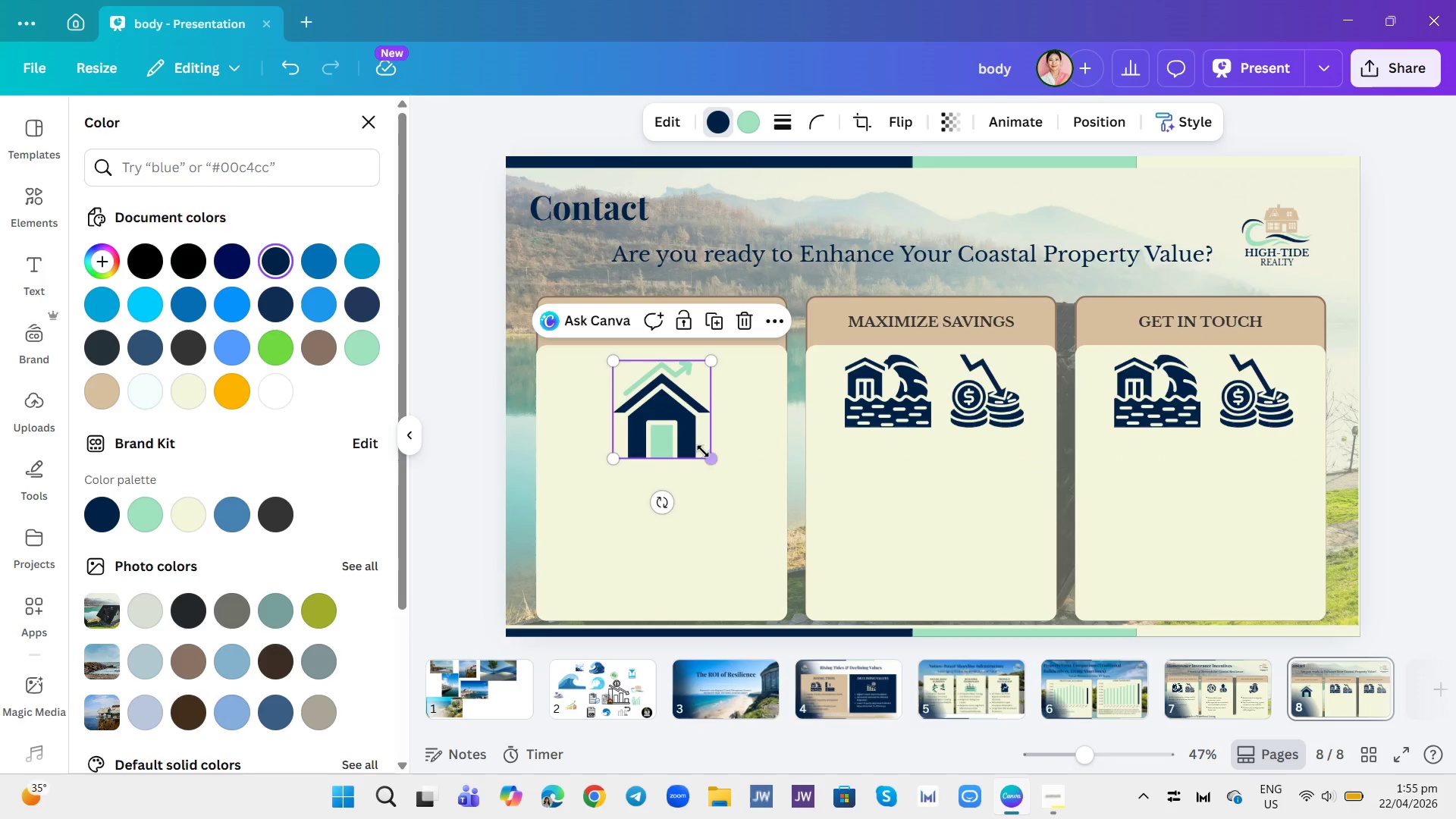 
left_click_drag(start_coordinate=[710, 455], to_coordinate=[698, 442])
 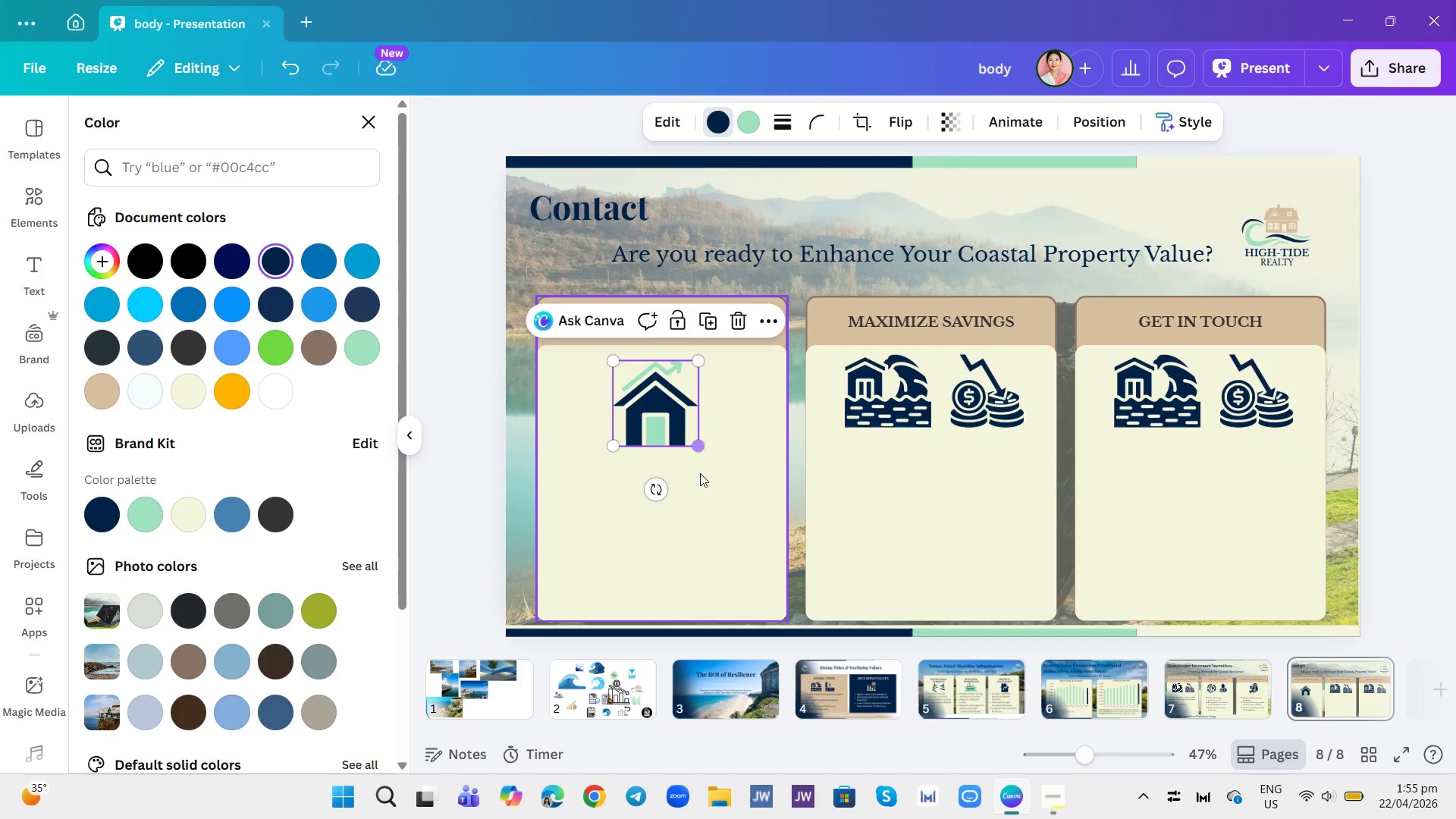 
left_click([700, 473])
 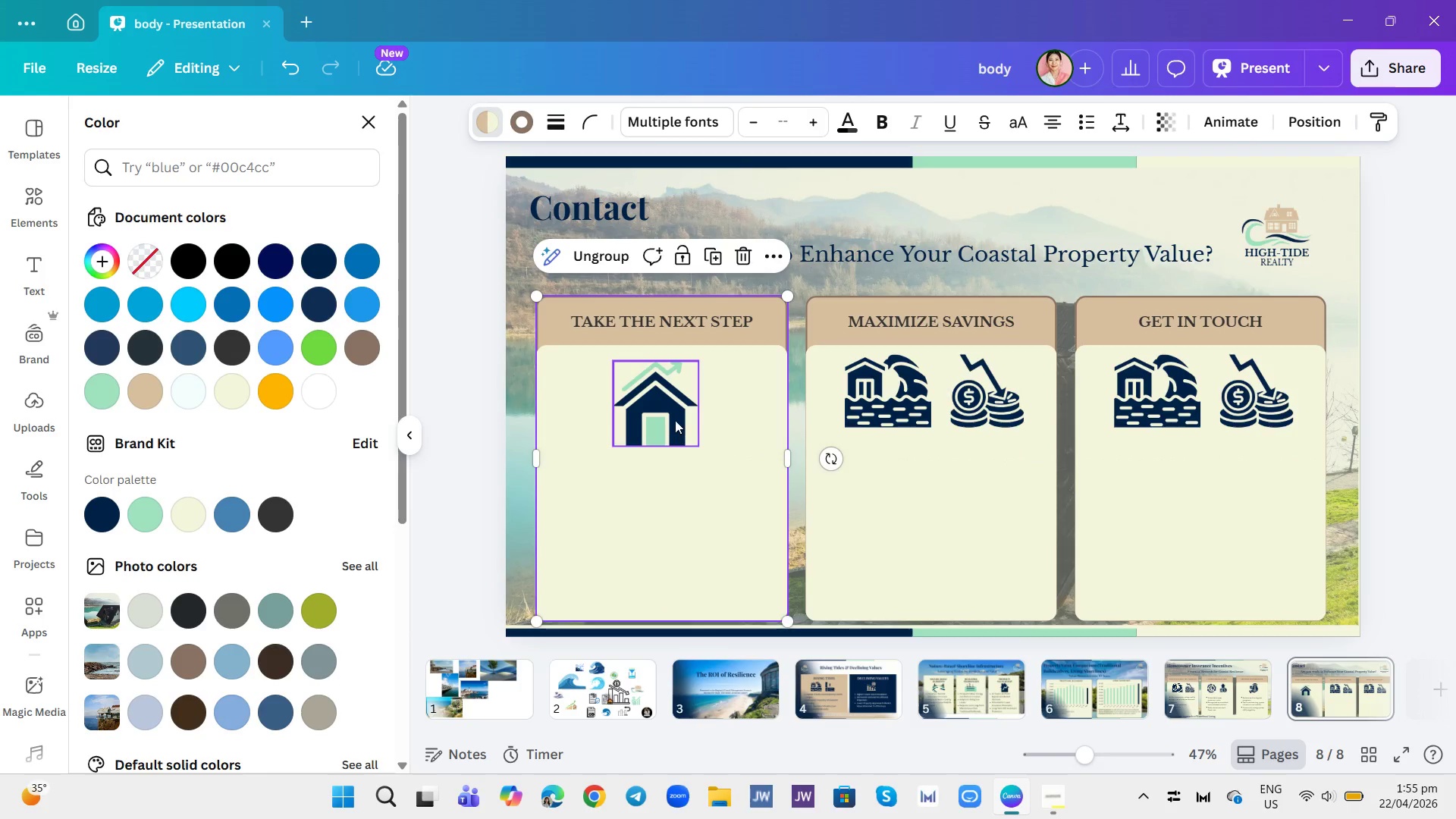 
left_click_drag(start_coordinate=[674, 419], to_coordinate=[672, 408])
 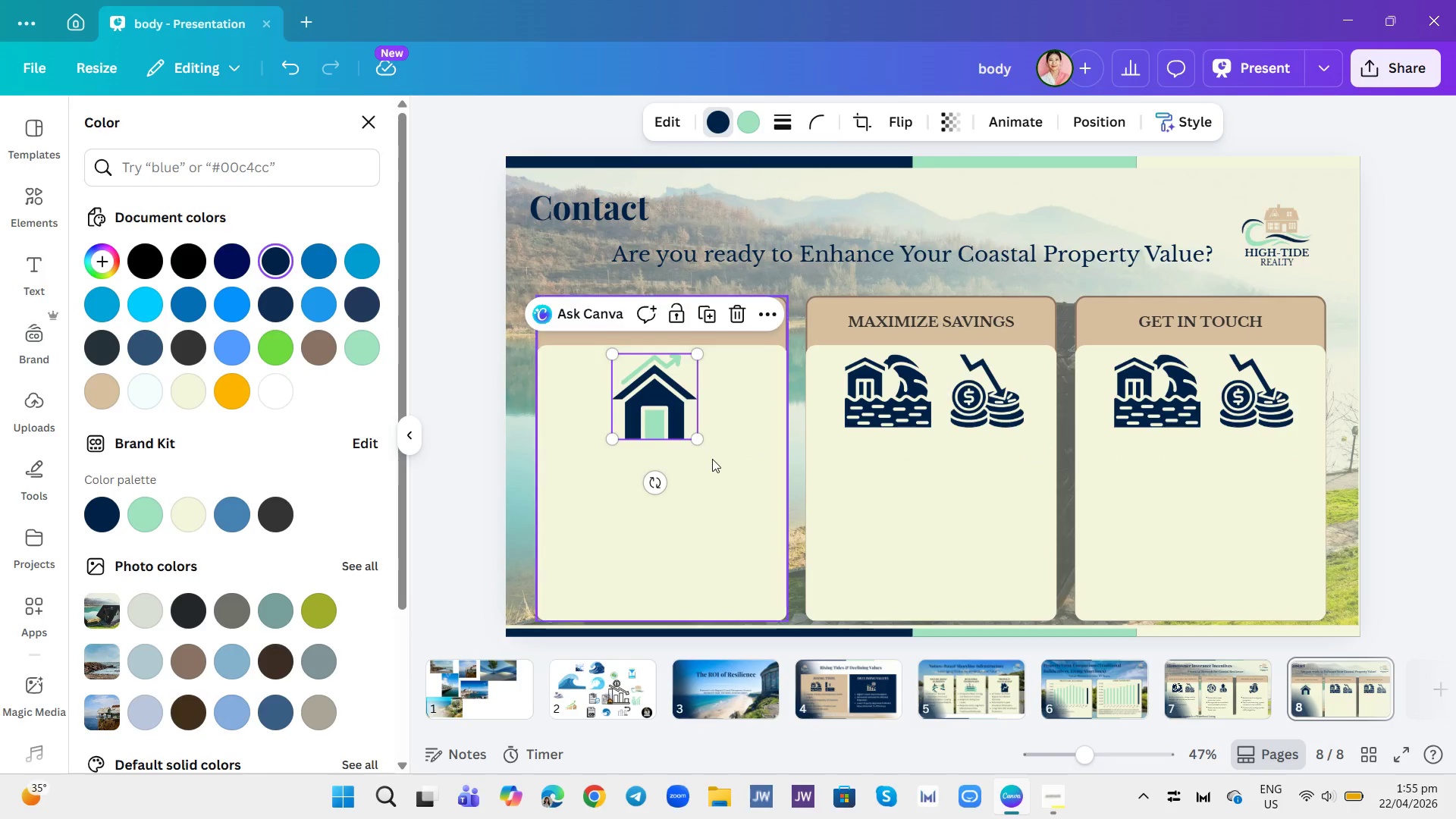 
left_click([714, 459])
 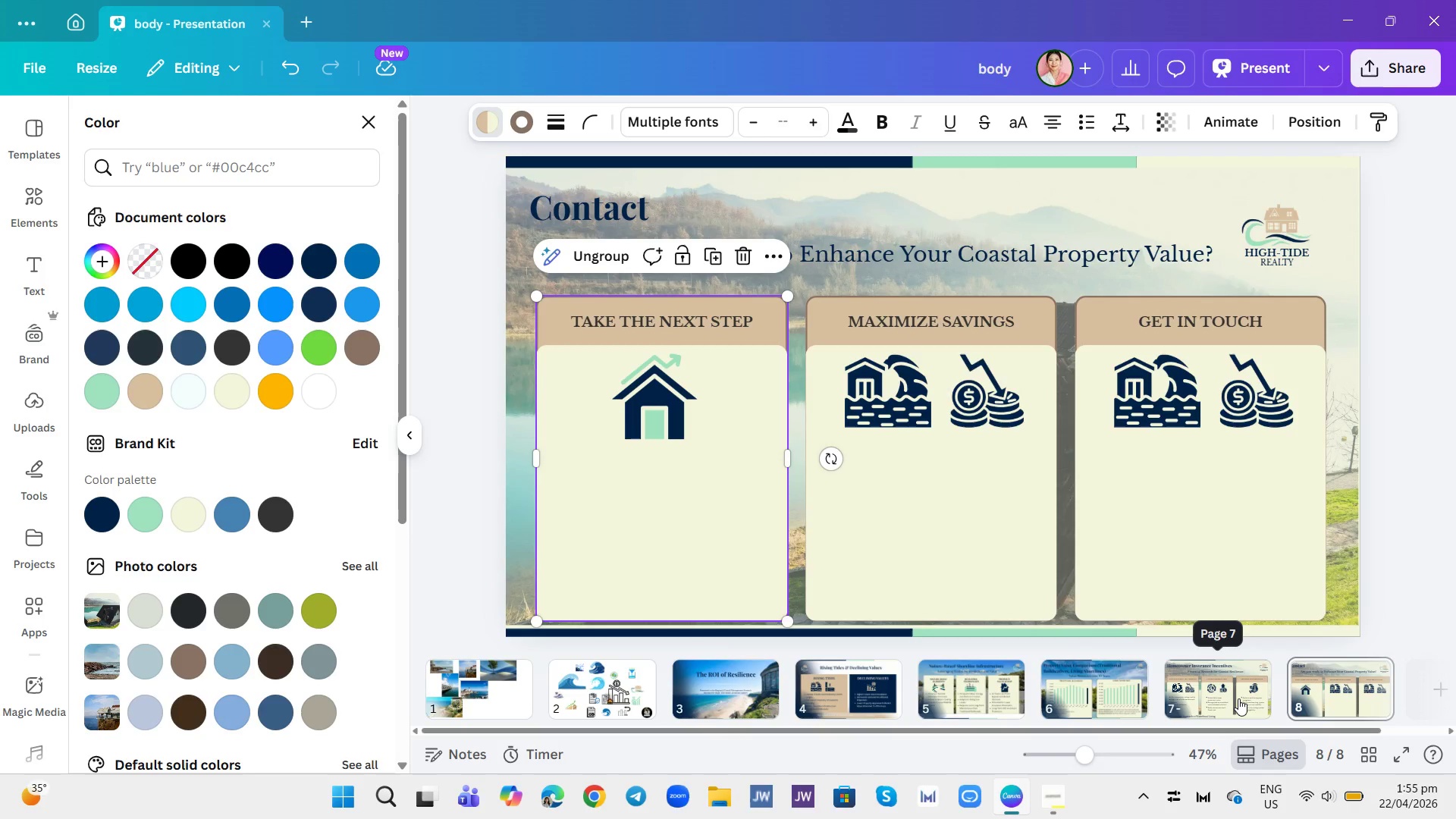 
wait(5.89)
 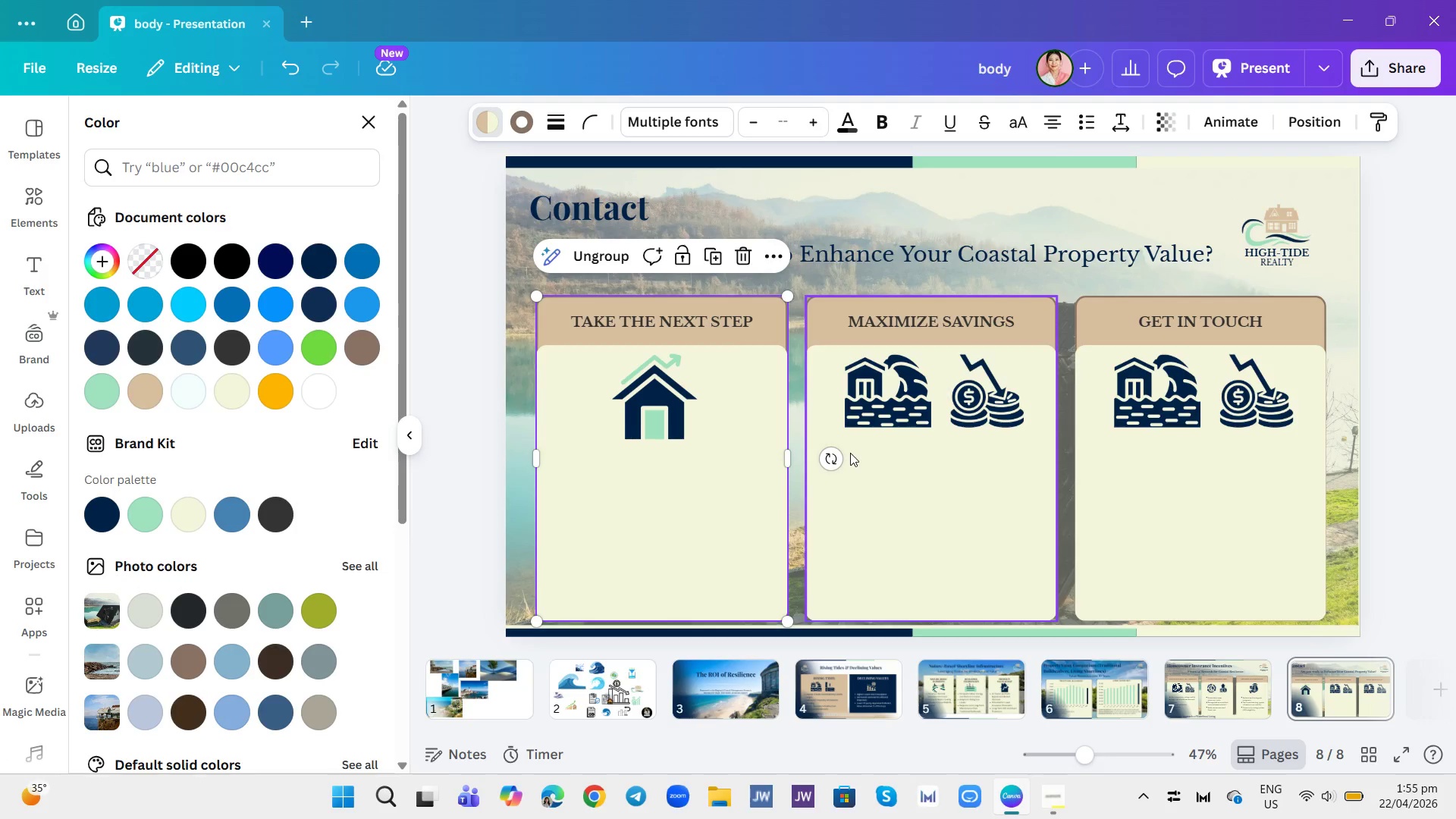 
left_click([1372, 692])
 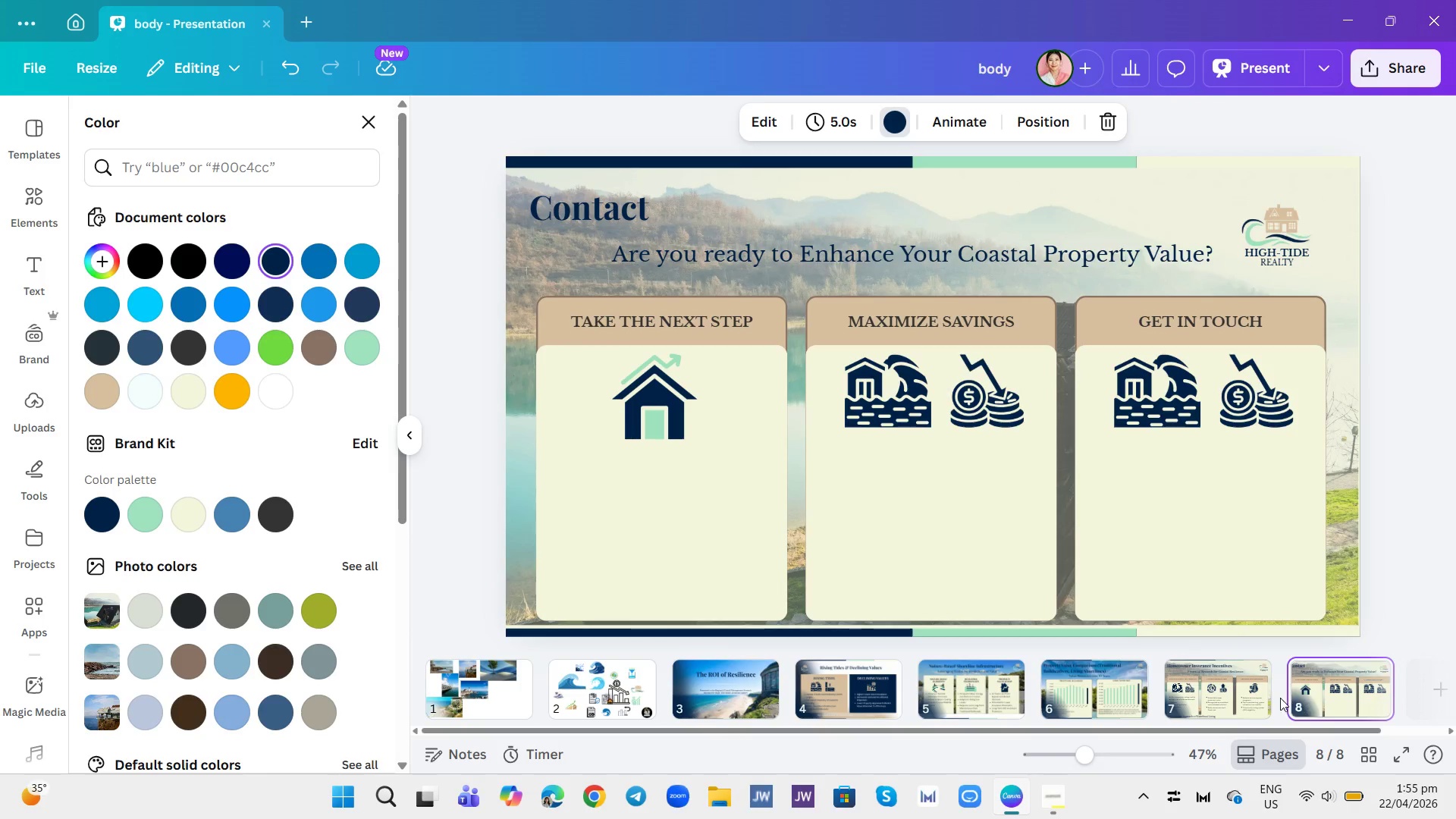 
left_click([1235, 698])
 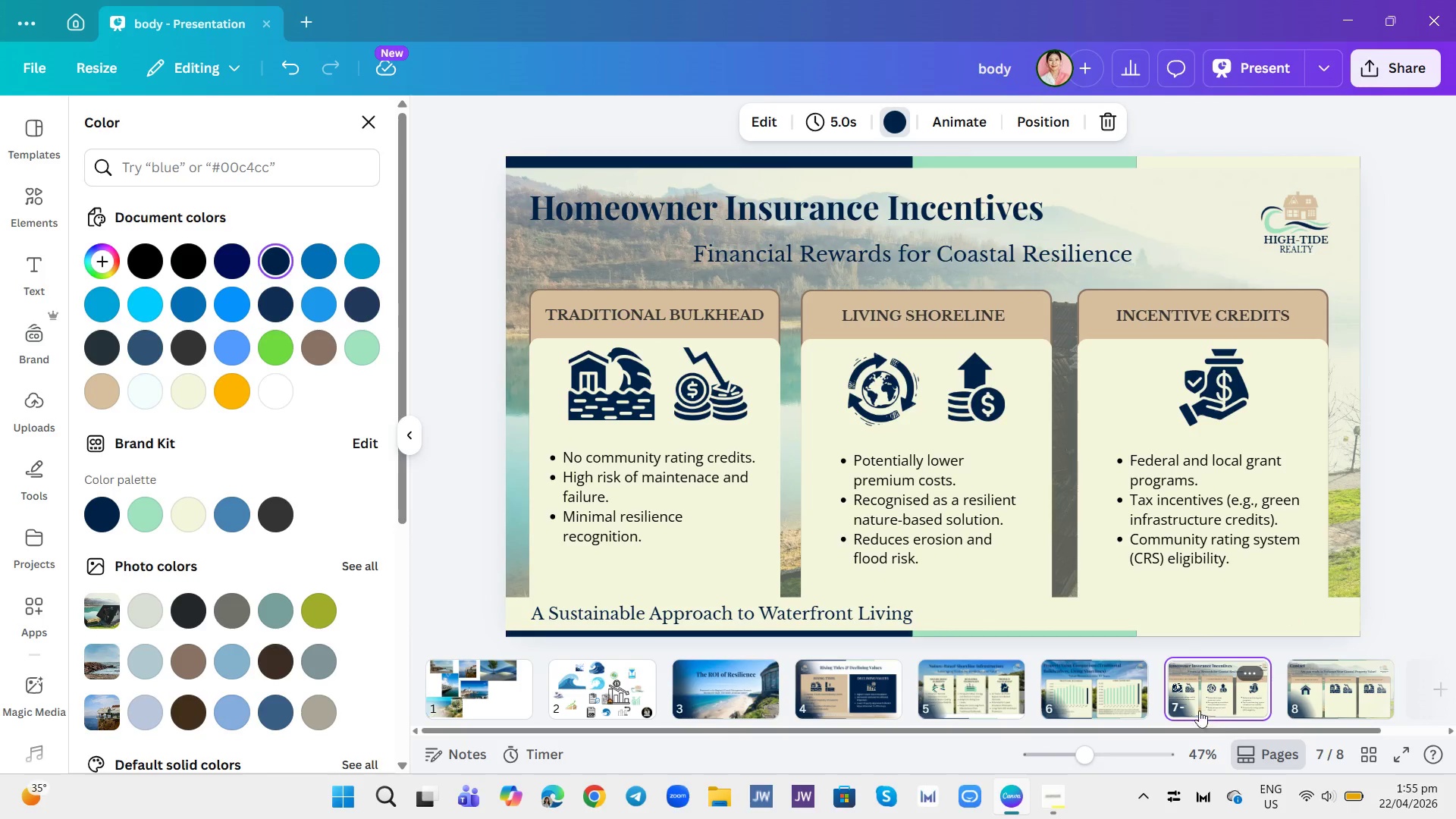 
mouse_move([1094, 711])
 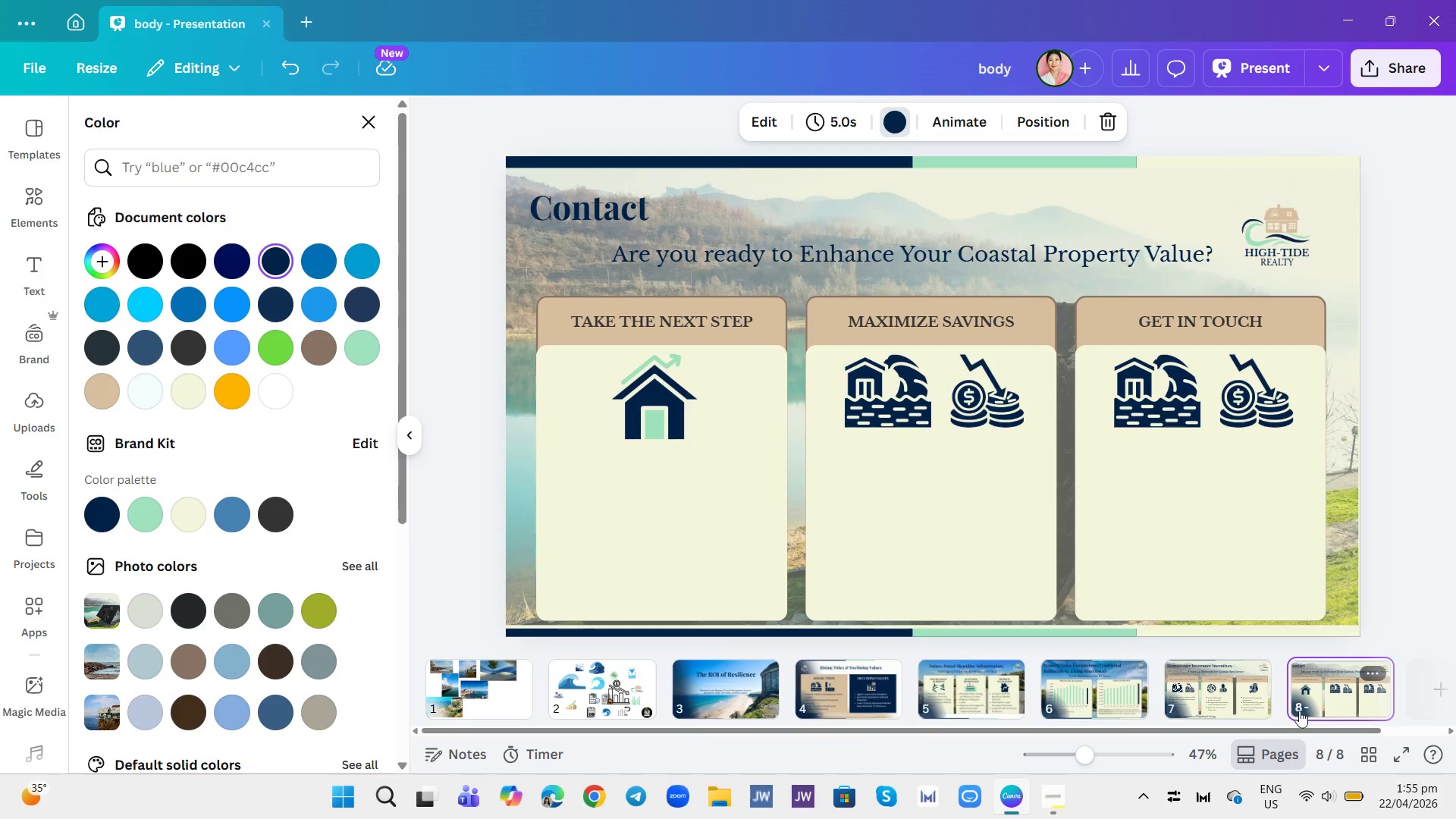 
left_click([918, 419])
 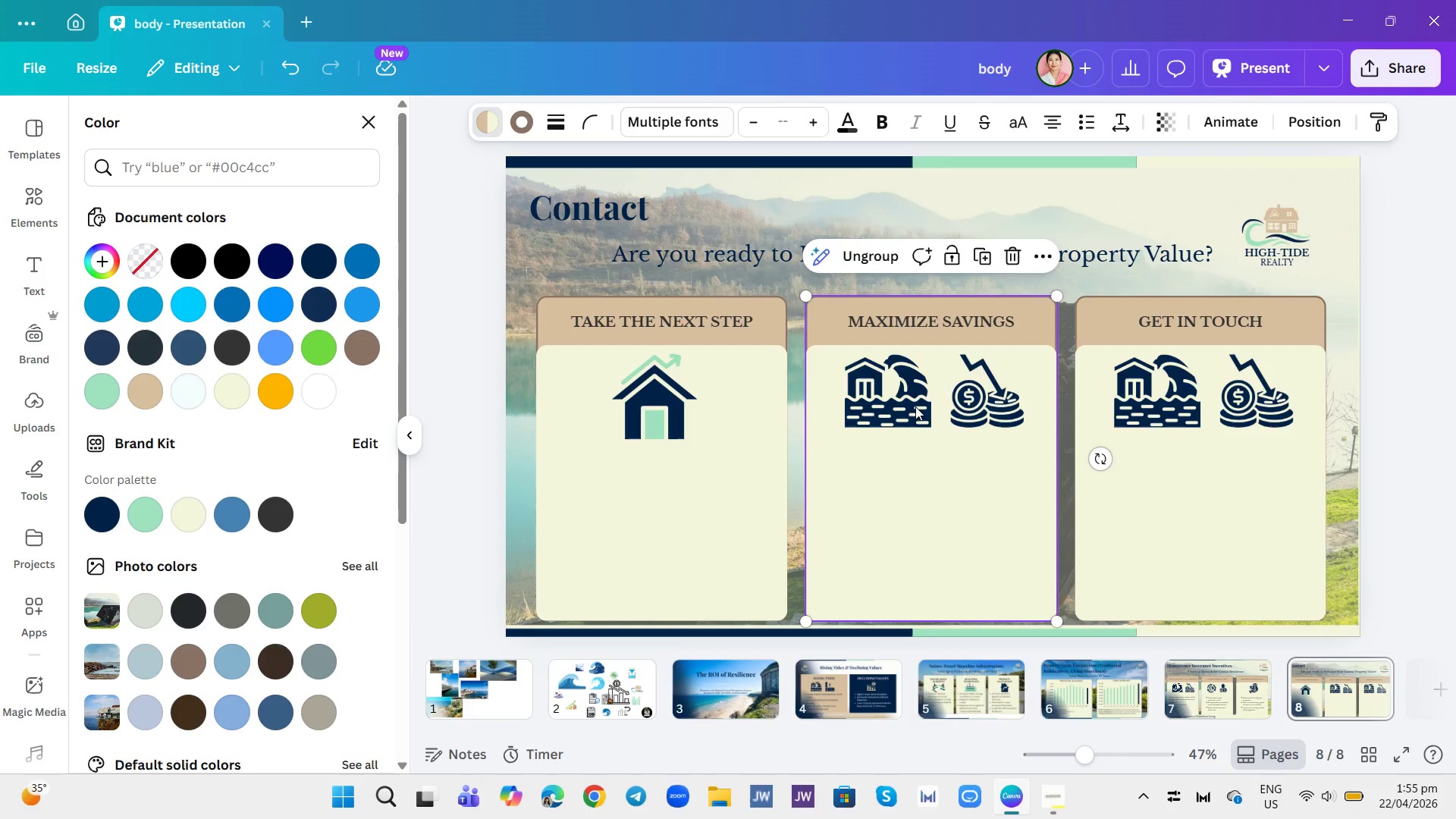 
left_click([914, 403])
 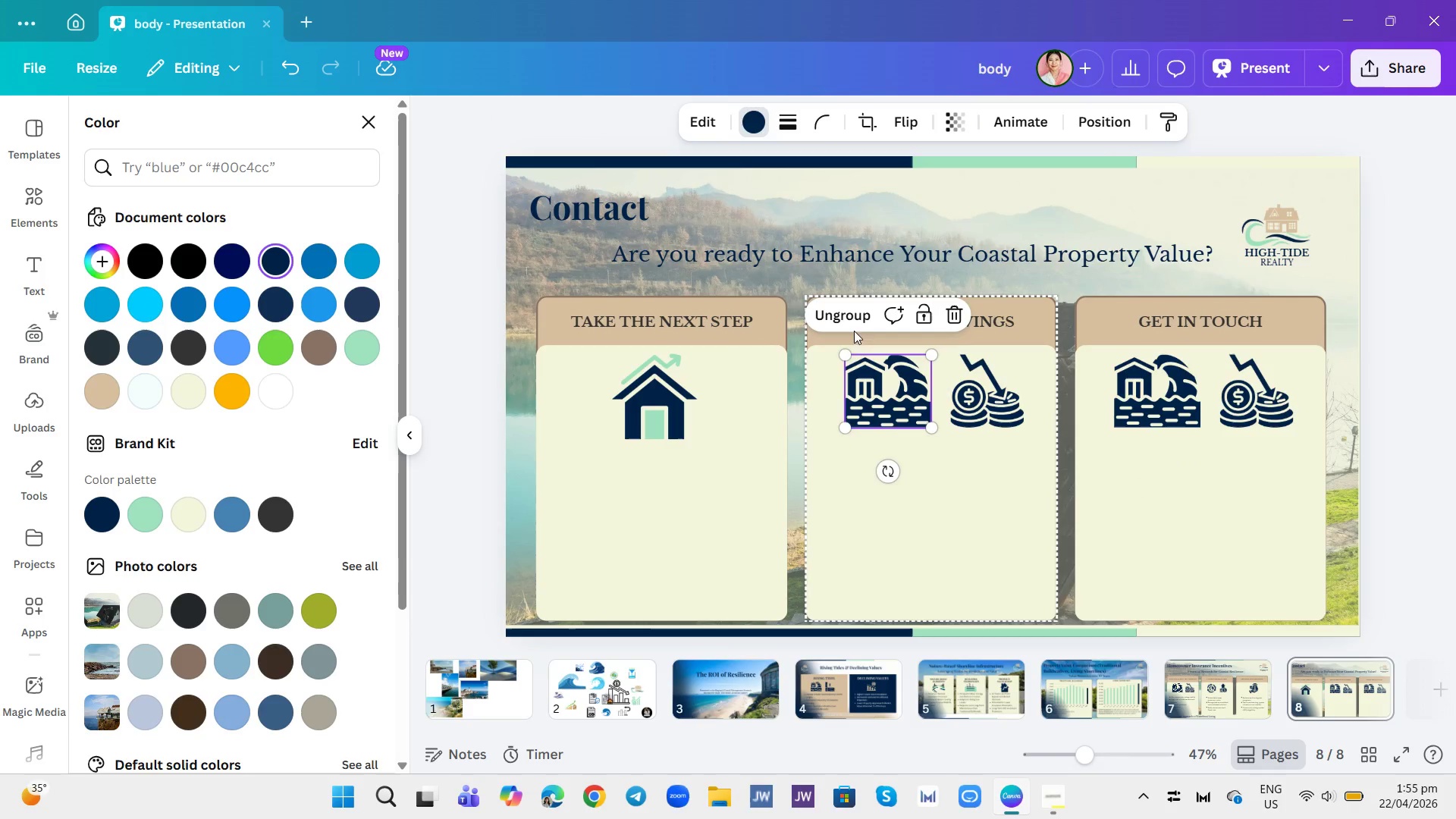 
left_click([851, 320])
 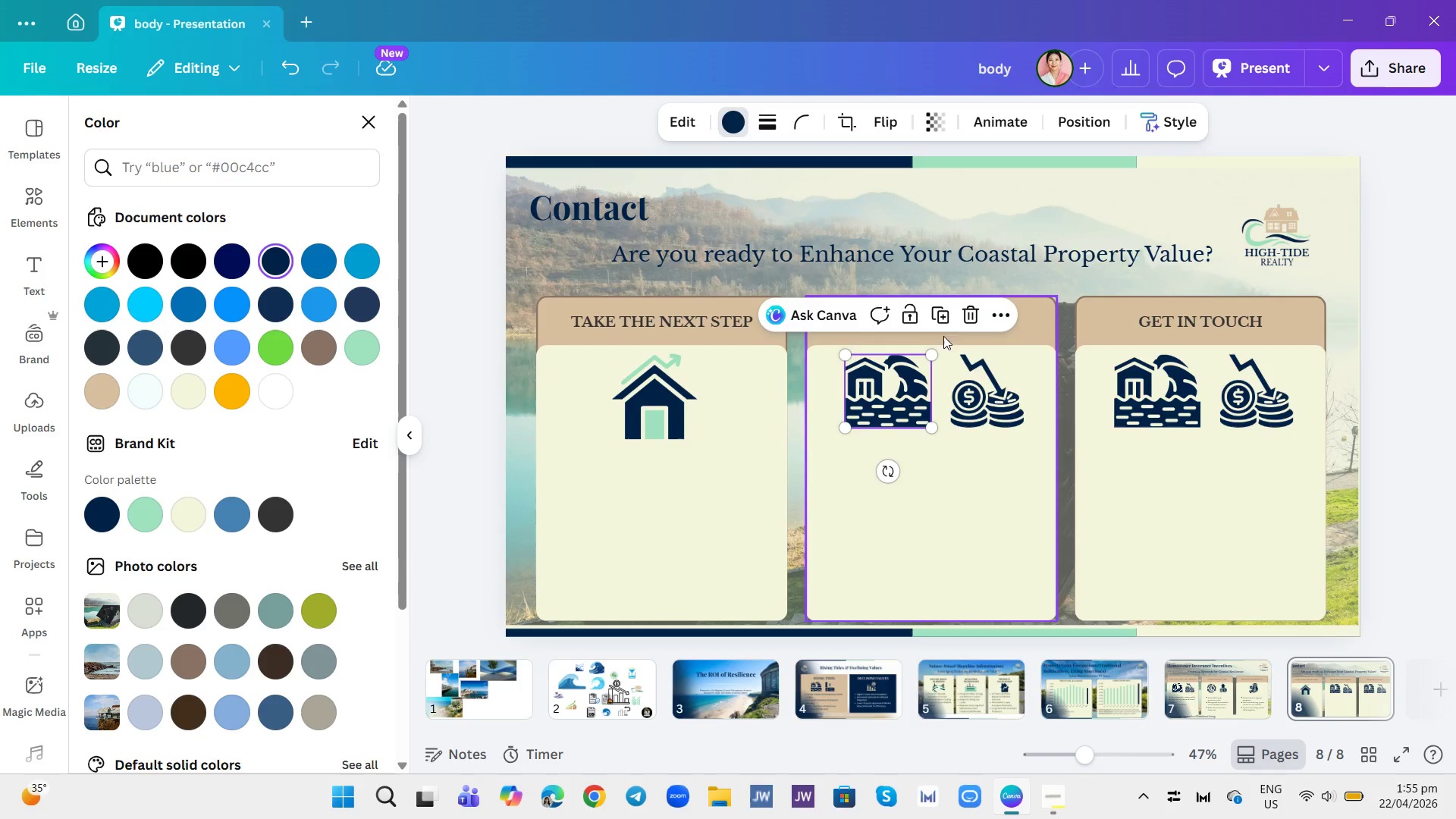 
left_click([973, 318])
 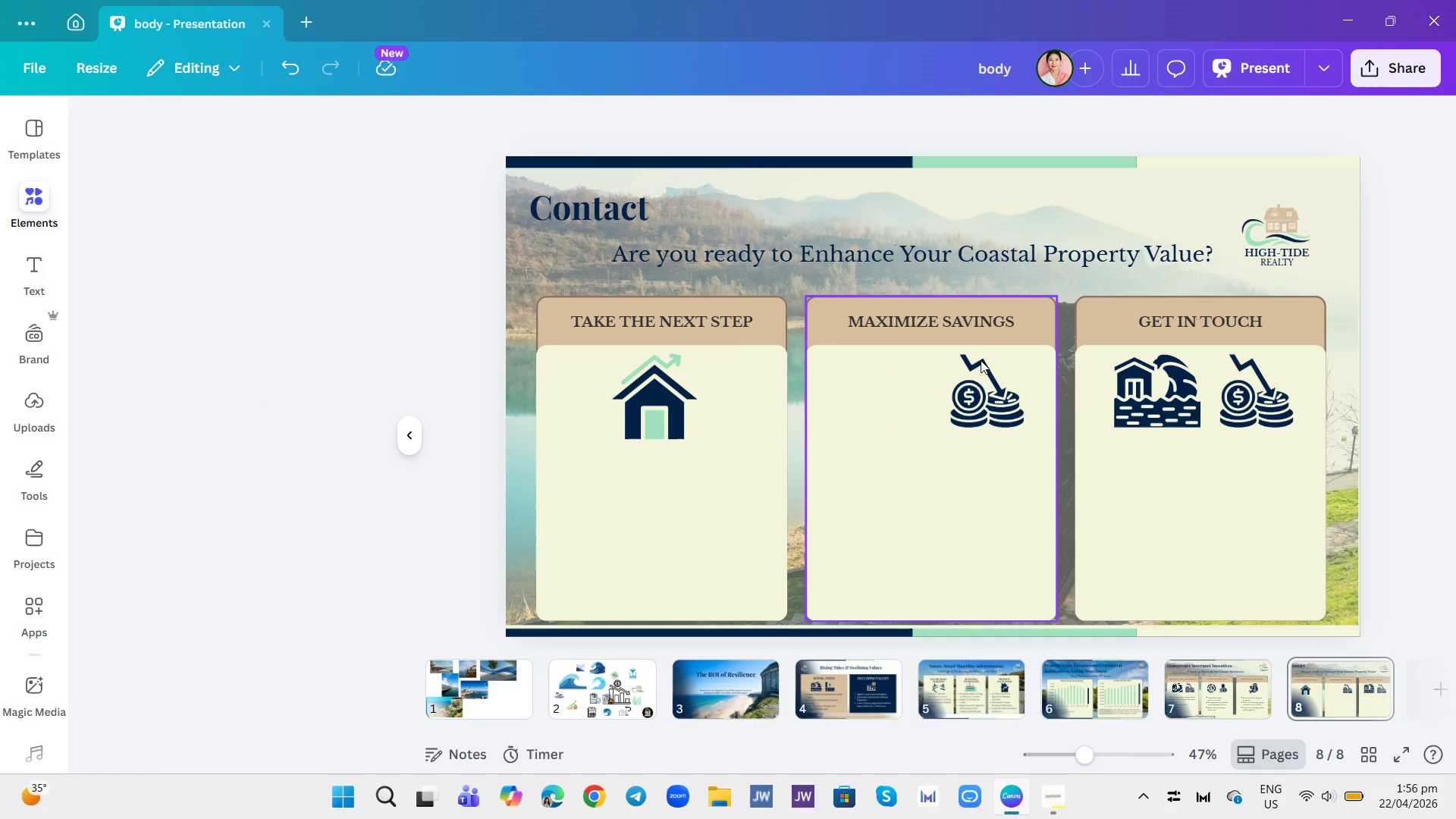 
left_click([981, 362])
 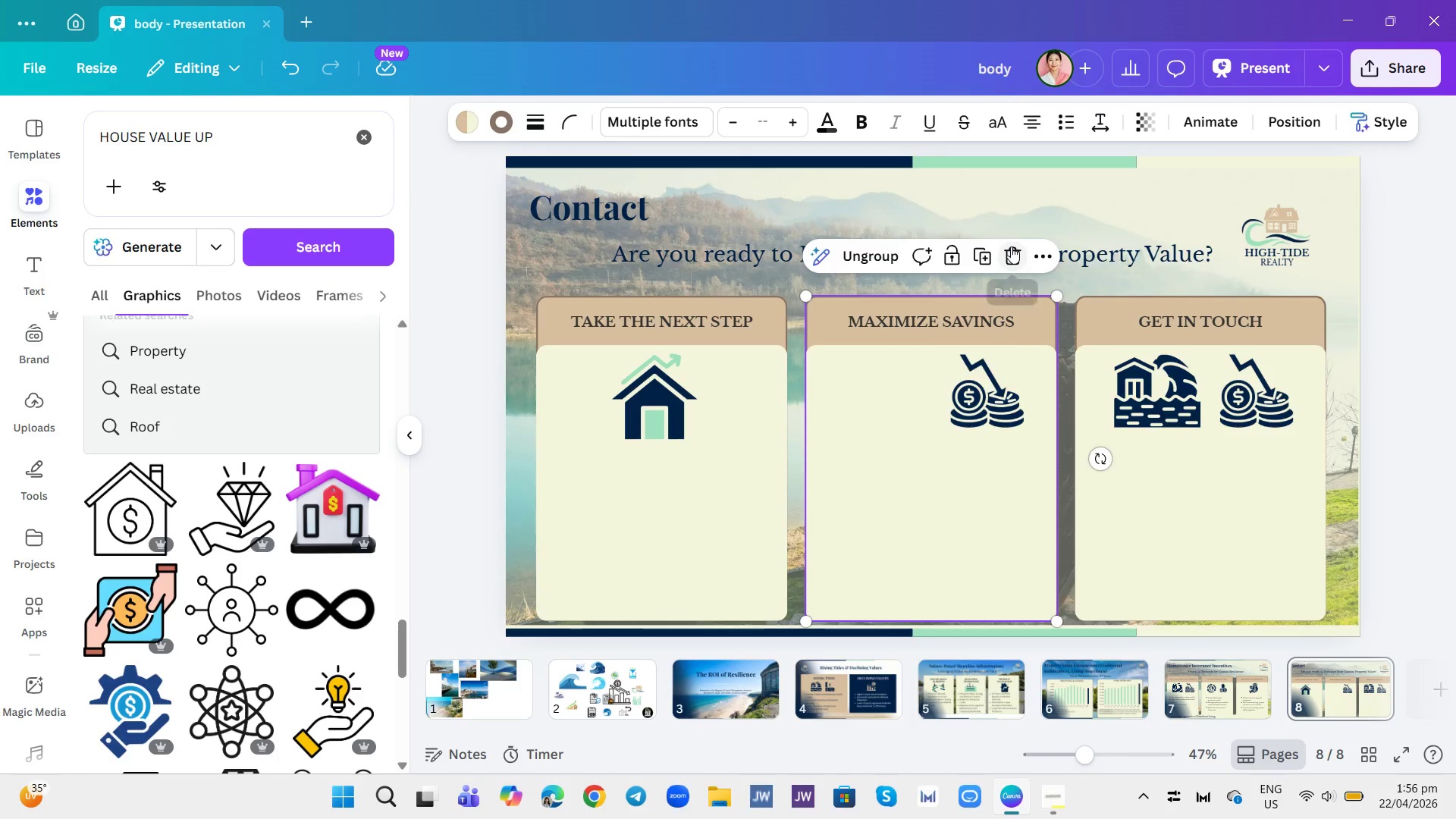 
left_click([995, 377])
 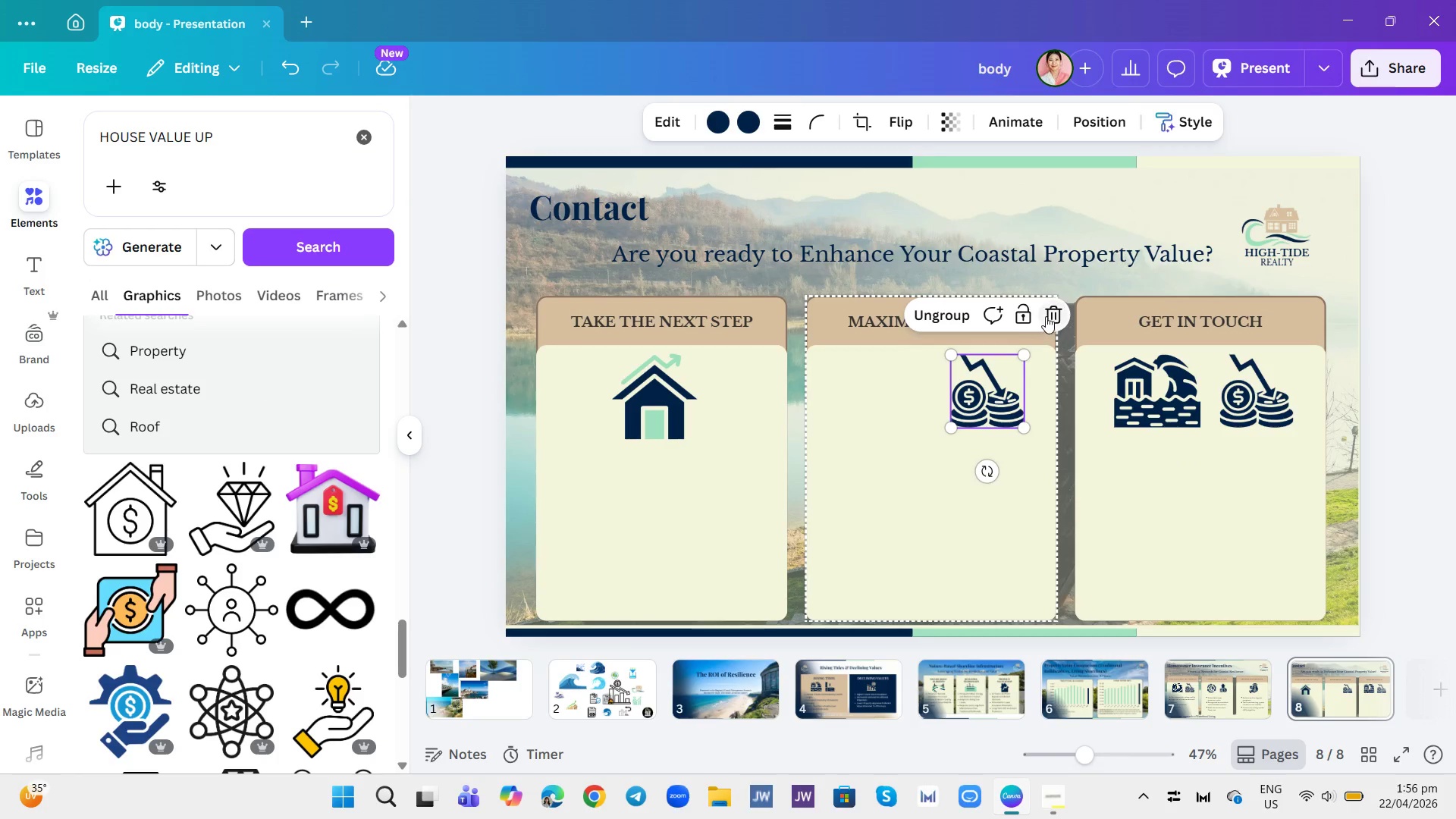 
left_click([1055, 316])
 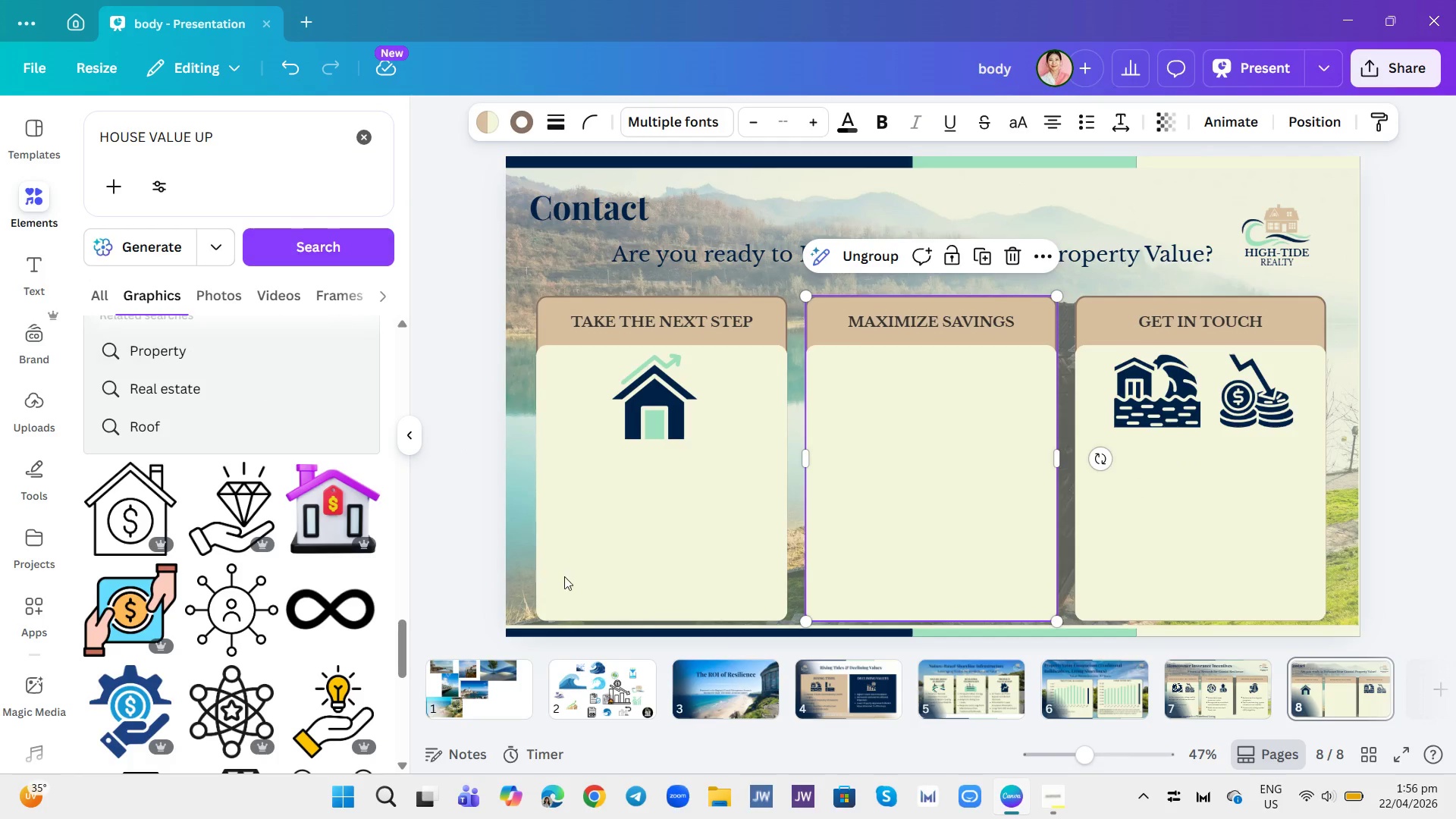 
left_click([612, 679])
 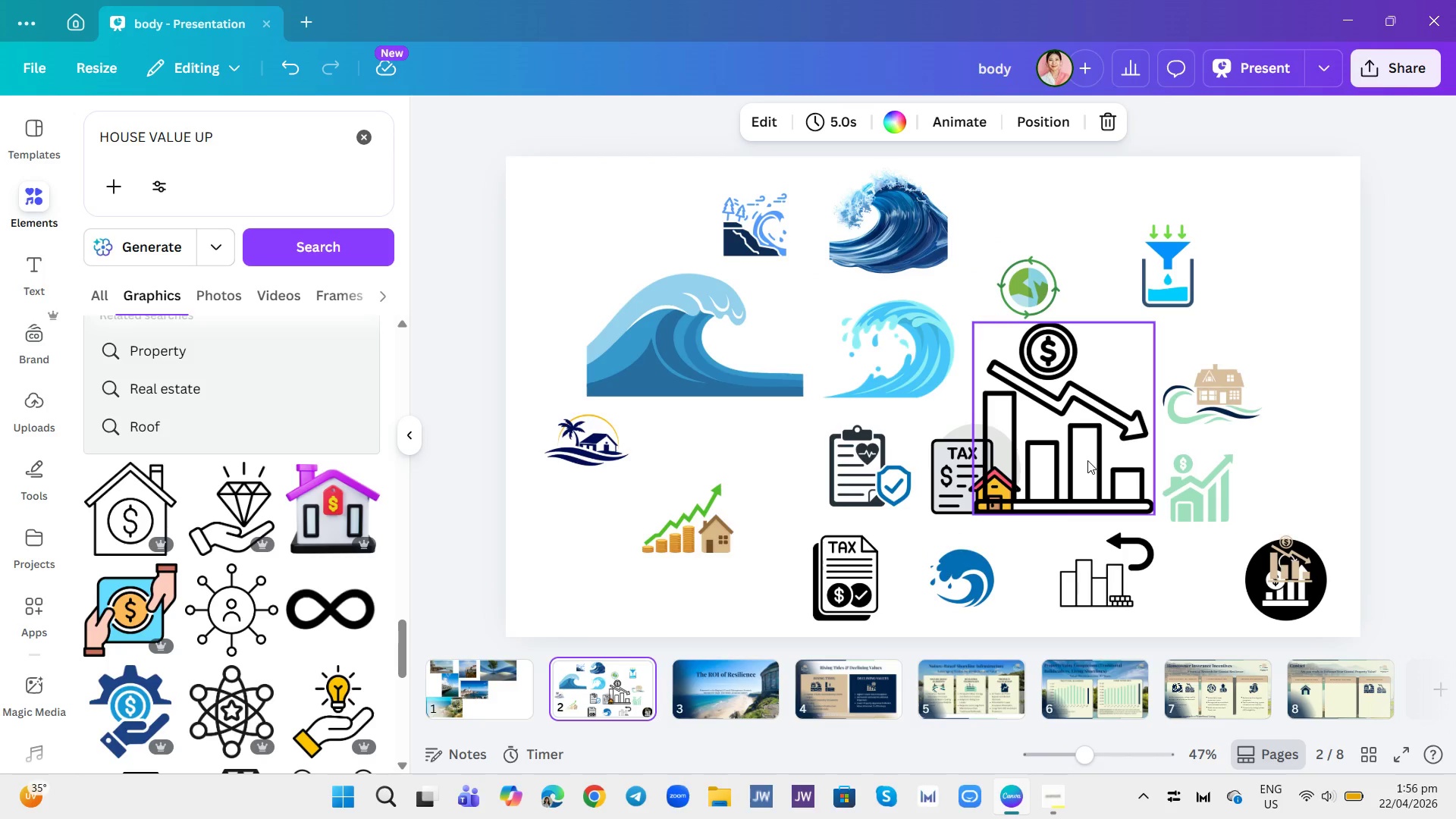 
left_click_drag(start_coordinate=[1082, 459], to_coordinate=[1120, 393])
 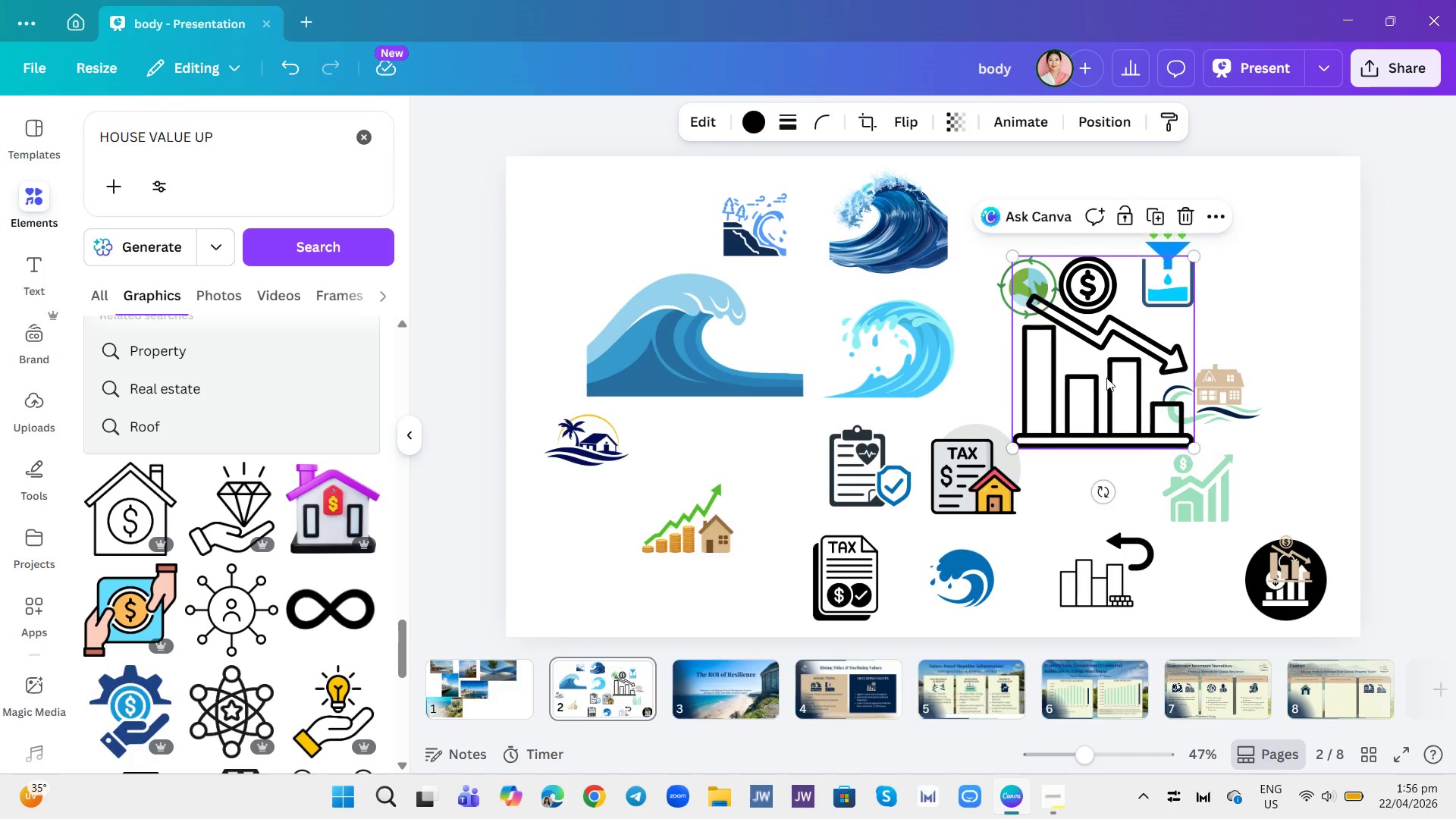 
left_click_drag(start_coordinate=[1110, 379], to_coordinate=[1105, 376])
 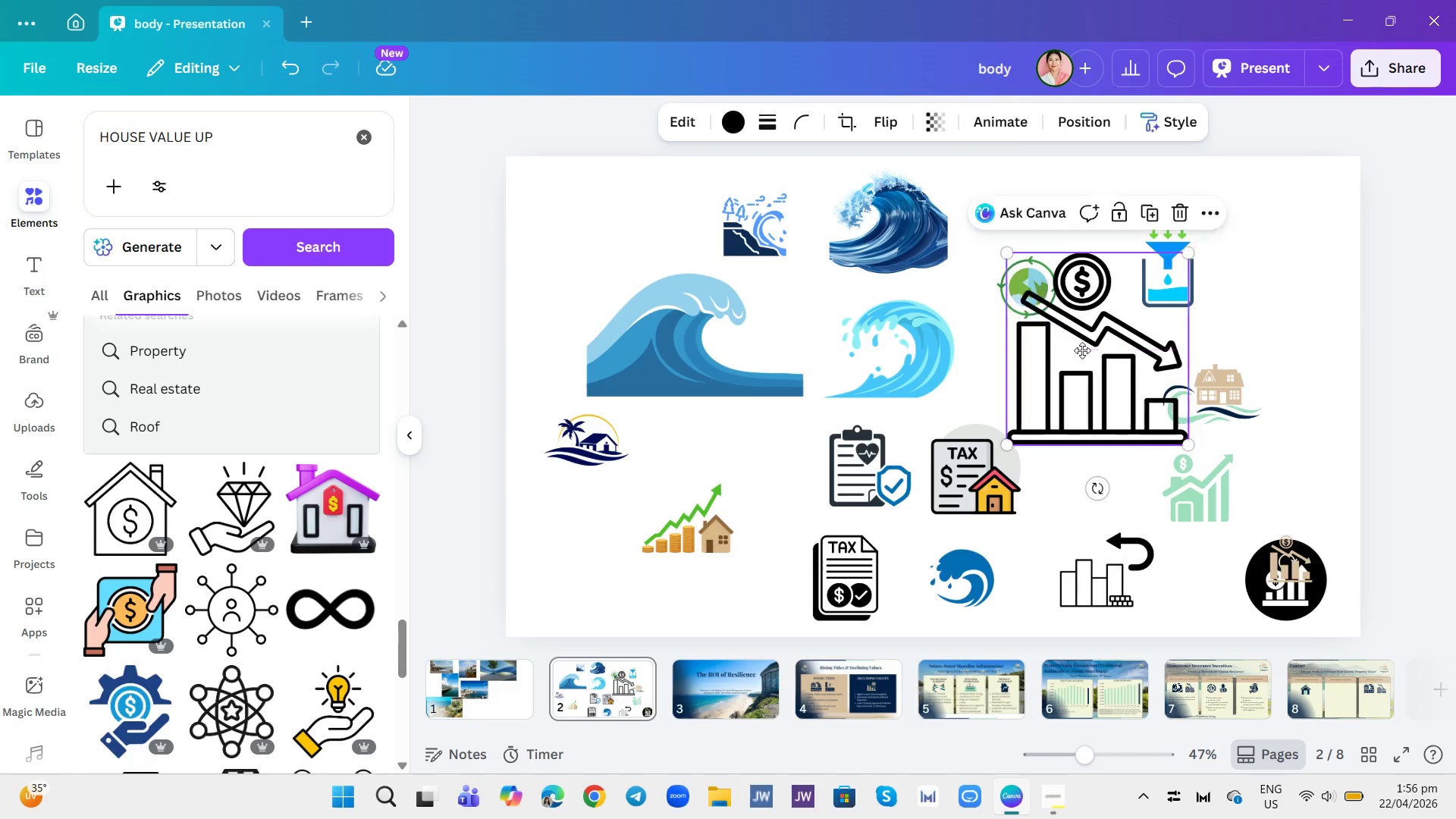 
left_click_drag(start_coordinate=[1091, 363], to_coordinate=[880, 444])
 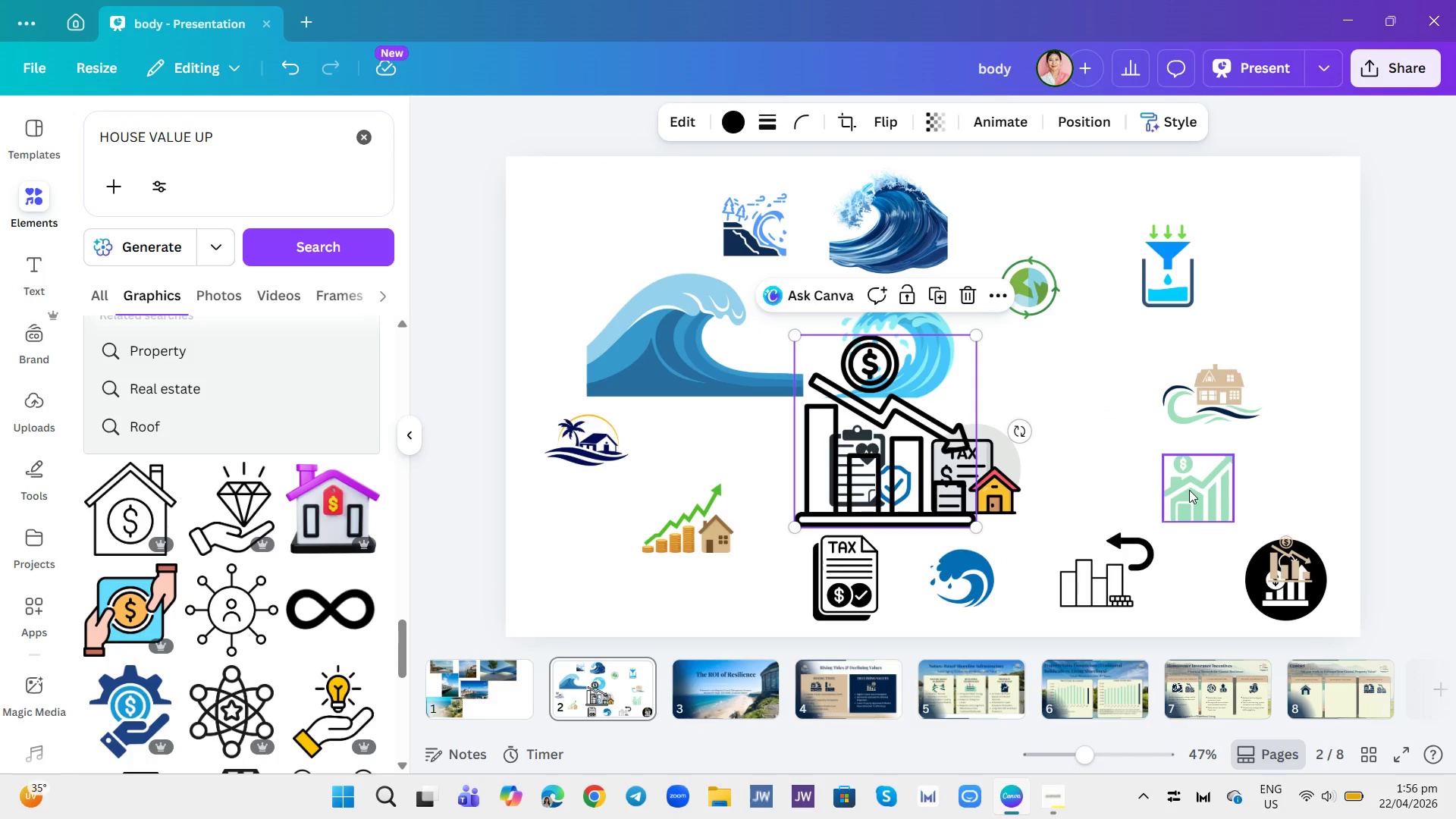 
left_click_drag(start_coordinate=[1189, 490], to_coordinate=[1326, 689])
 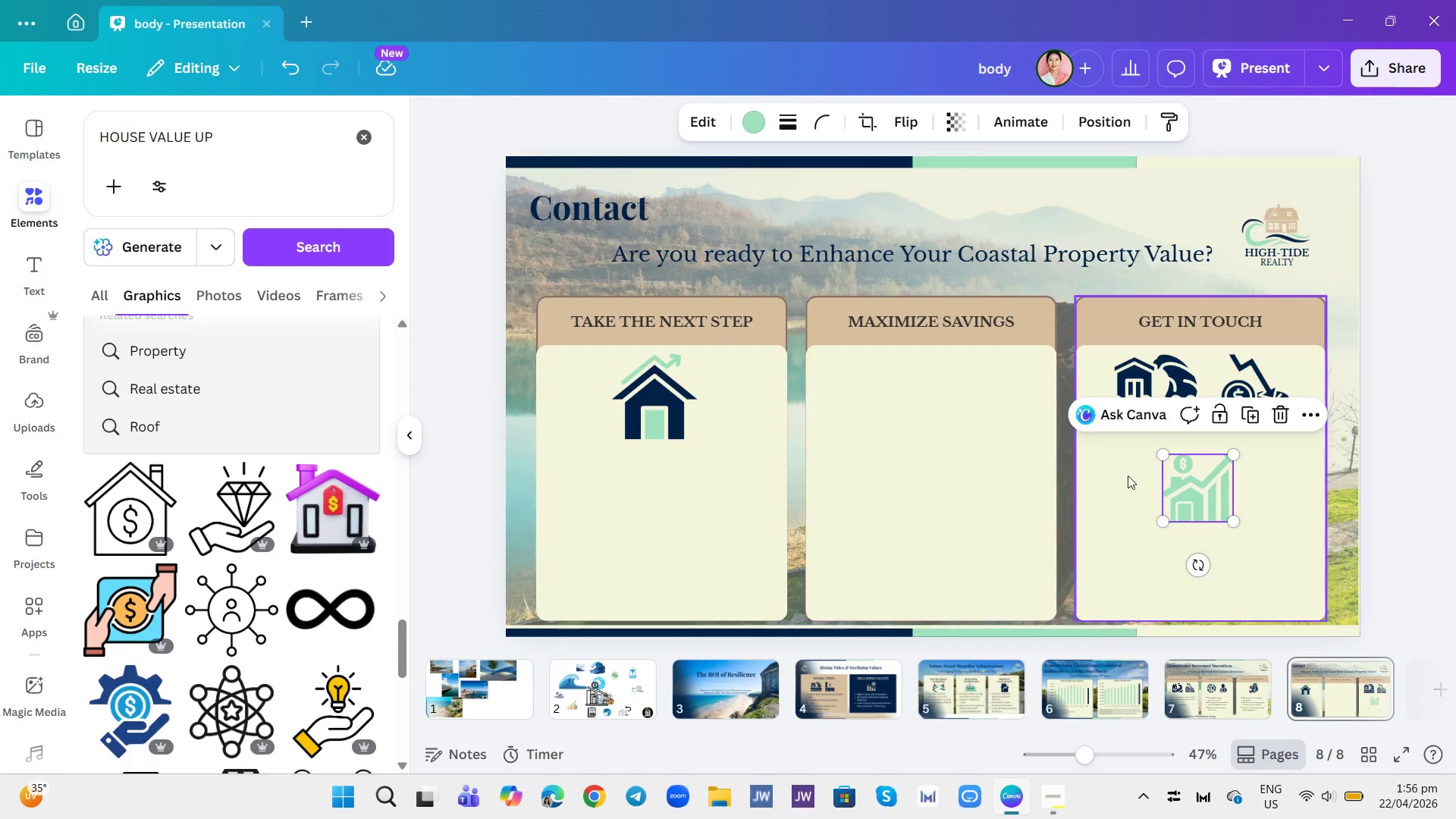 
left_click_drag(start_coordinate=[1185, 489], to_coordinate=[924, 400])
 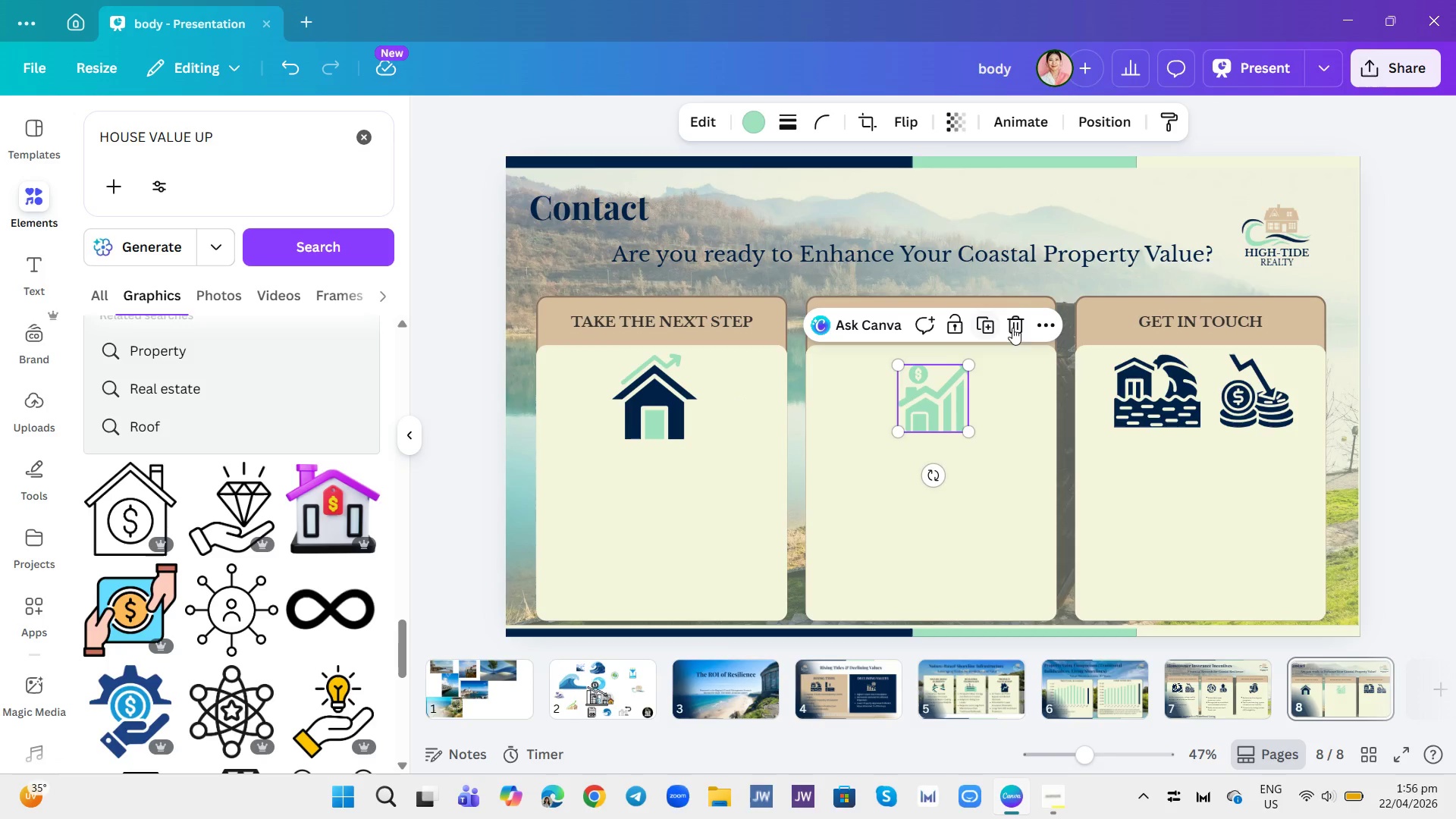 
left_click([1017, 322])
 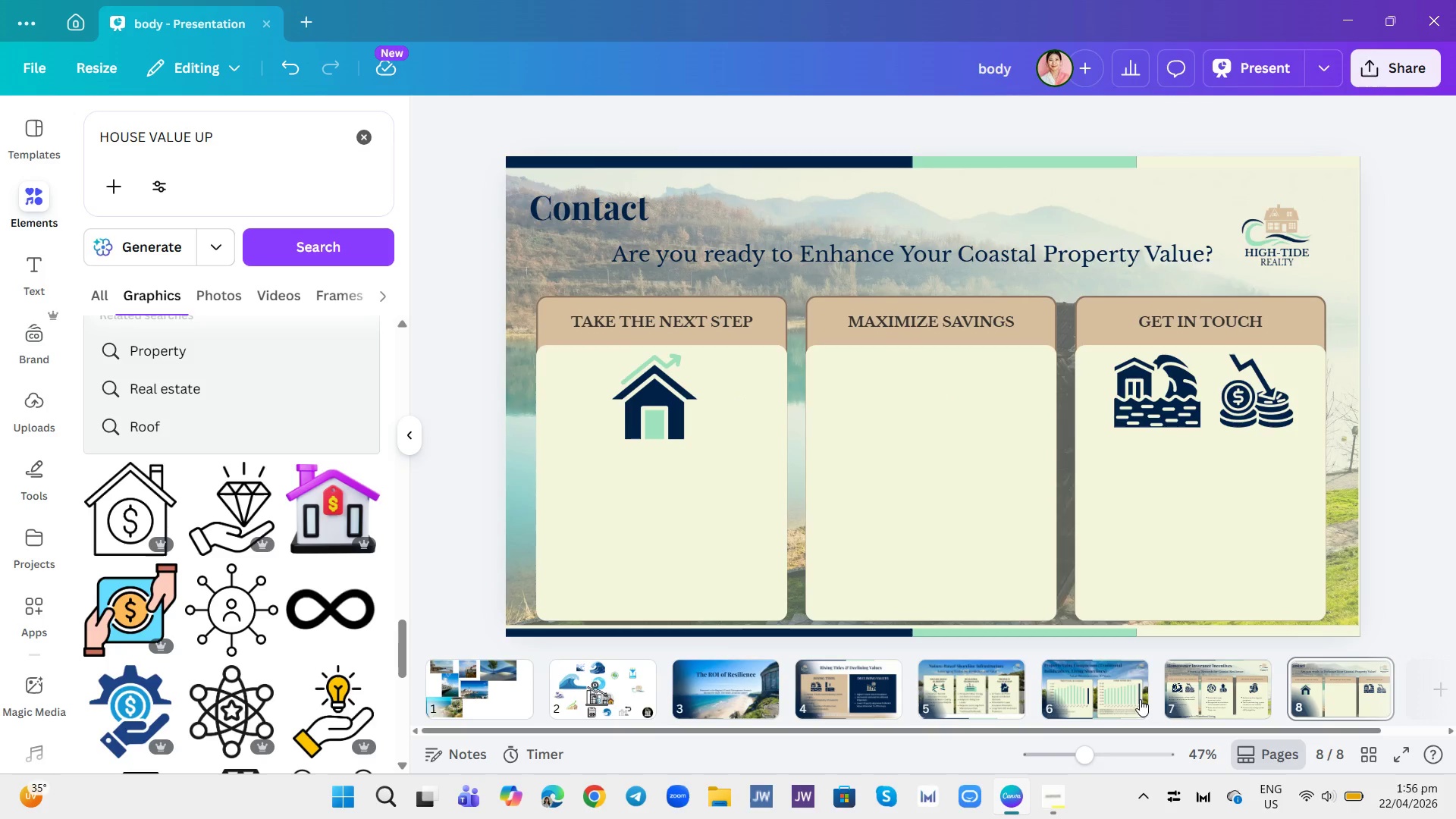 
left_click([1232, 695])
 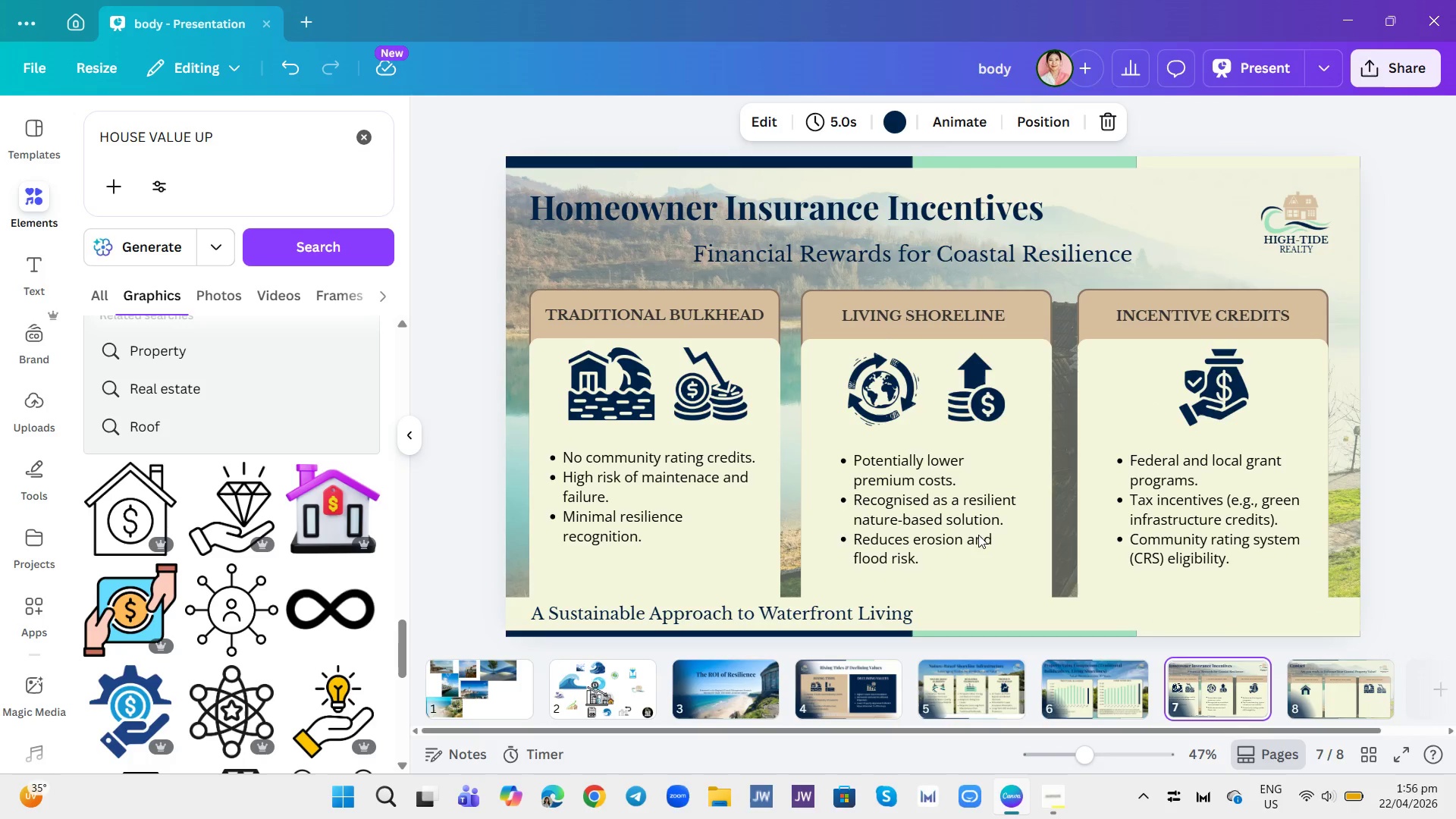 
left_click([972, 403])
 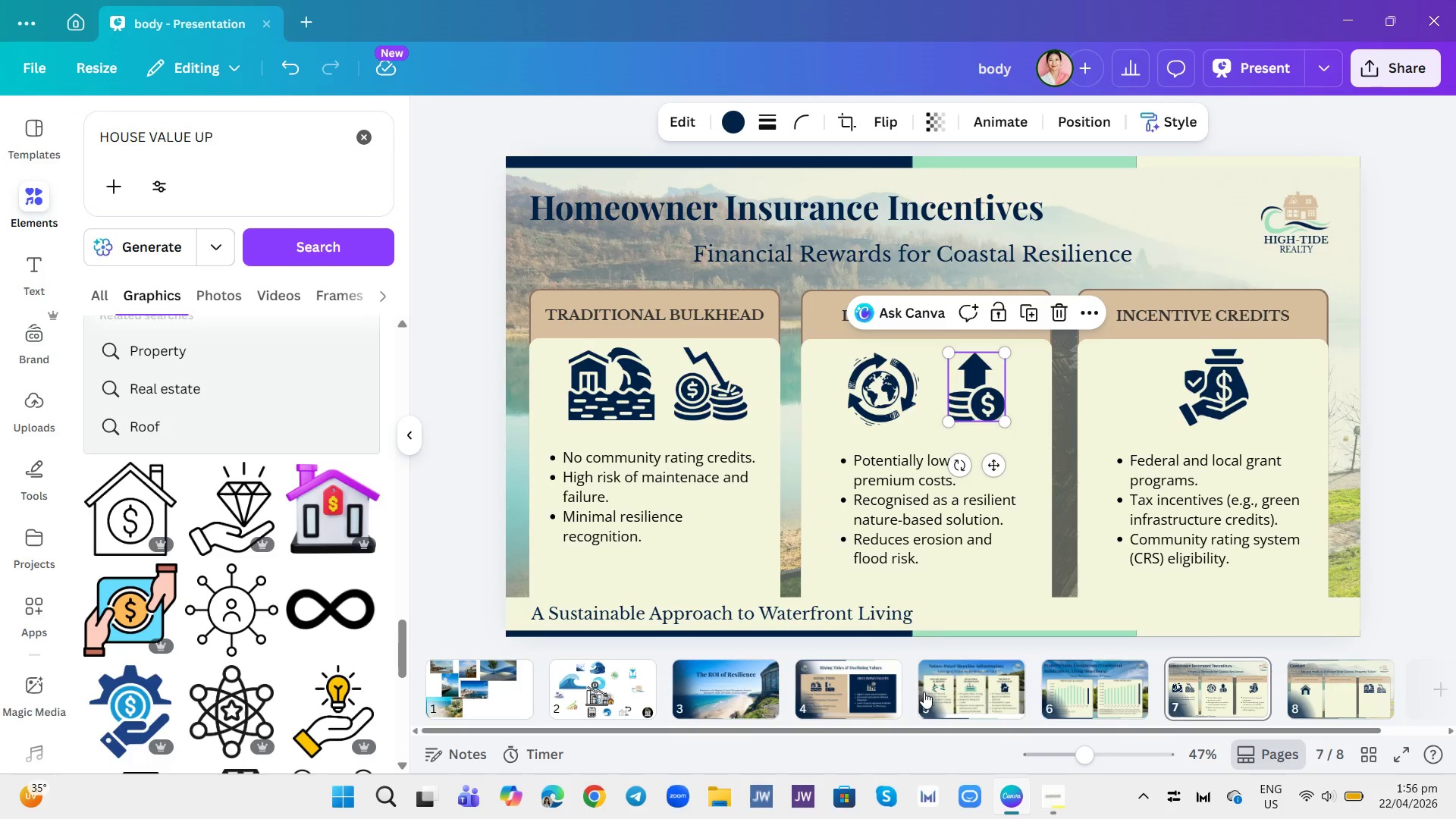 
left_click([1355, 689])
 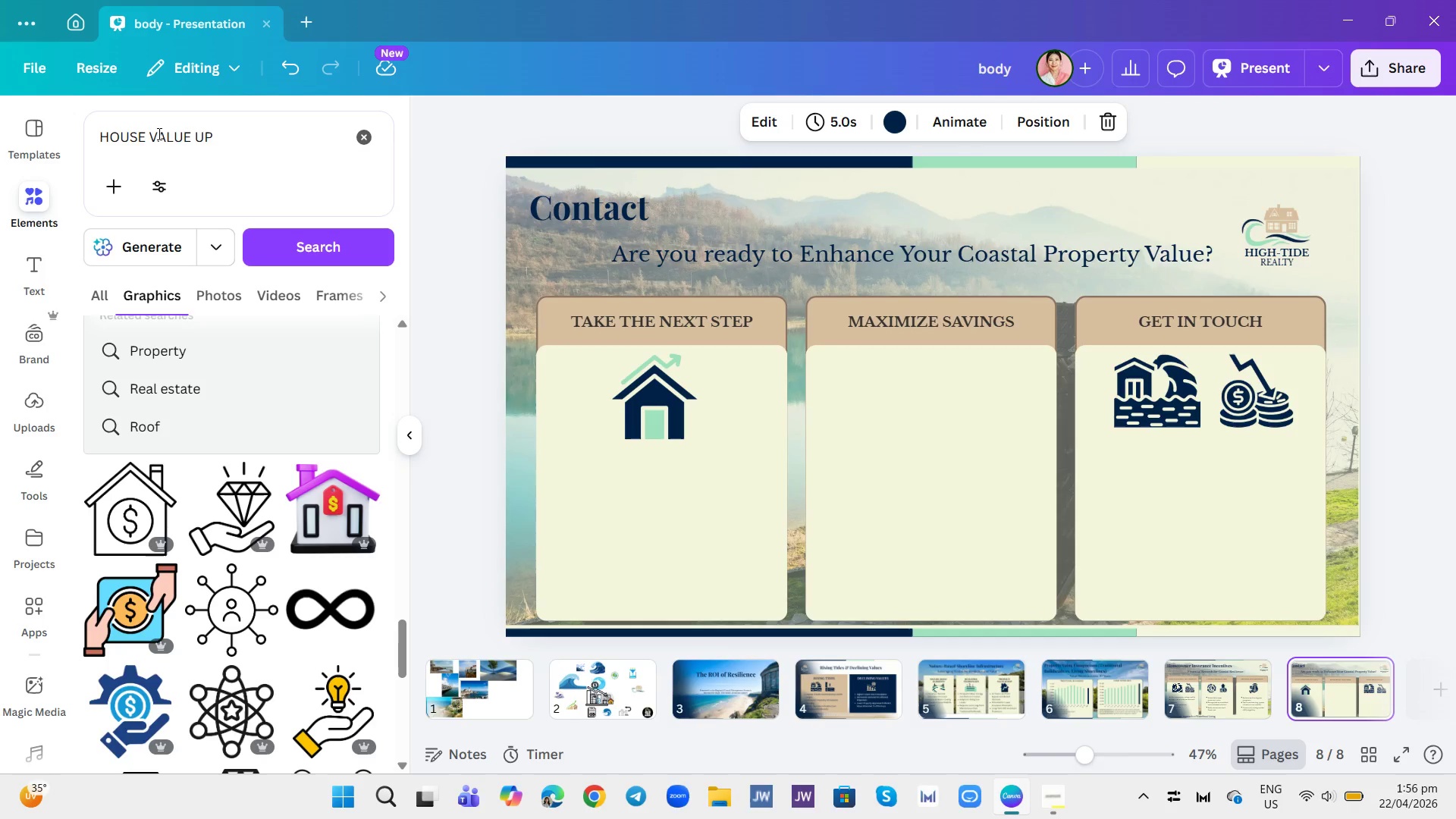 
left_click([146, 127])
 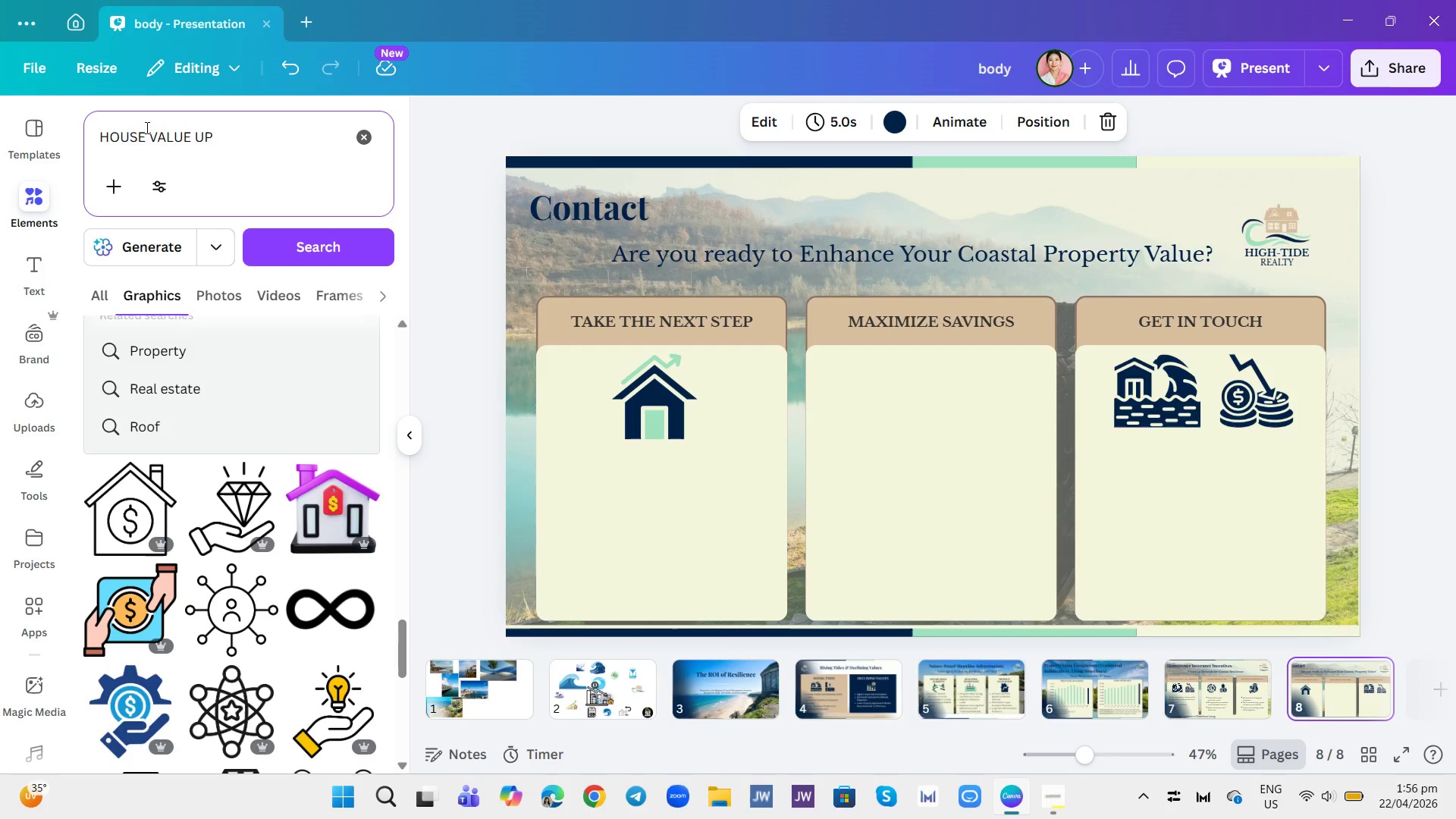 
hold_key(key=Backspace, duration=0.83)
 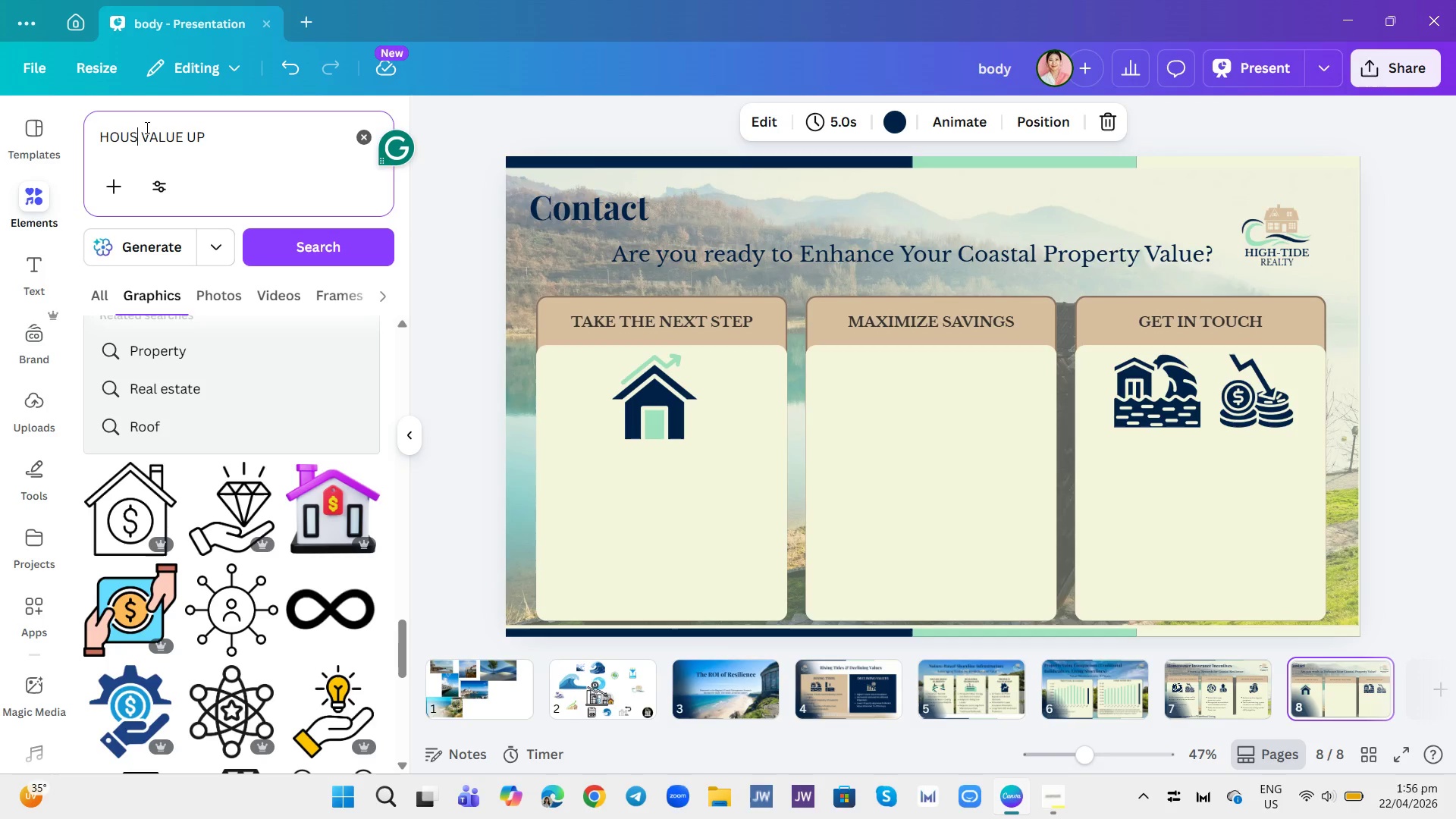 
key(Enter)
 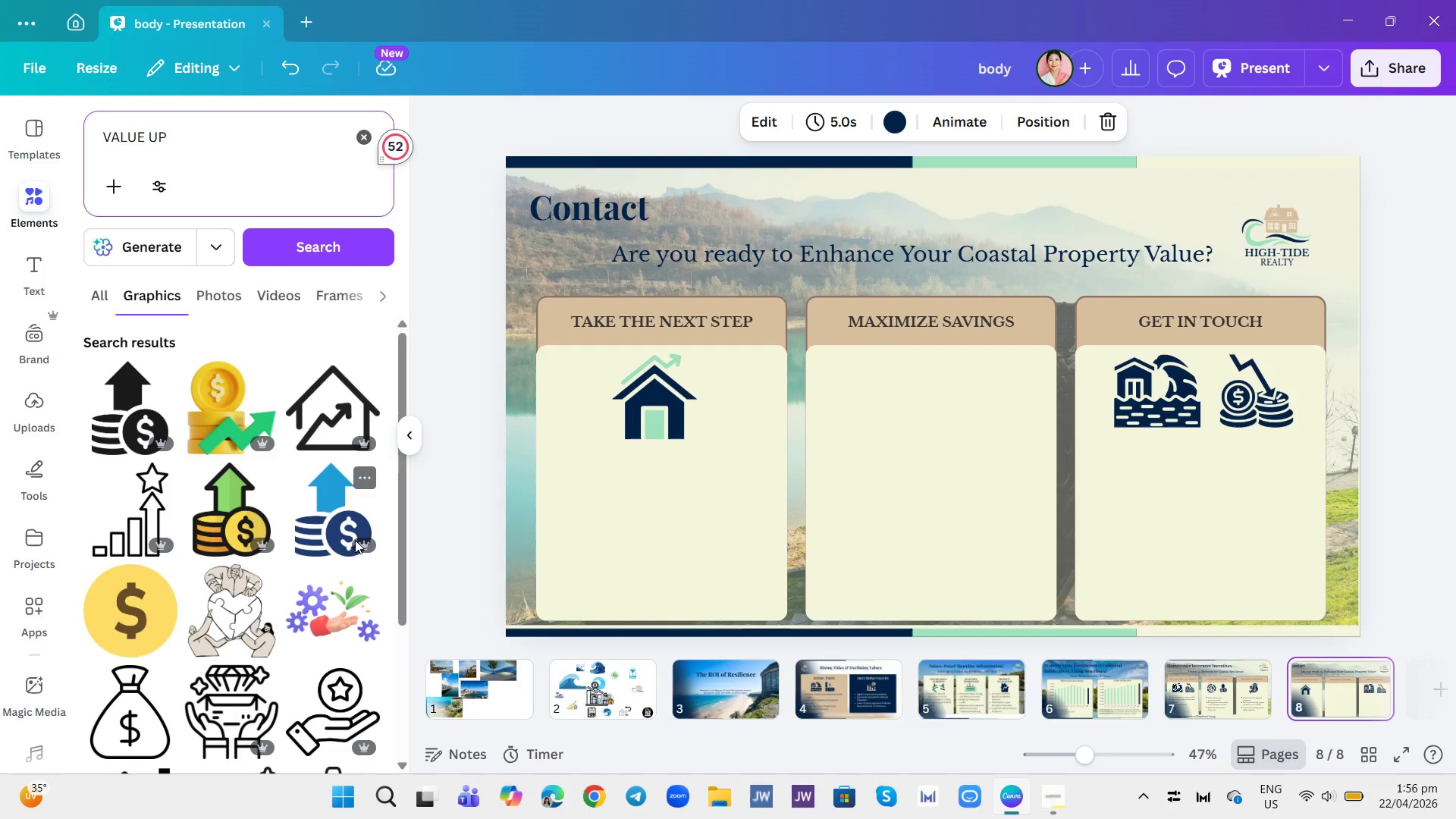 
left_click([331, 538])
 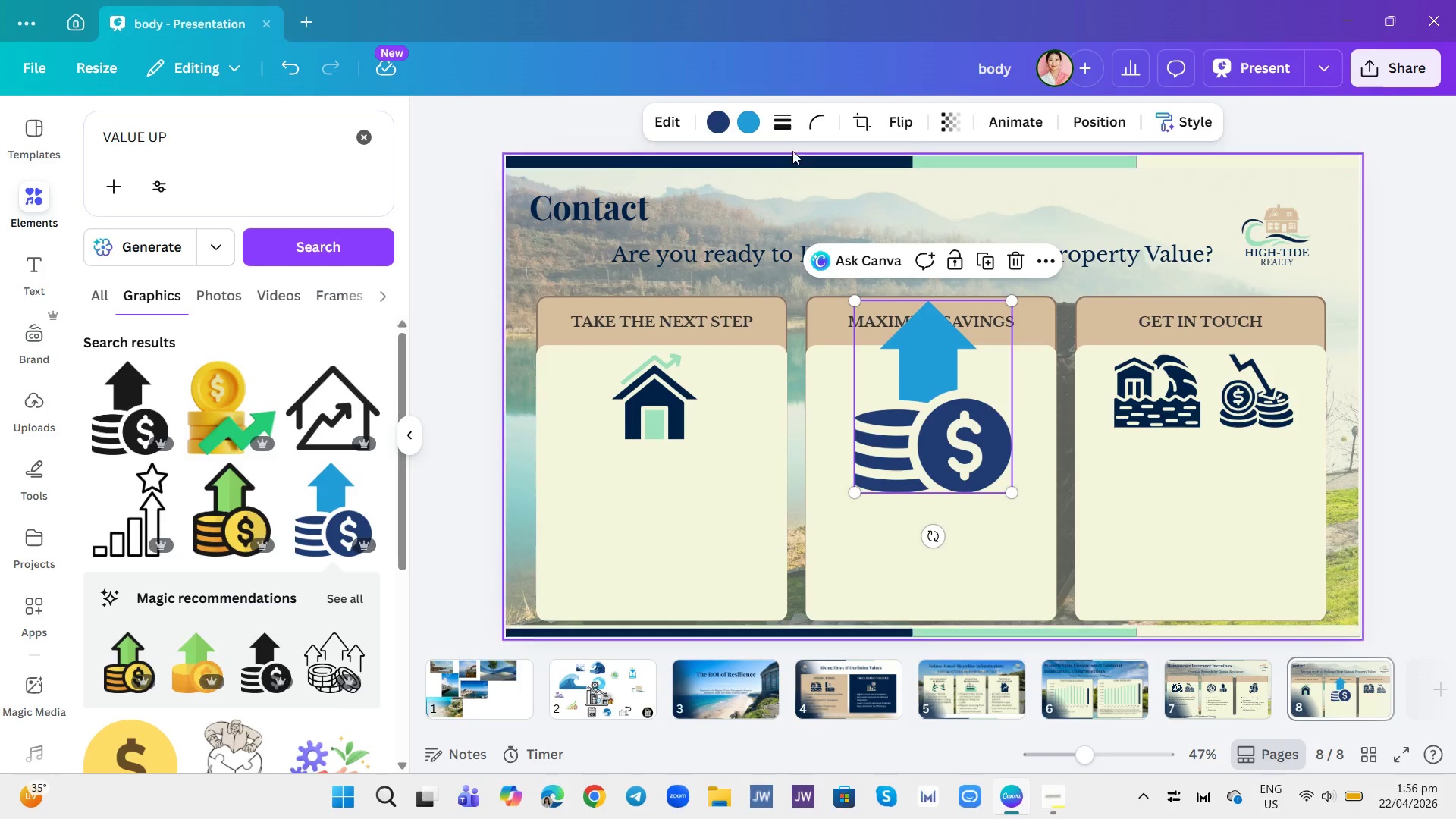 
left_click([748, 128])
 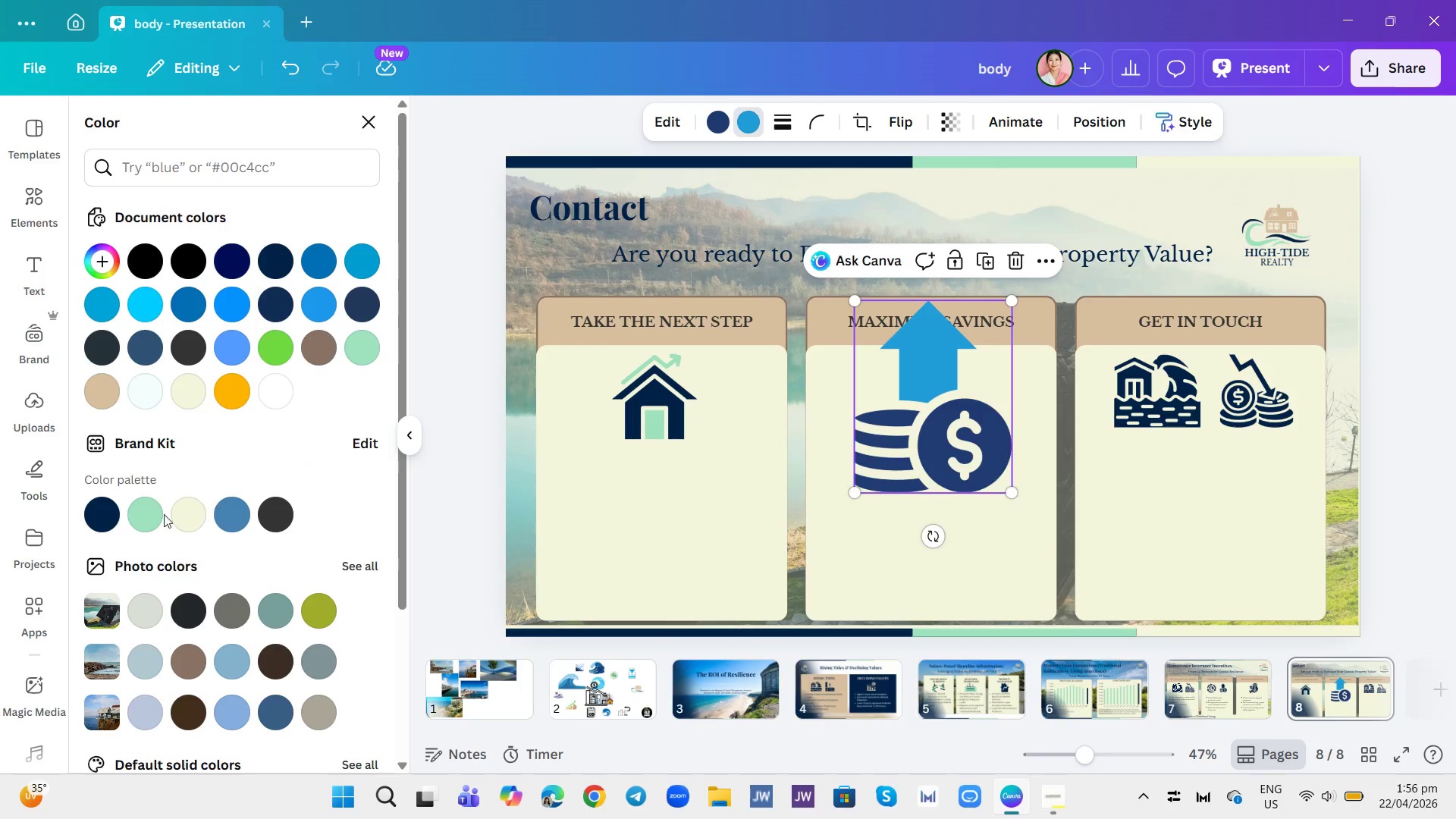 
left_click([136, 513])
 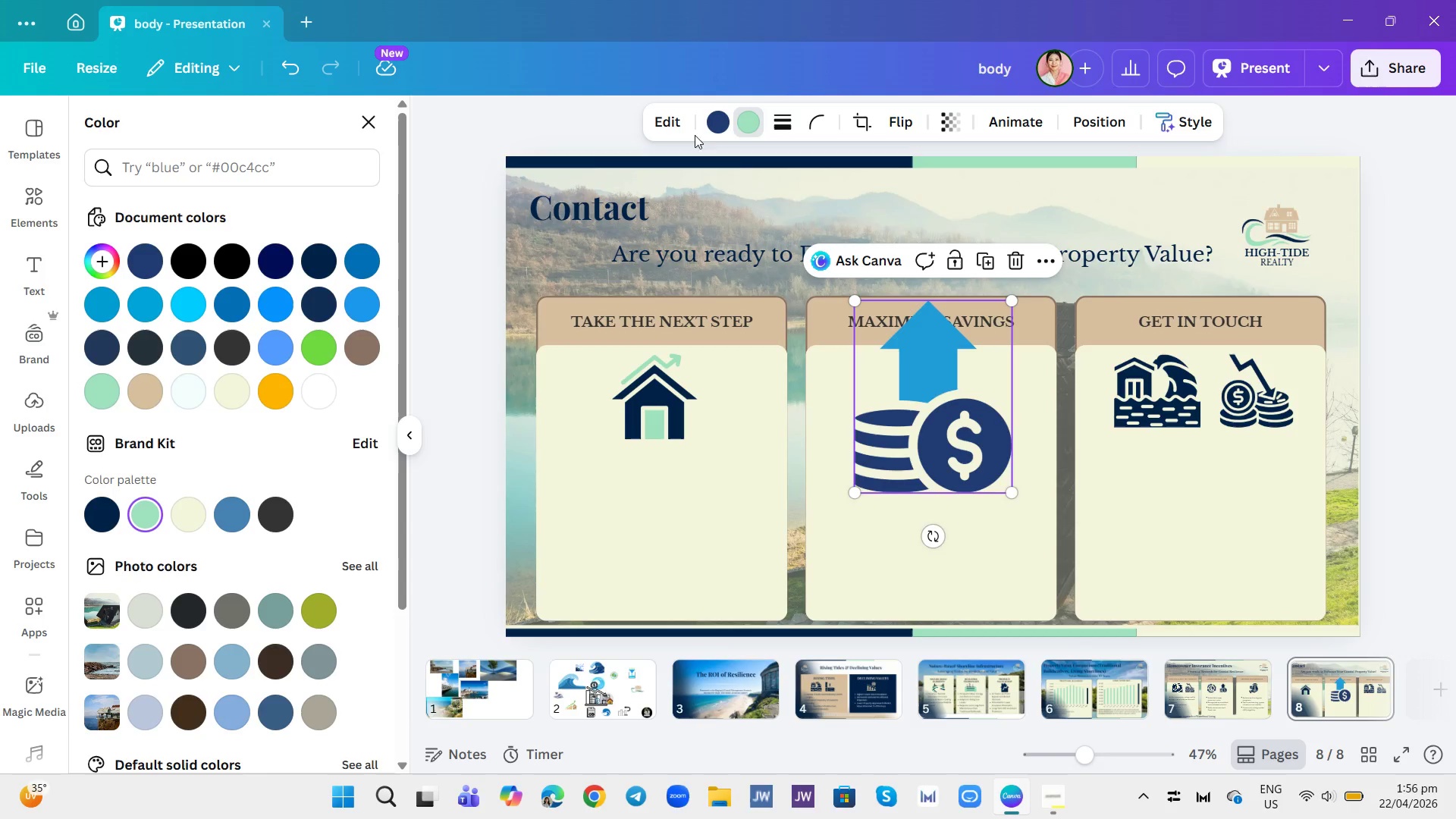 
left_click([715, 129])
 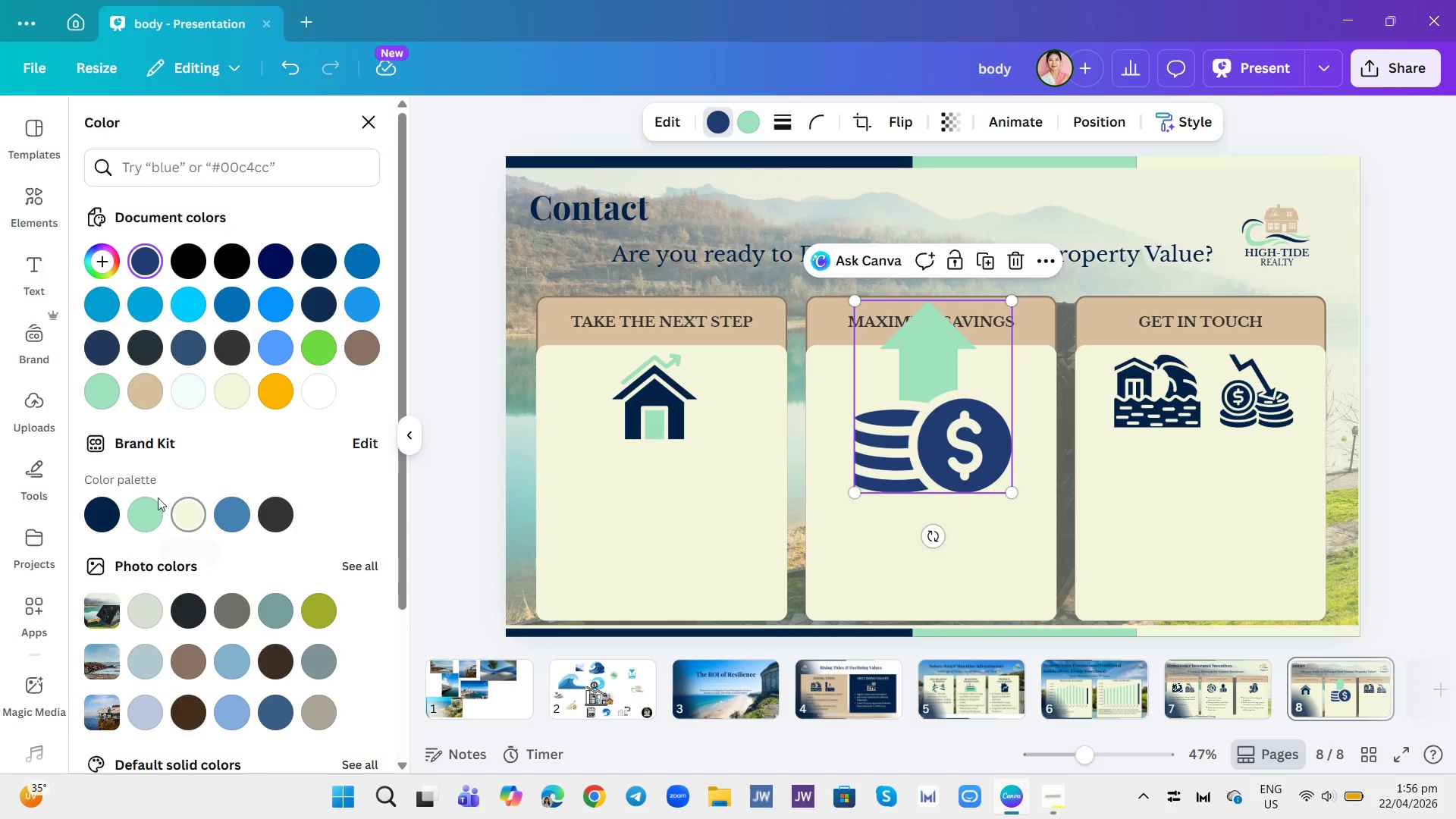 
left_click([105, 512])
 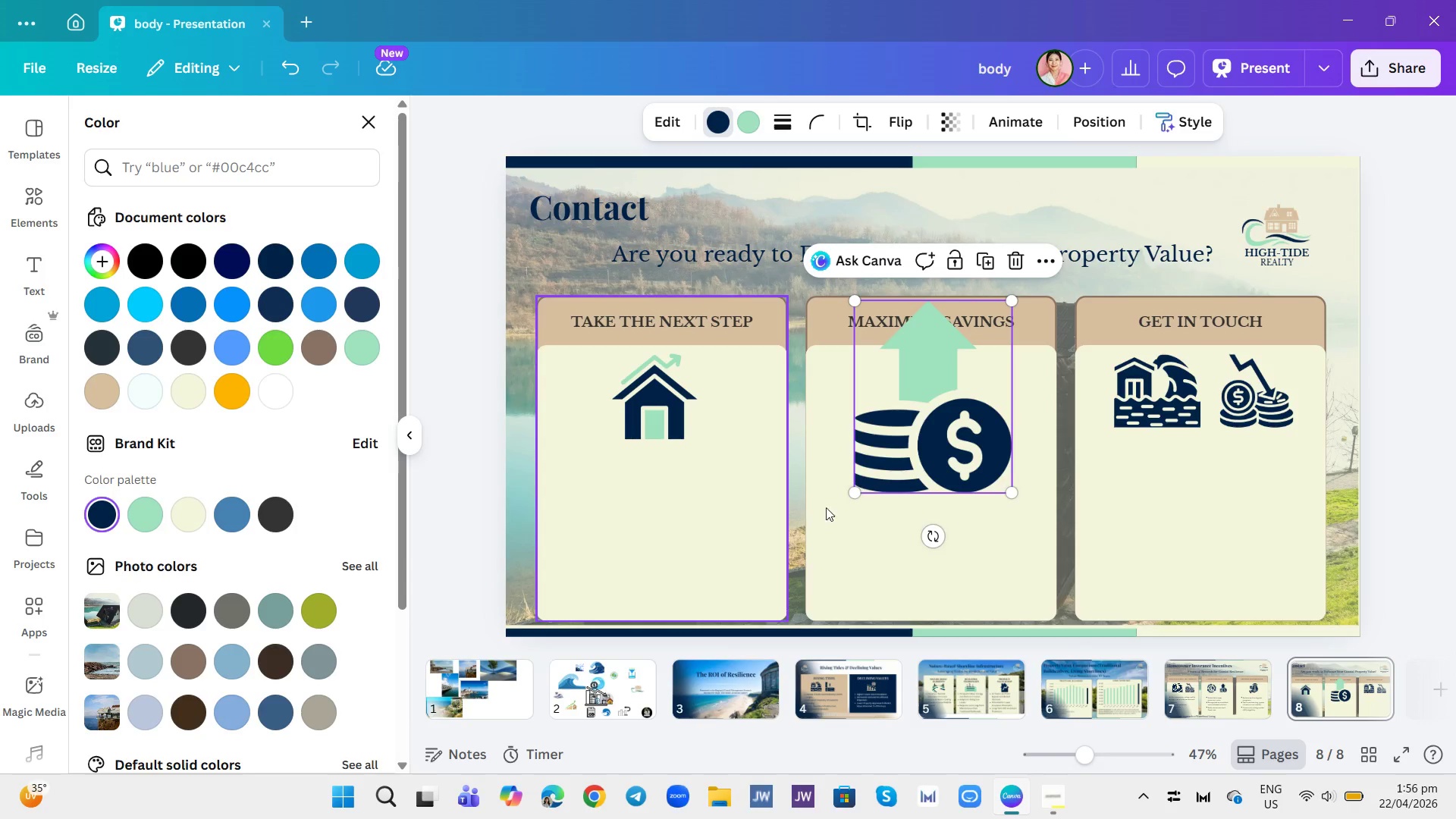 
left_click([950, 439])
 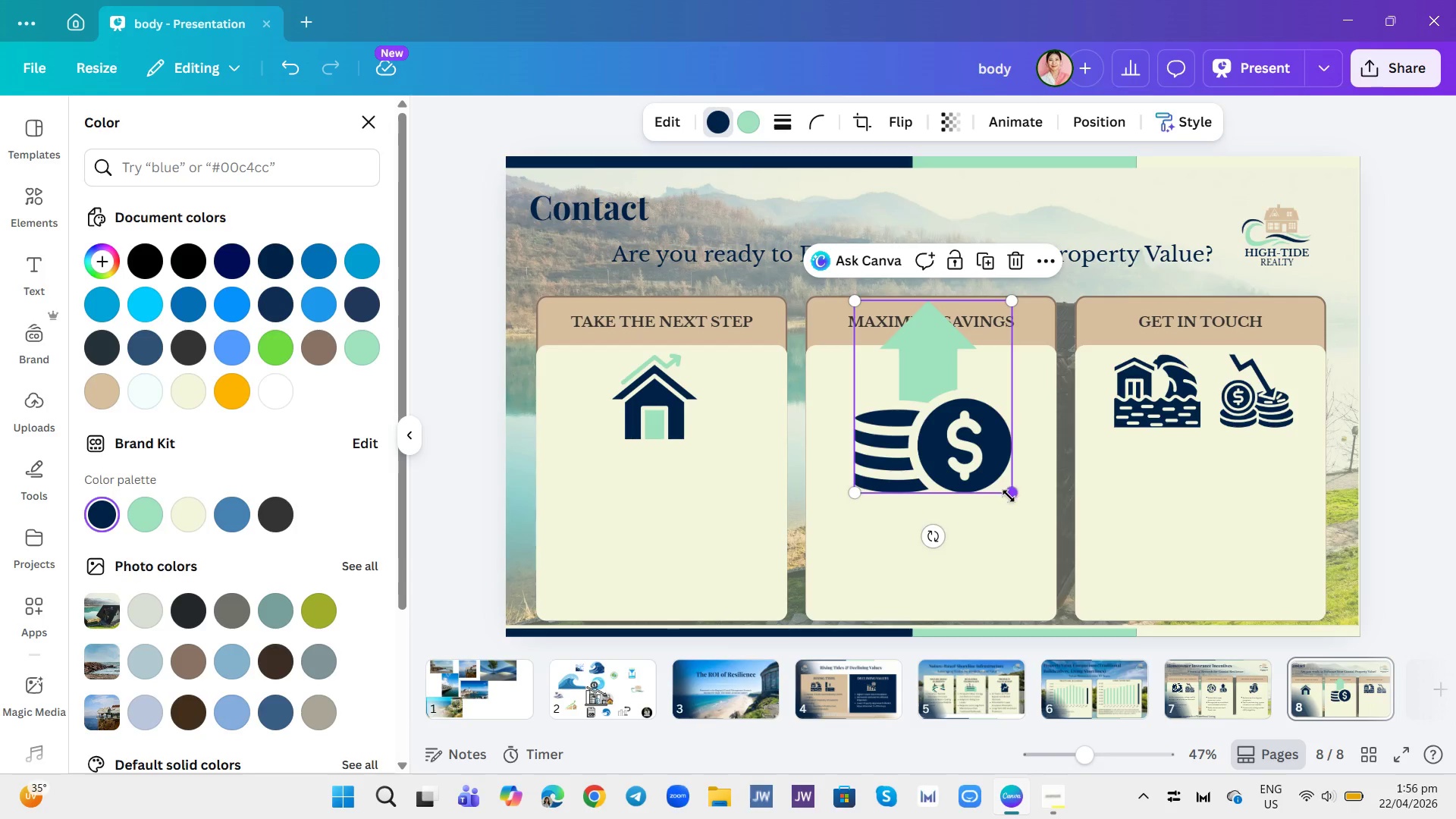 
left_click_drag(start_coordinate=[1015, 499], to_coordinate=[926, 413])
 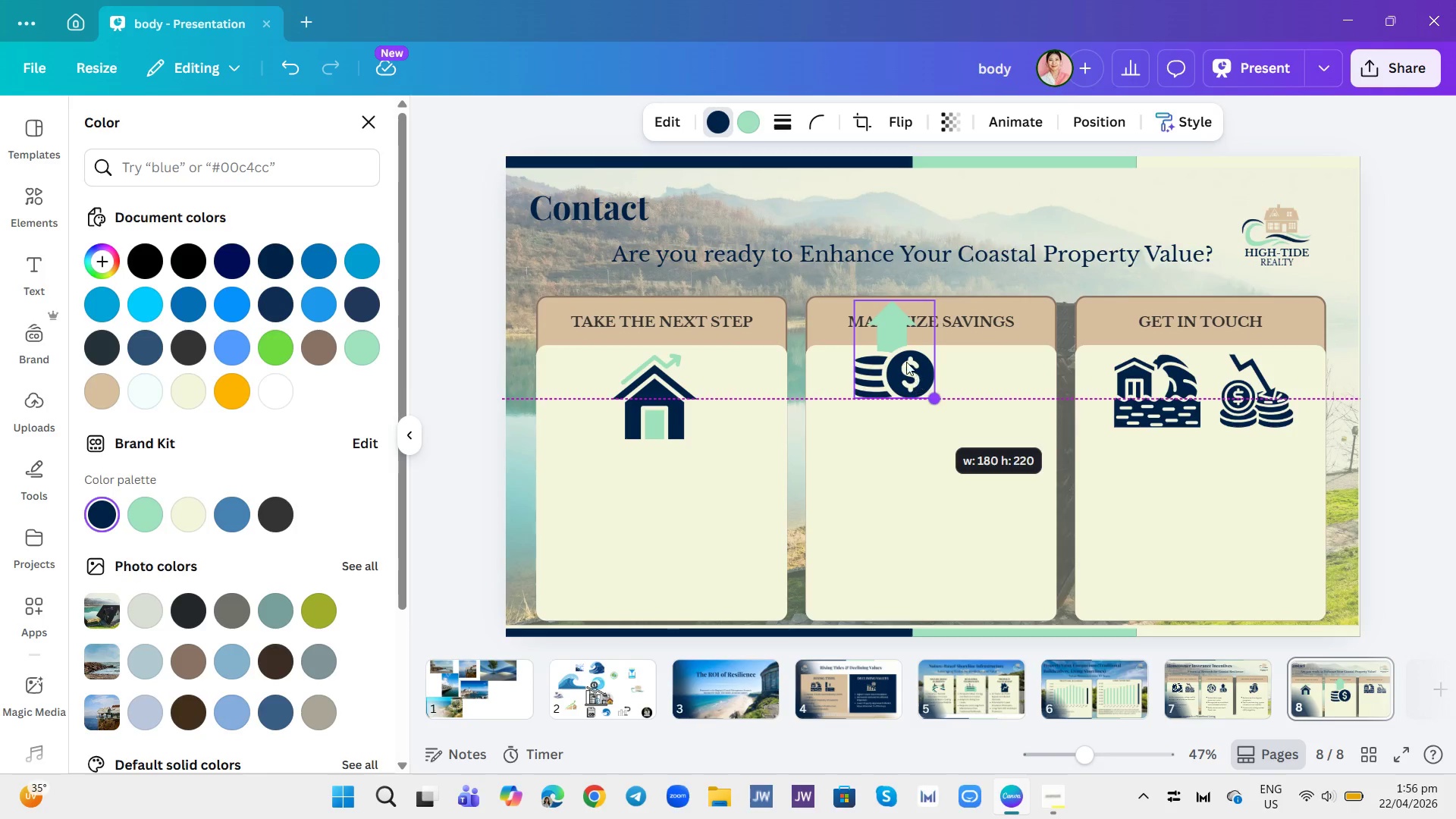 
left_click_drag(start_coordinate=[906, 362], to_coordinate=[944, 418])
 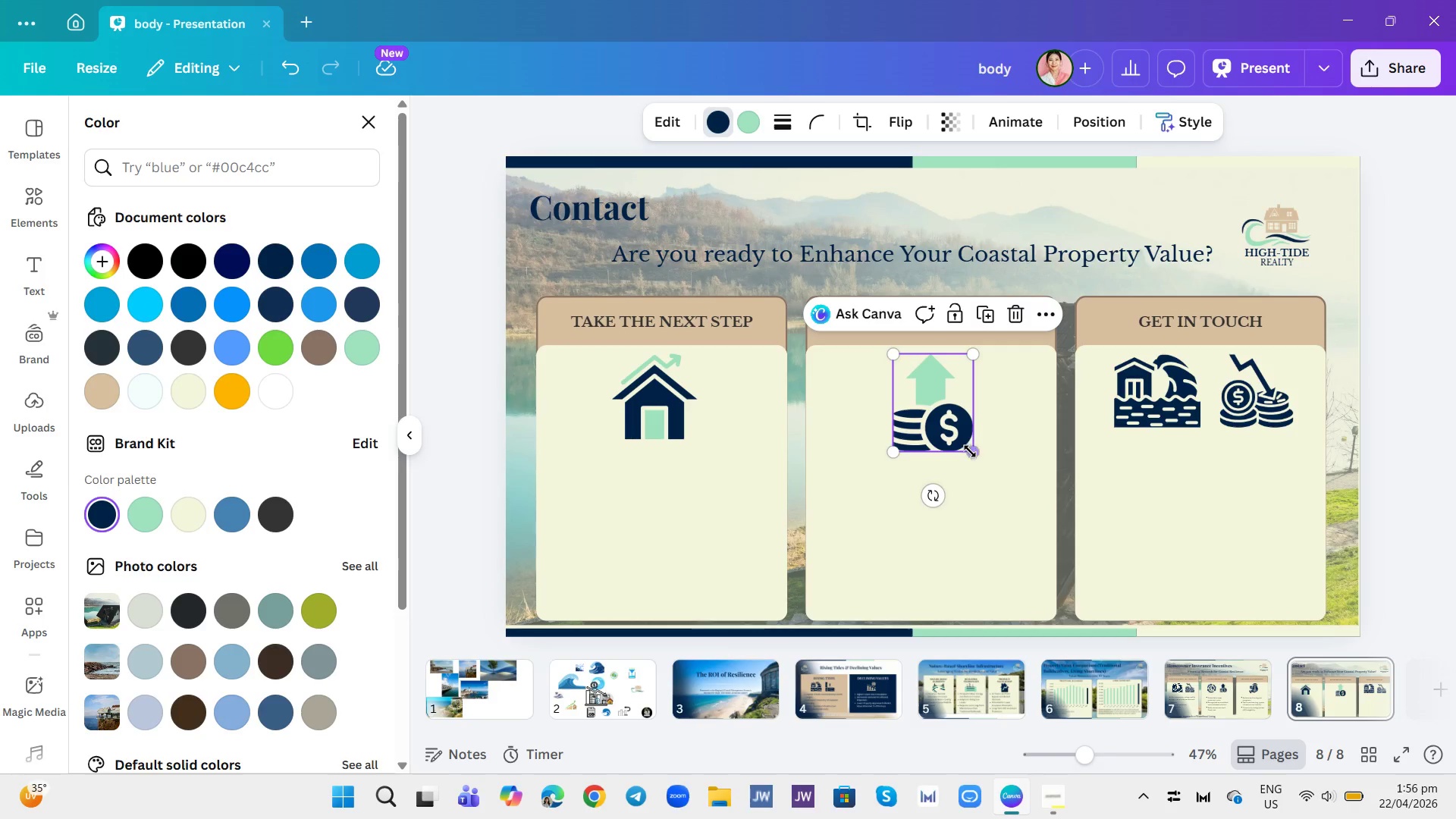 
left_click_drag(start_coordinate=[973, 451], to_coordinate=[961, 440])
 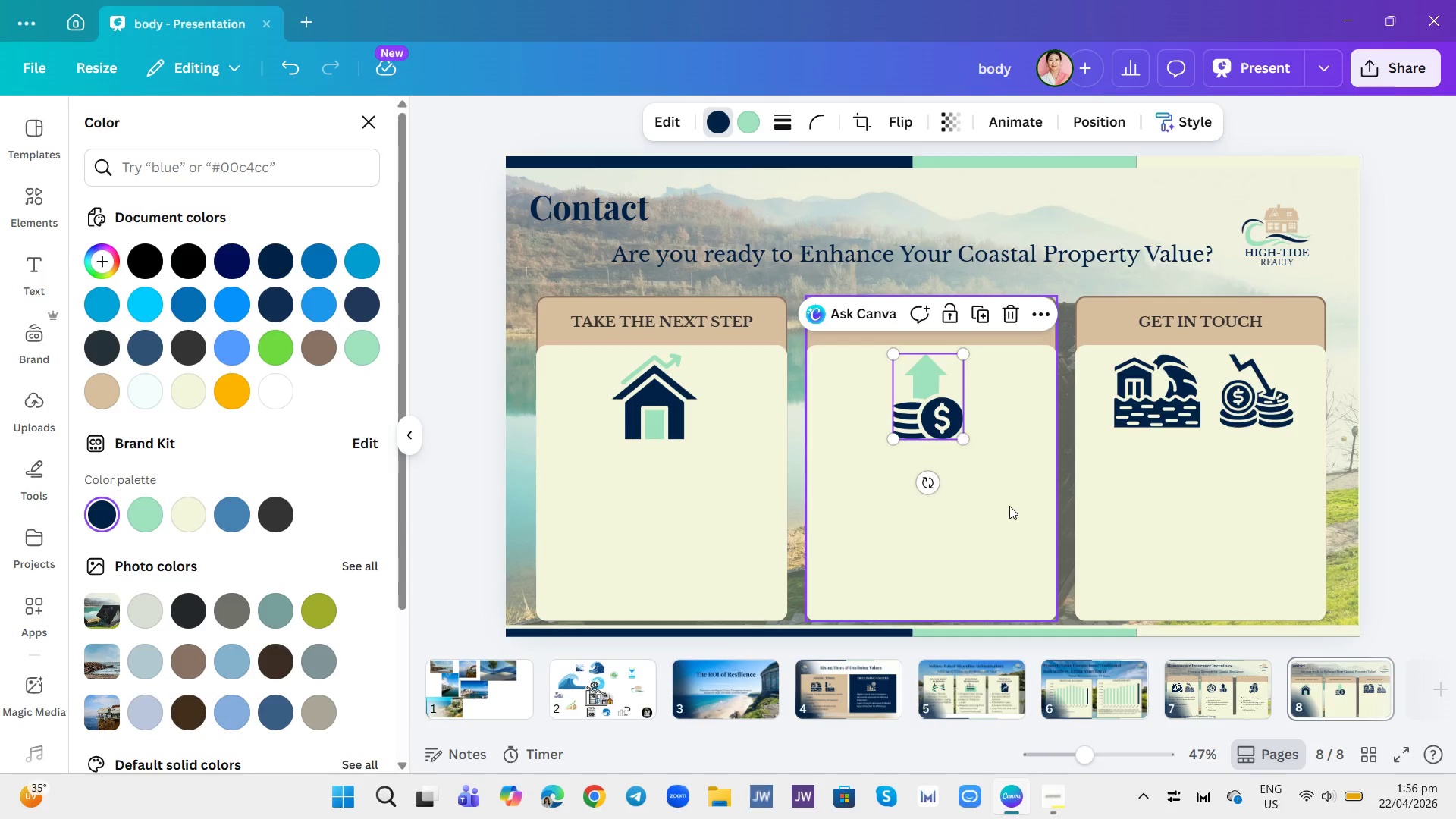 
left_click([1009, 506])
 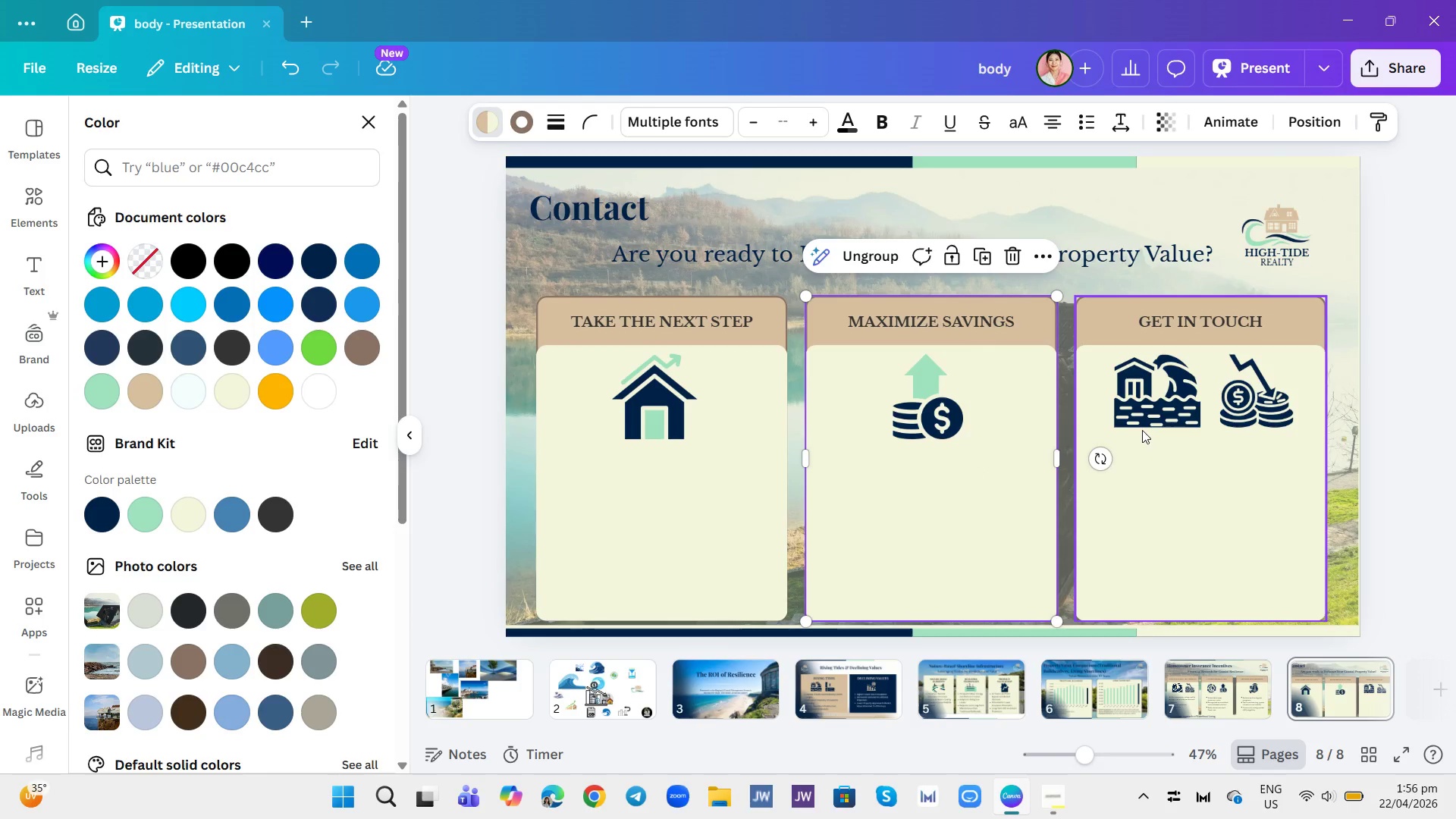 
left_click([1154, 406])
 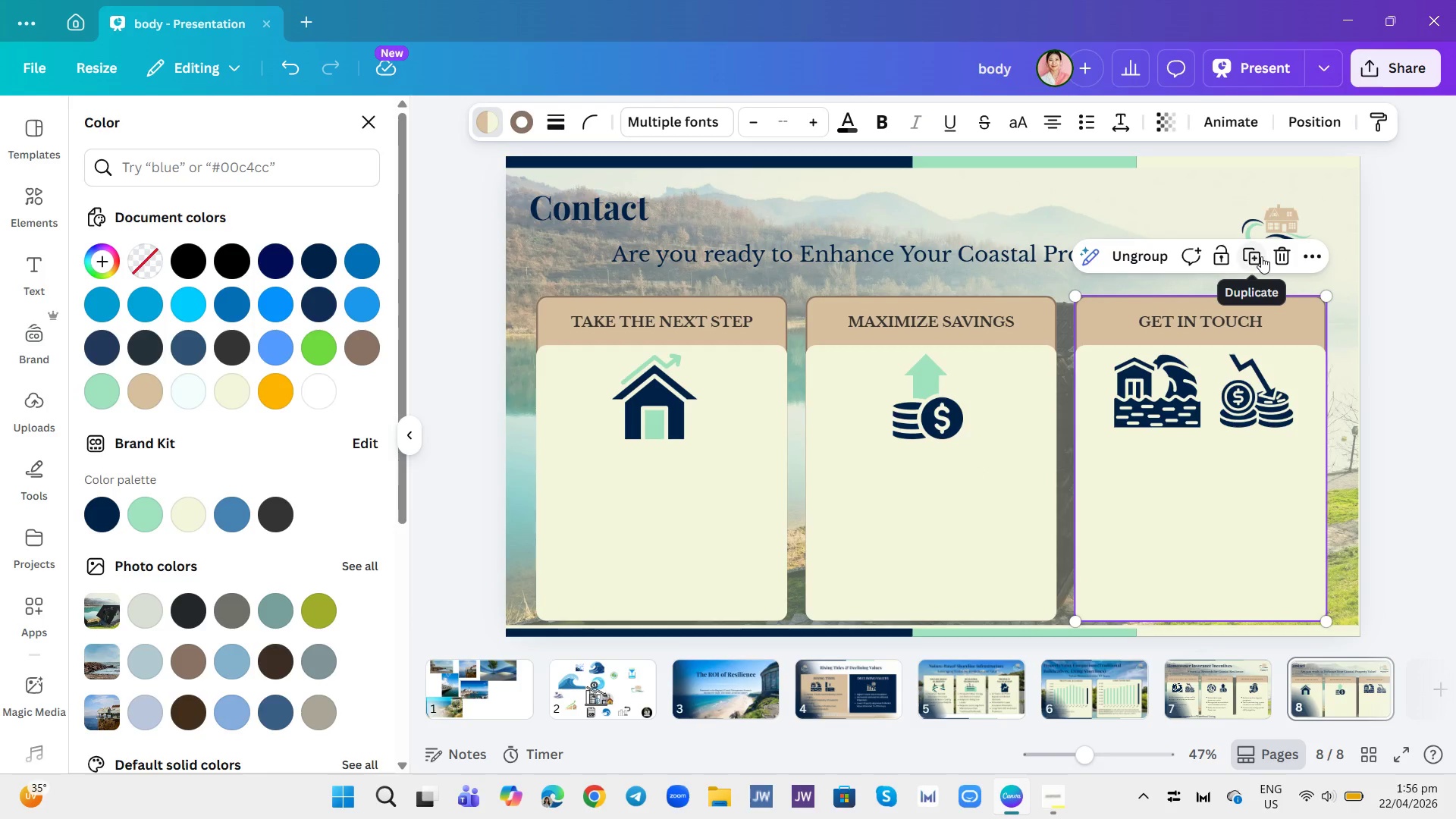 
left_click([1284, 260])
 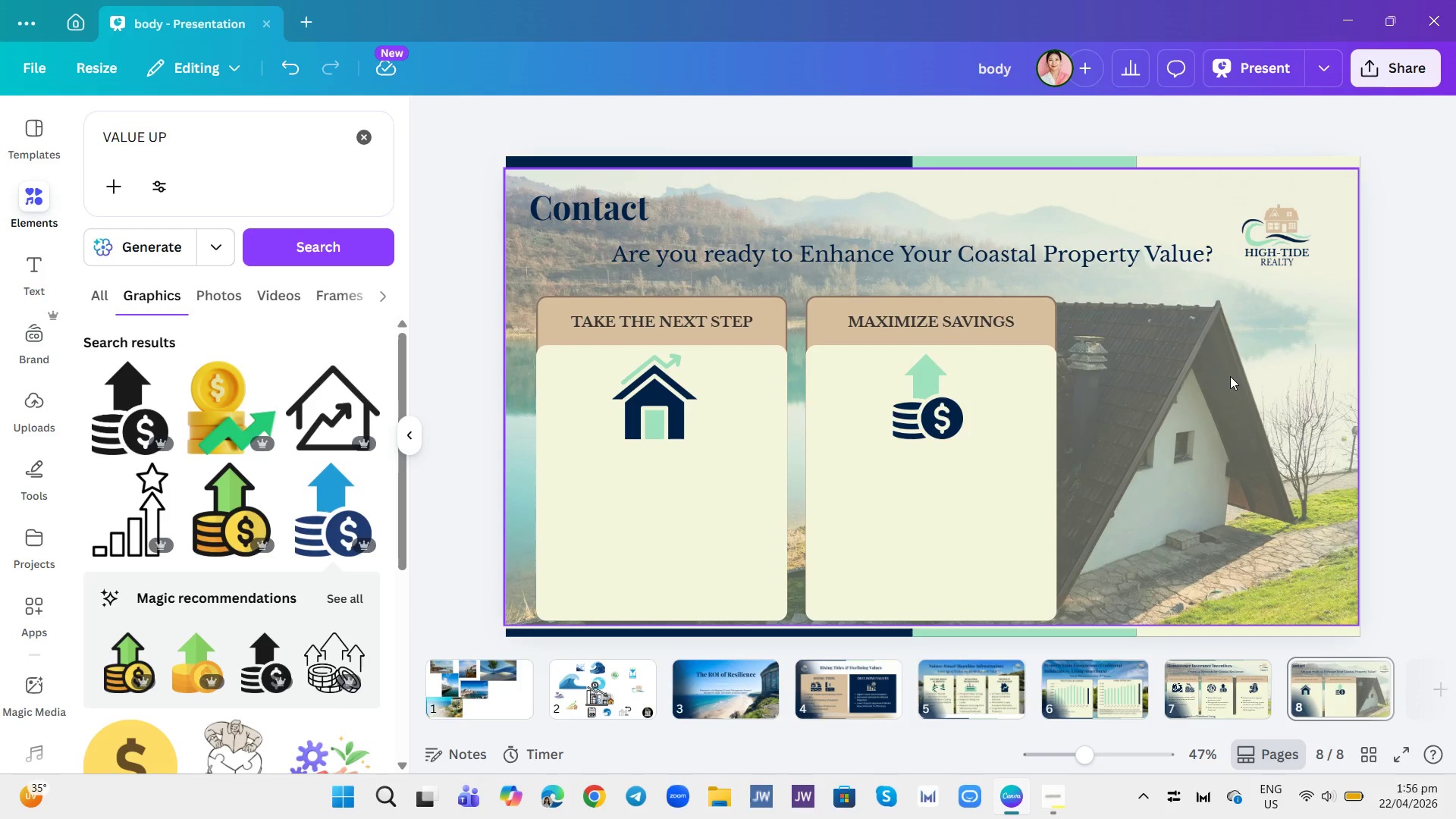 
key(Control+Z)
 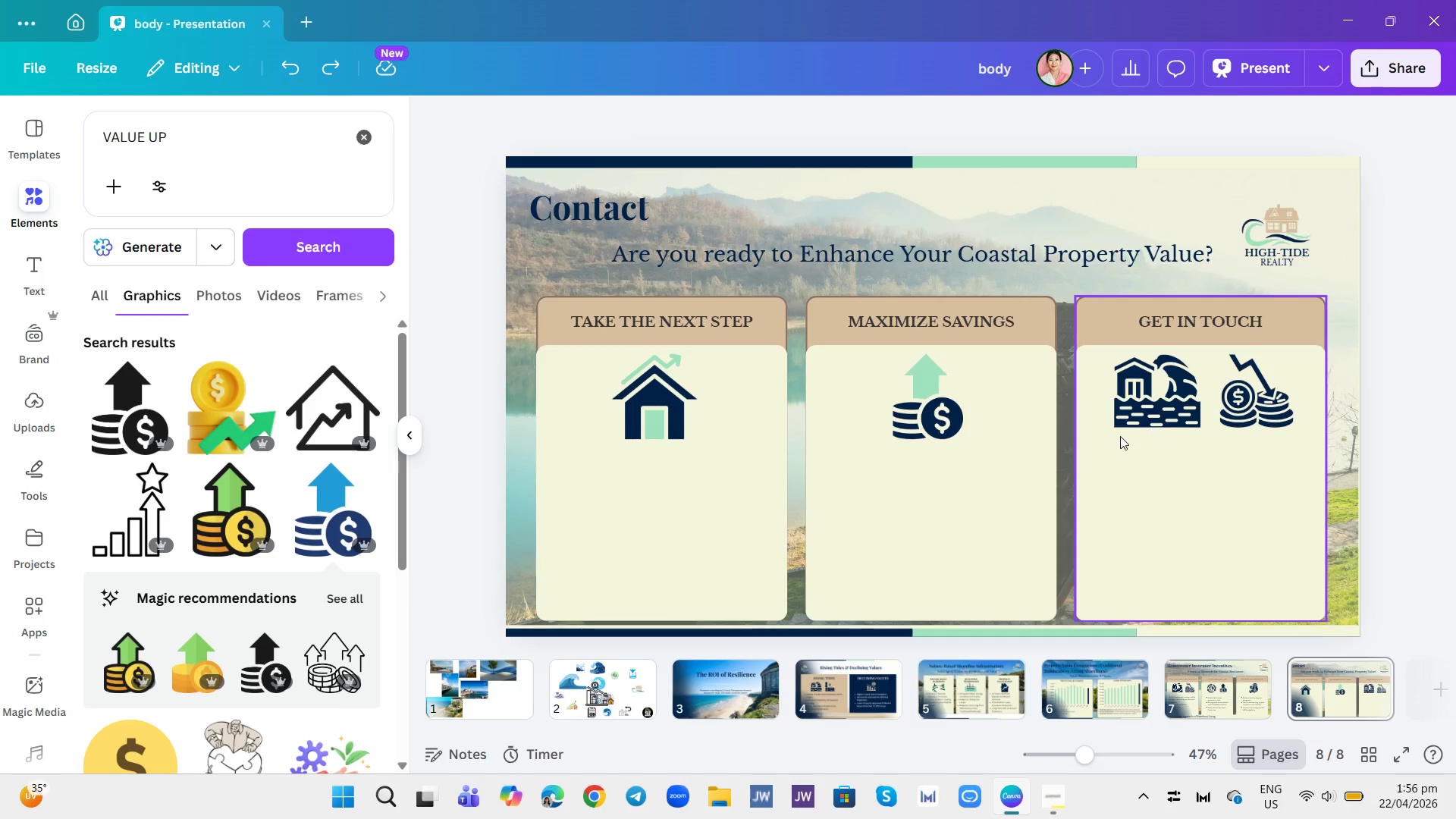 
left_click([1119, 433])
 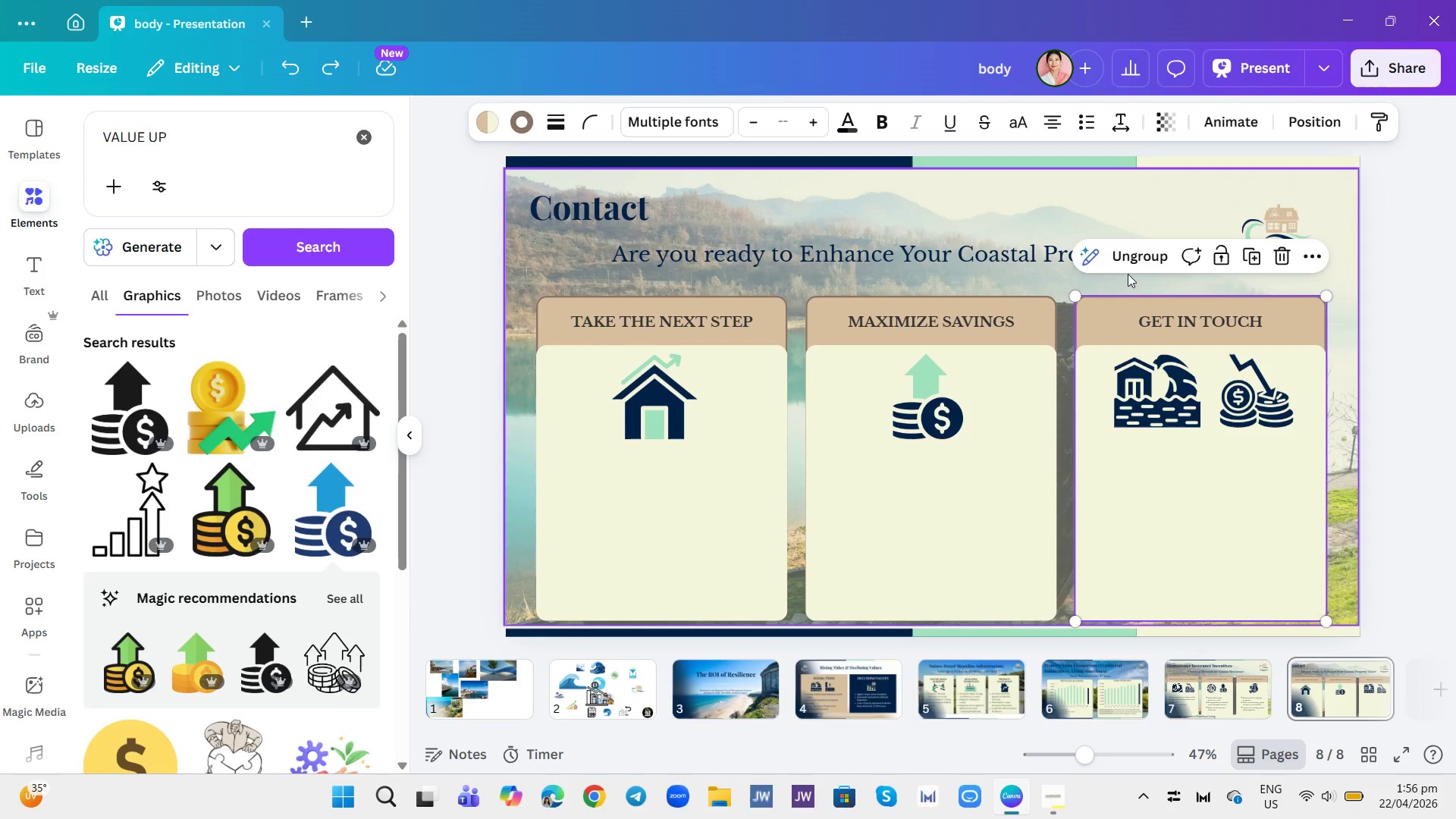 
left_click([1130, 249])
 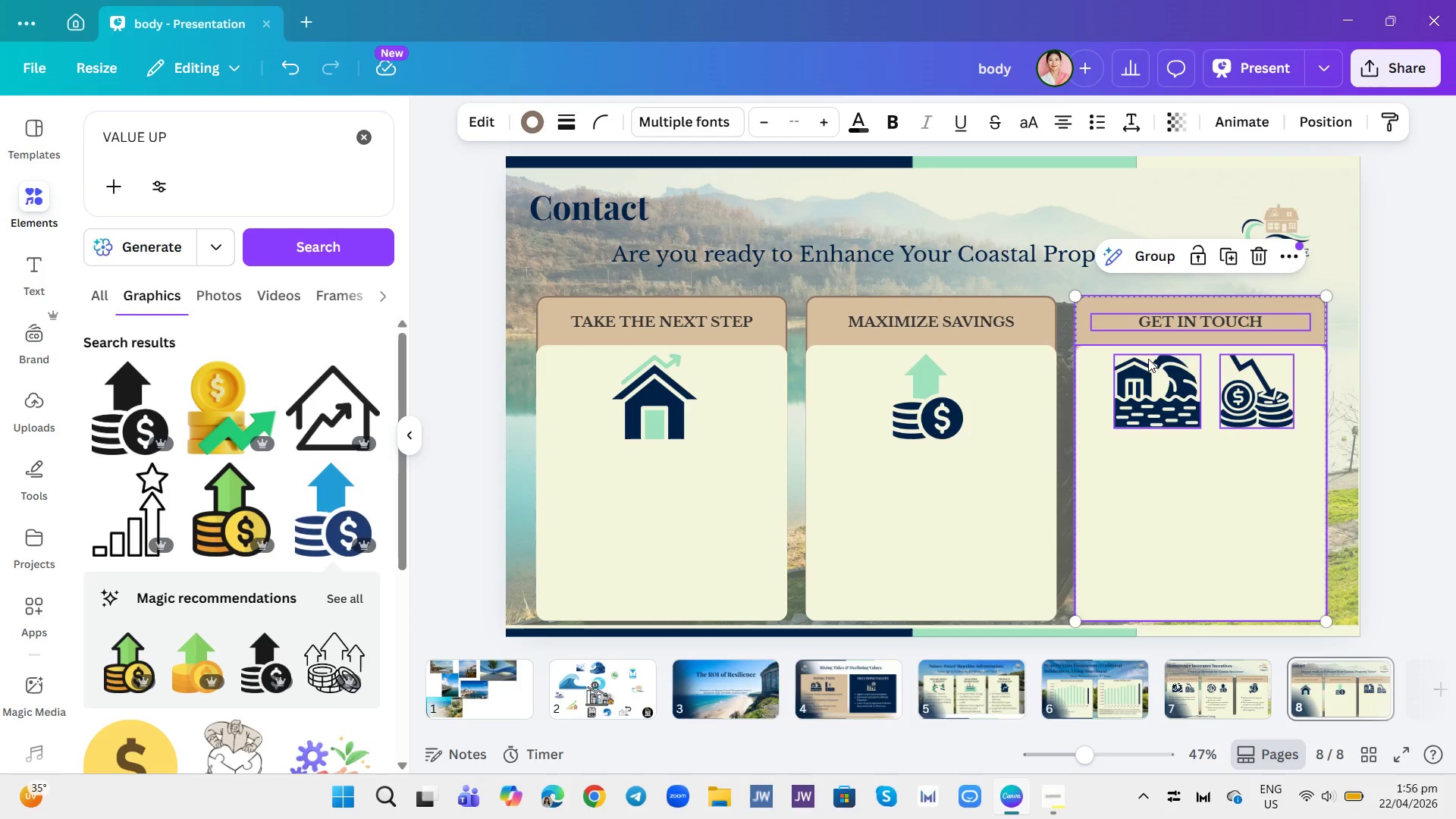 
left_click([1151, 369])
 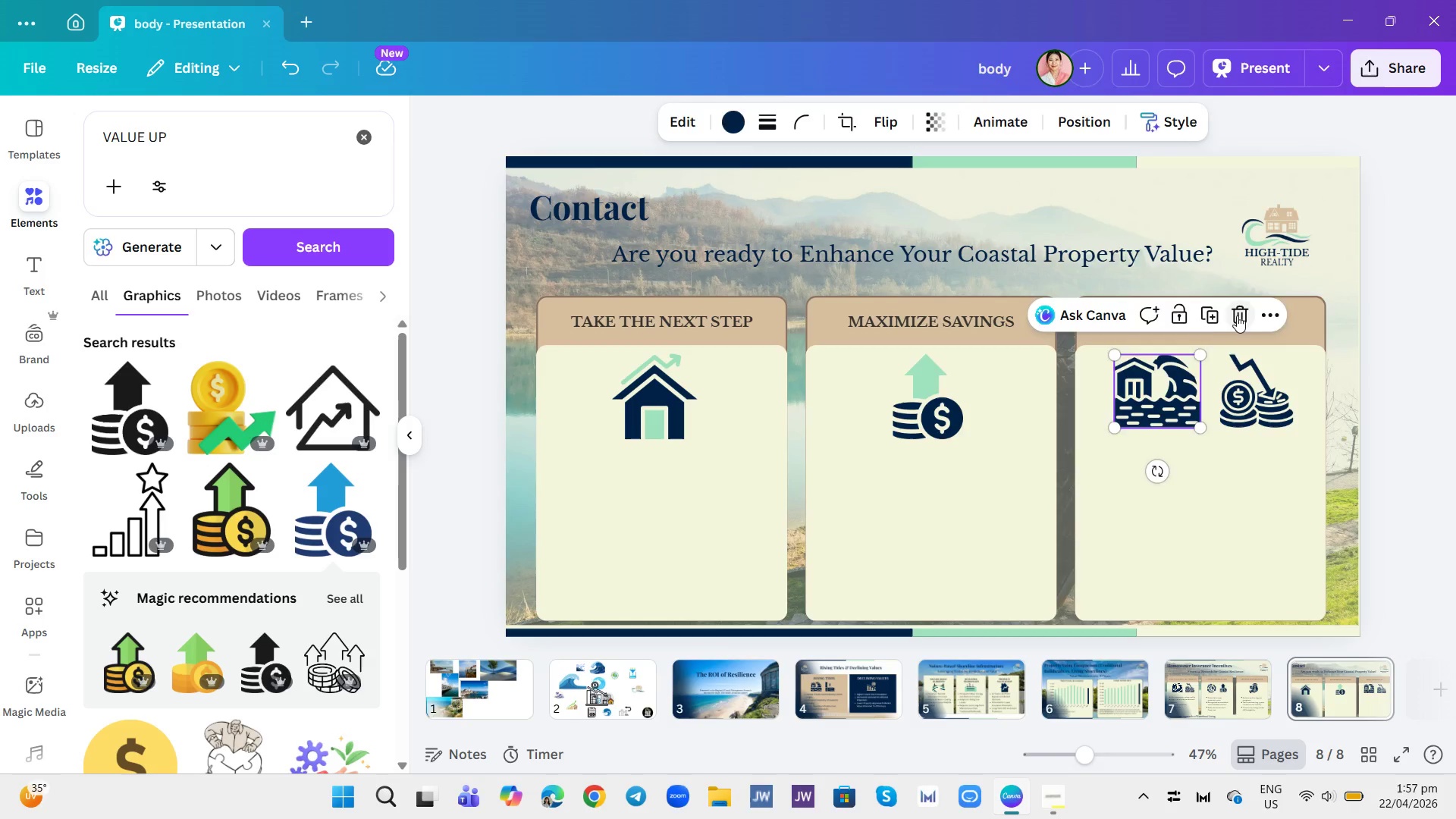 
double_click([1232, 374])
 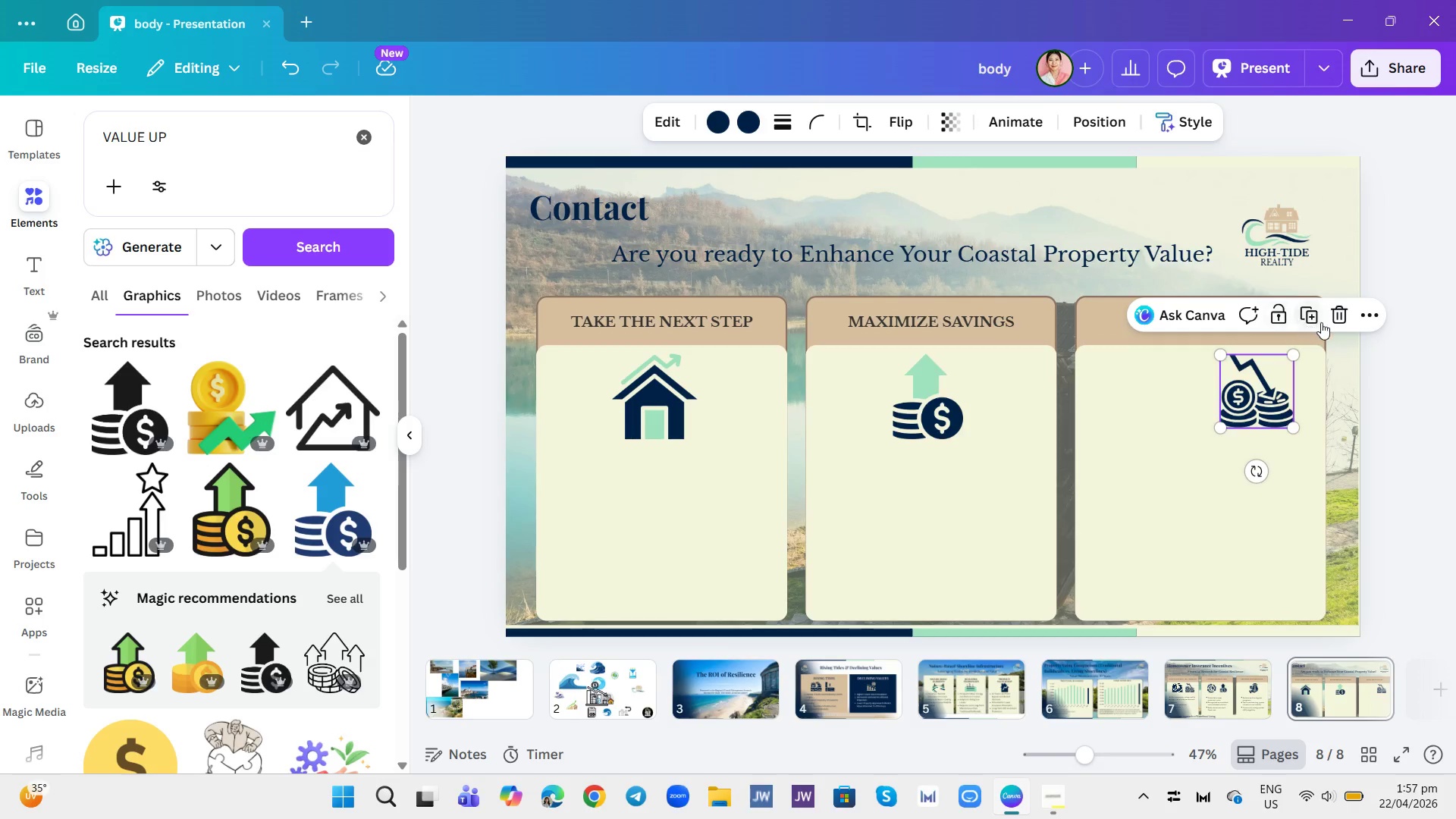 
left_click([1338, 318])
 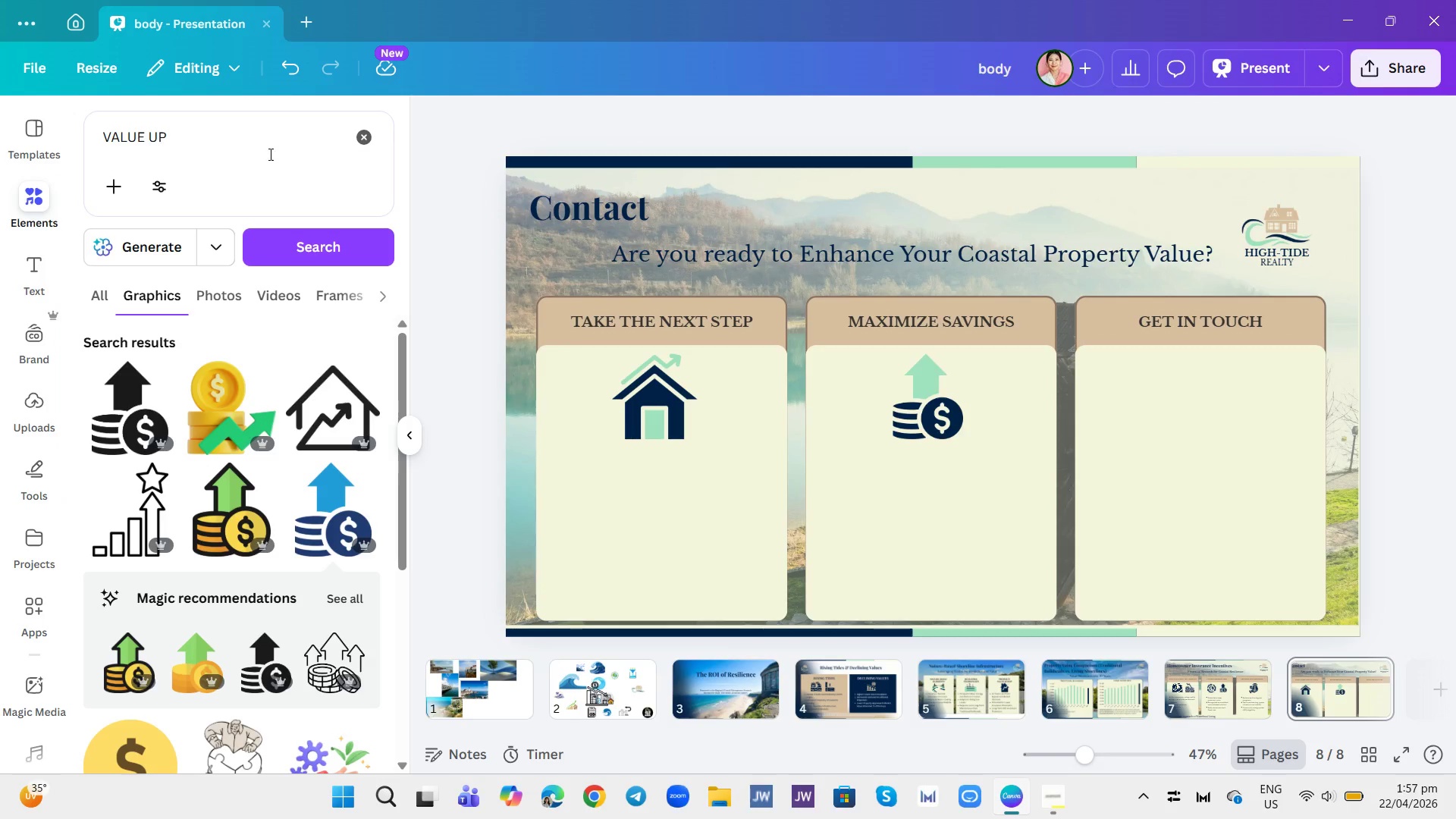 
left_click([369, 138])
 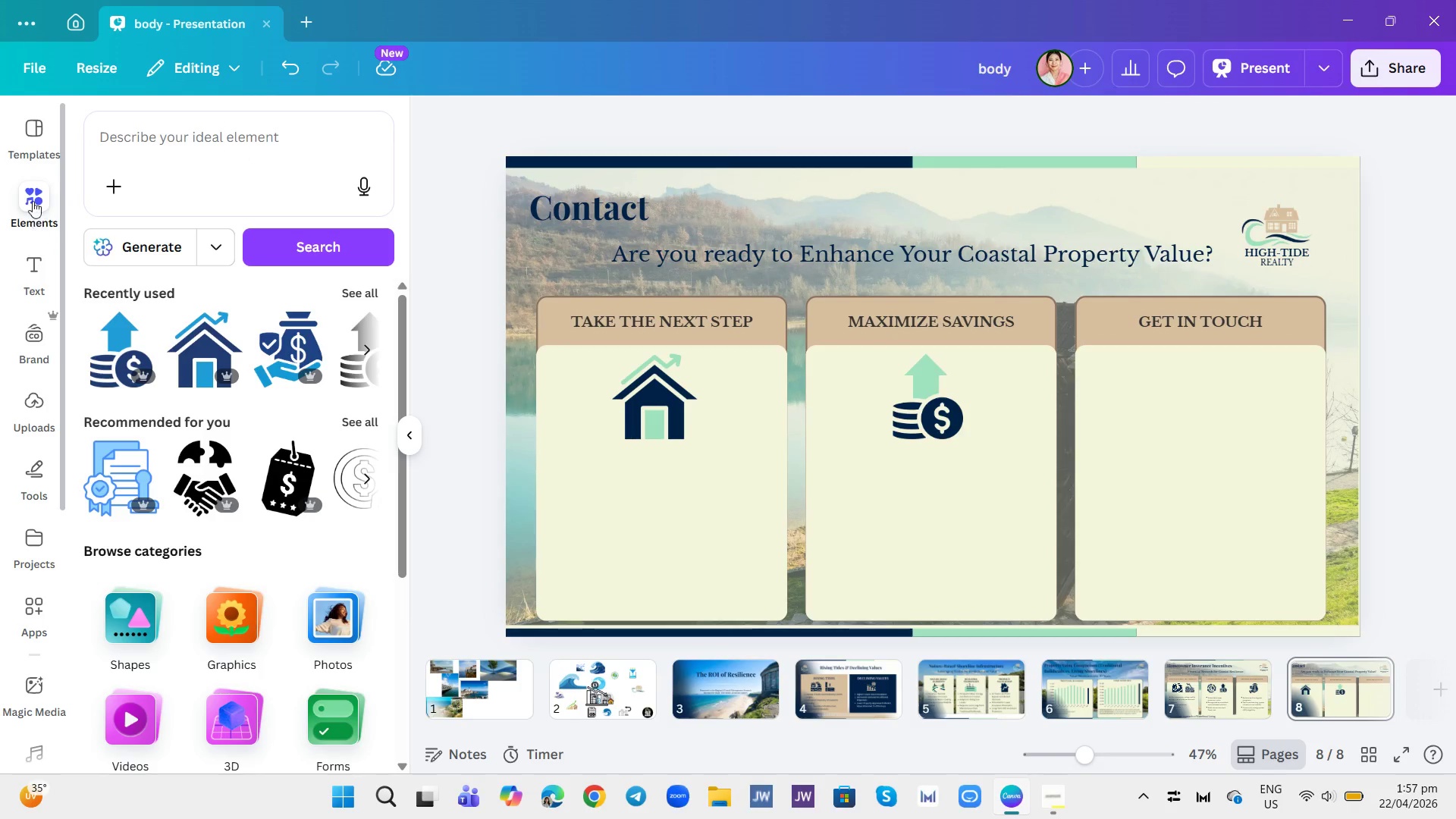 
left_click([123, 138])
 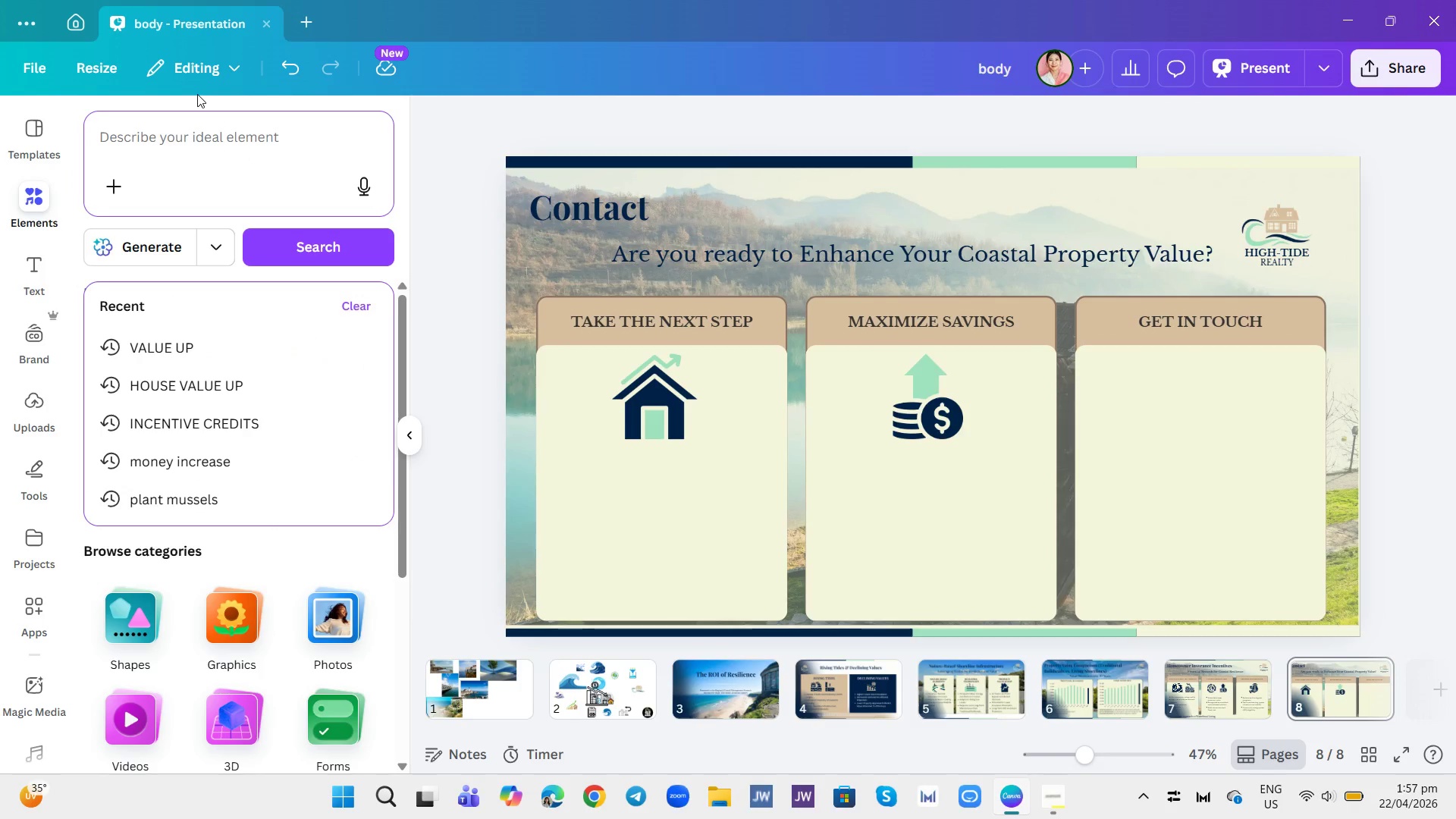 
type(FRAME)
 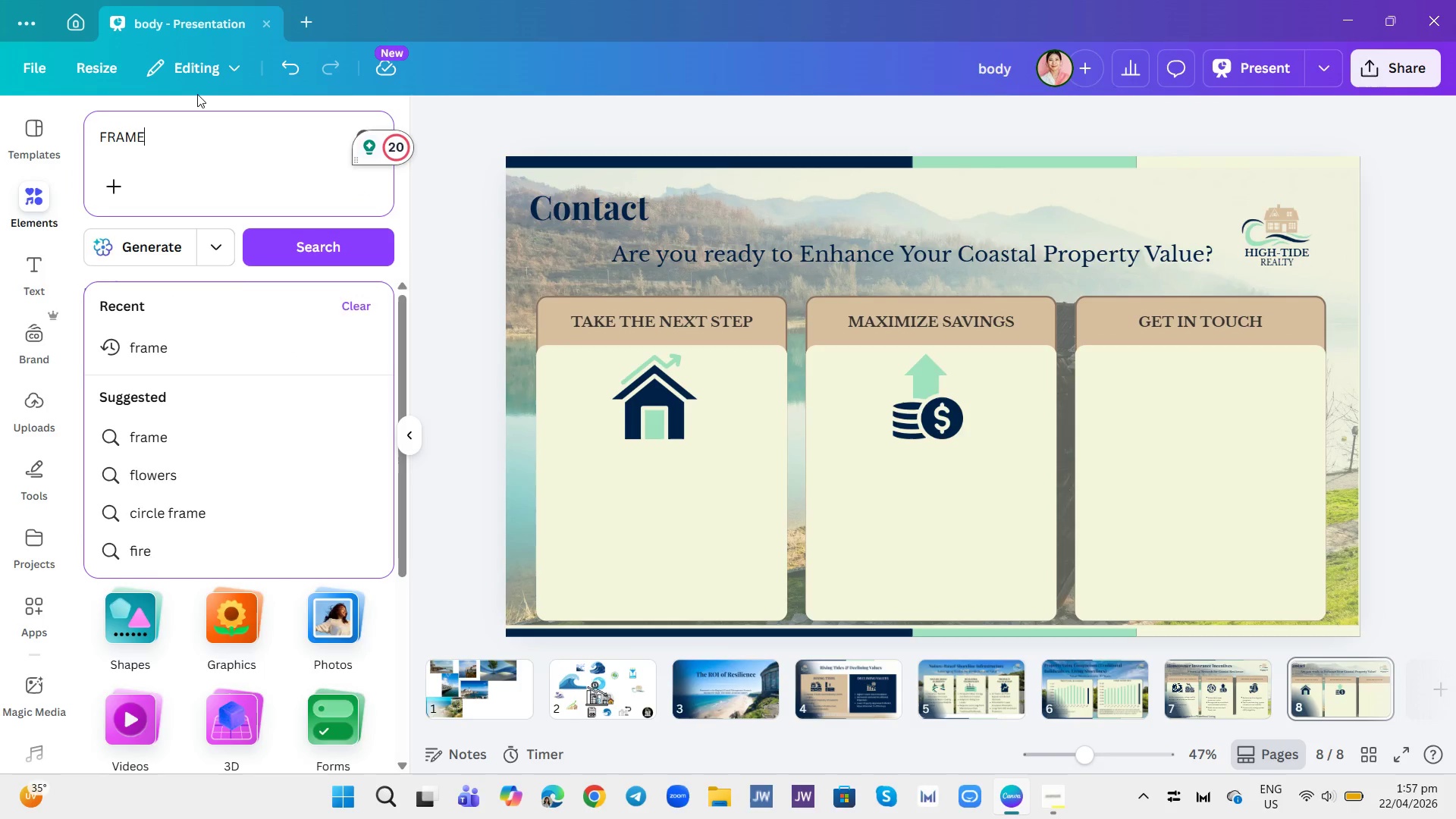 
key(Enter)
 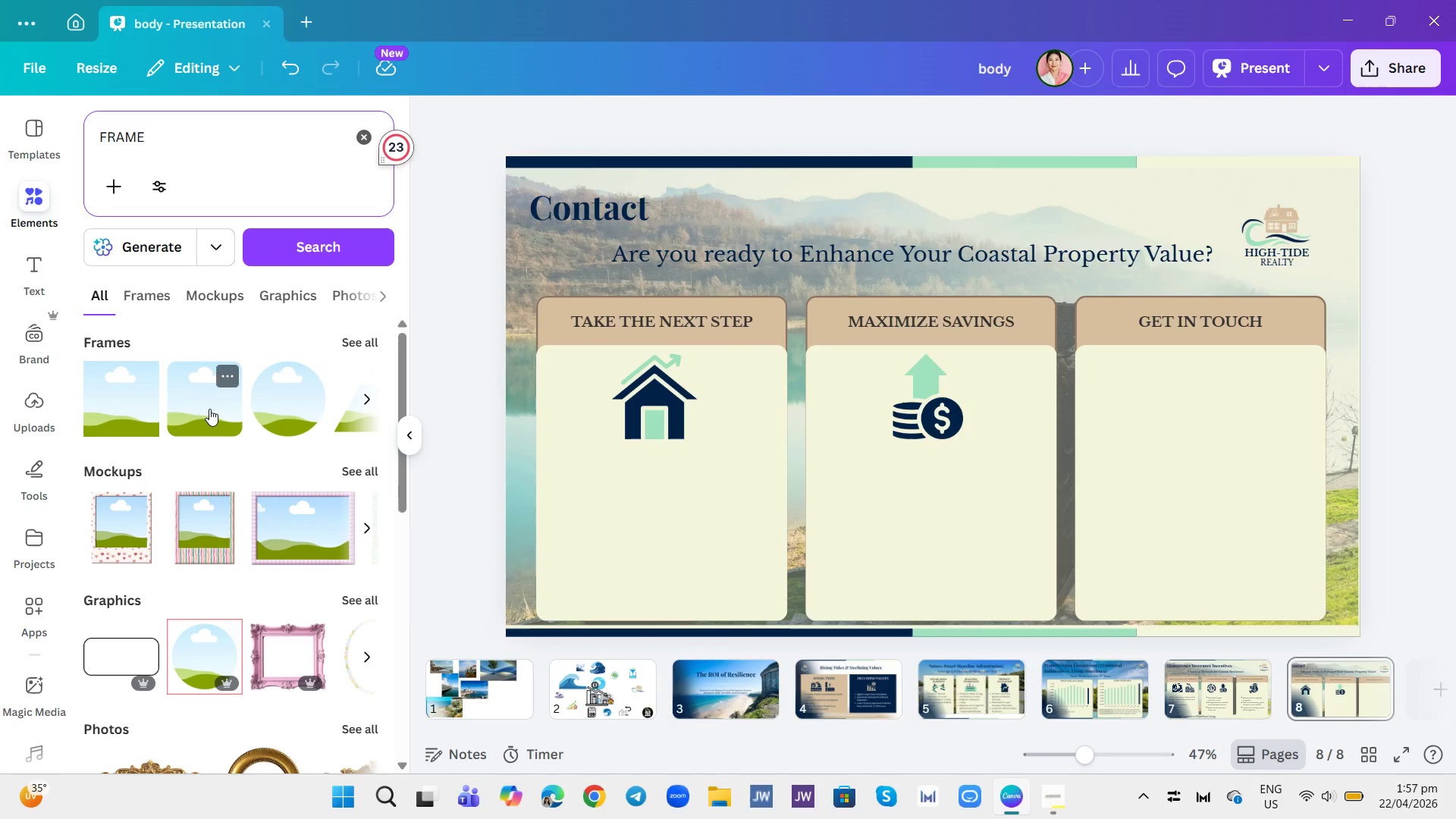 
left_click([209, 409])
 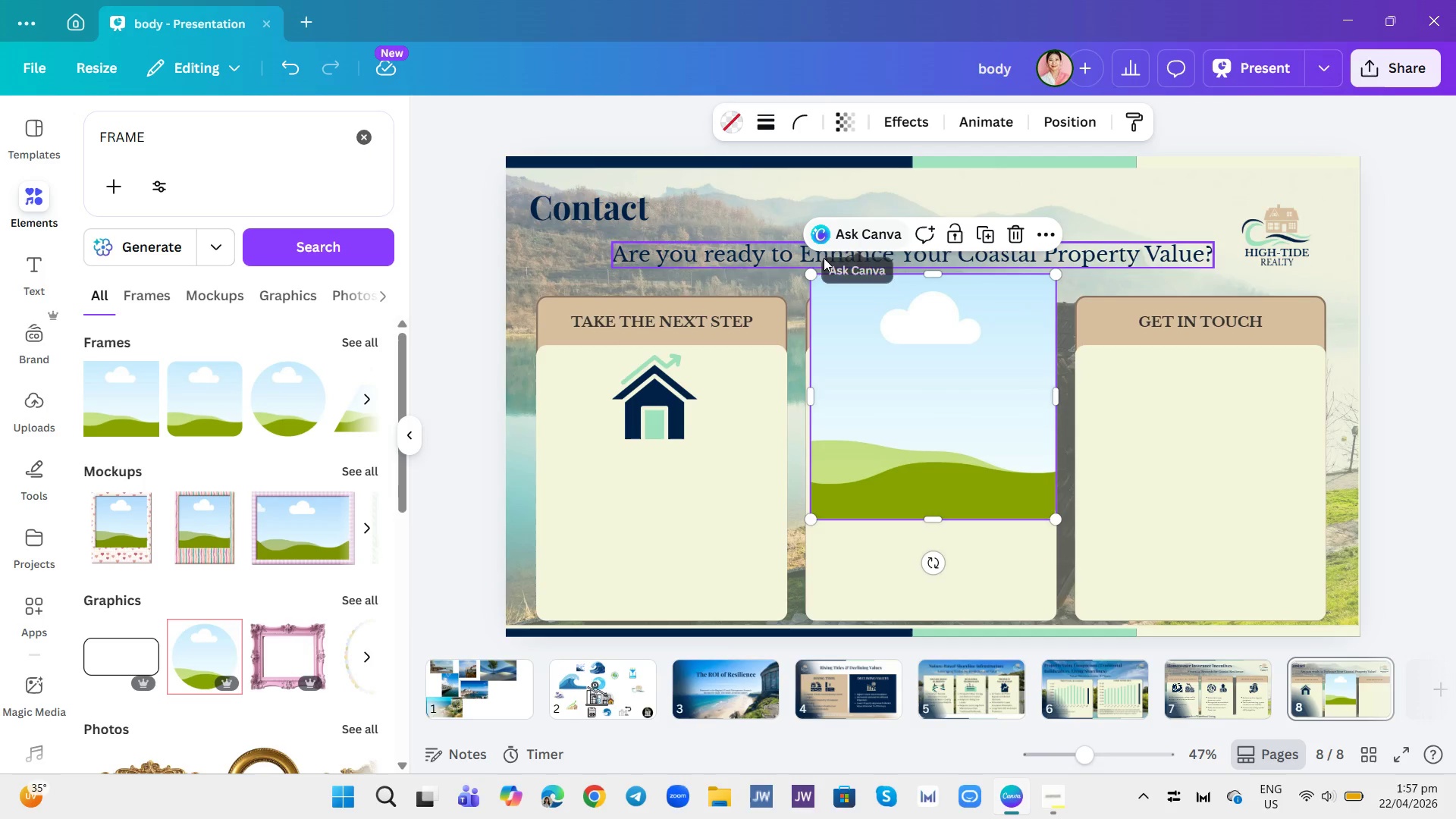 
left_click_drag(start_coordinate=[807, 269], to_coordinate=[893, 387])
 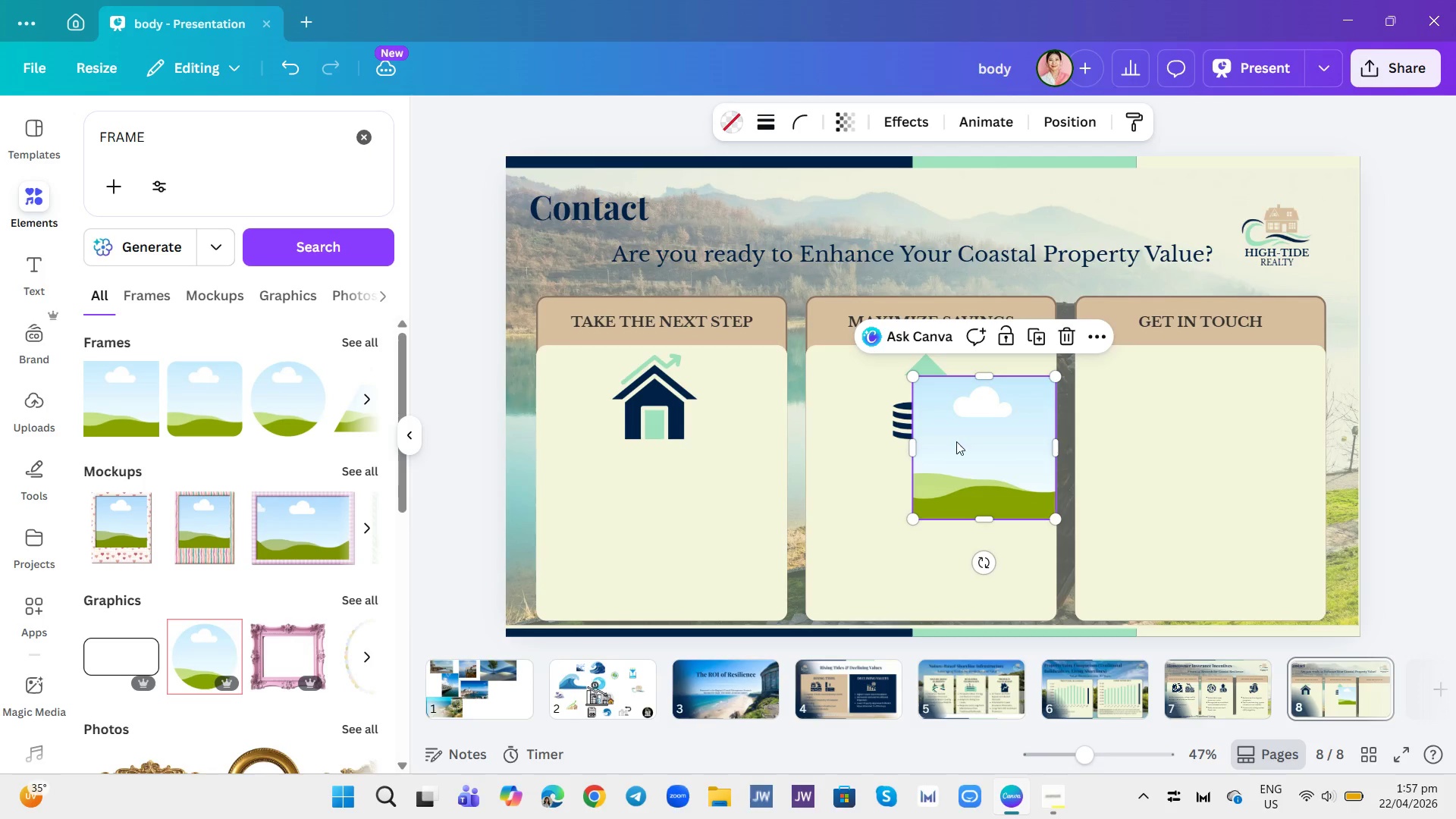 
left_click_drag(start_coordinate=[959, 447], to_coordinate=[1159, 441])
 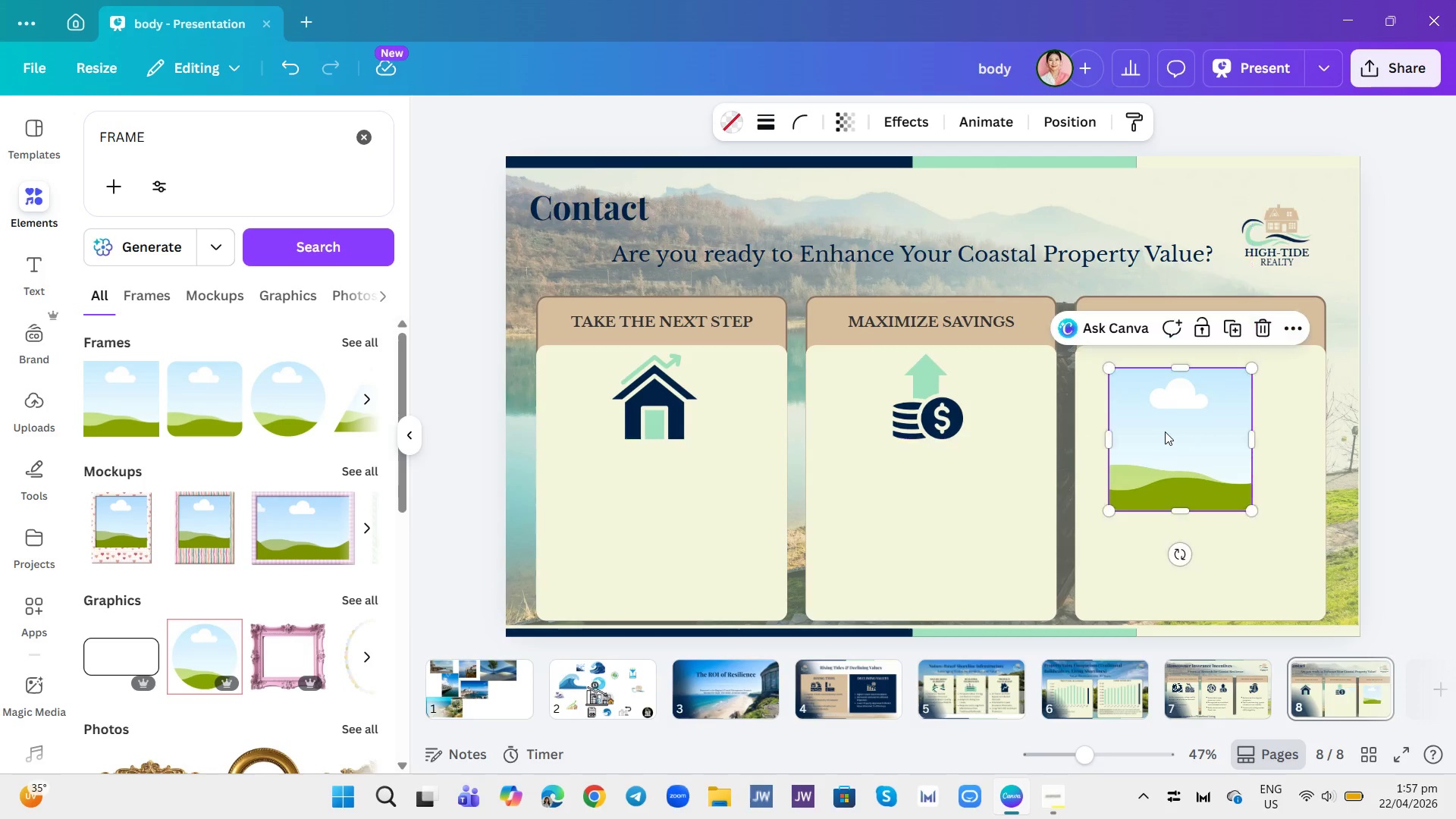 
left_click([1169, 428])
 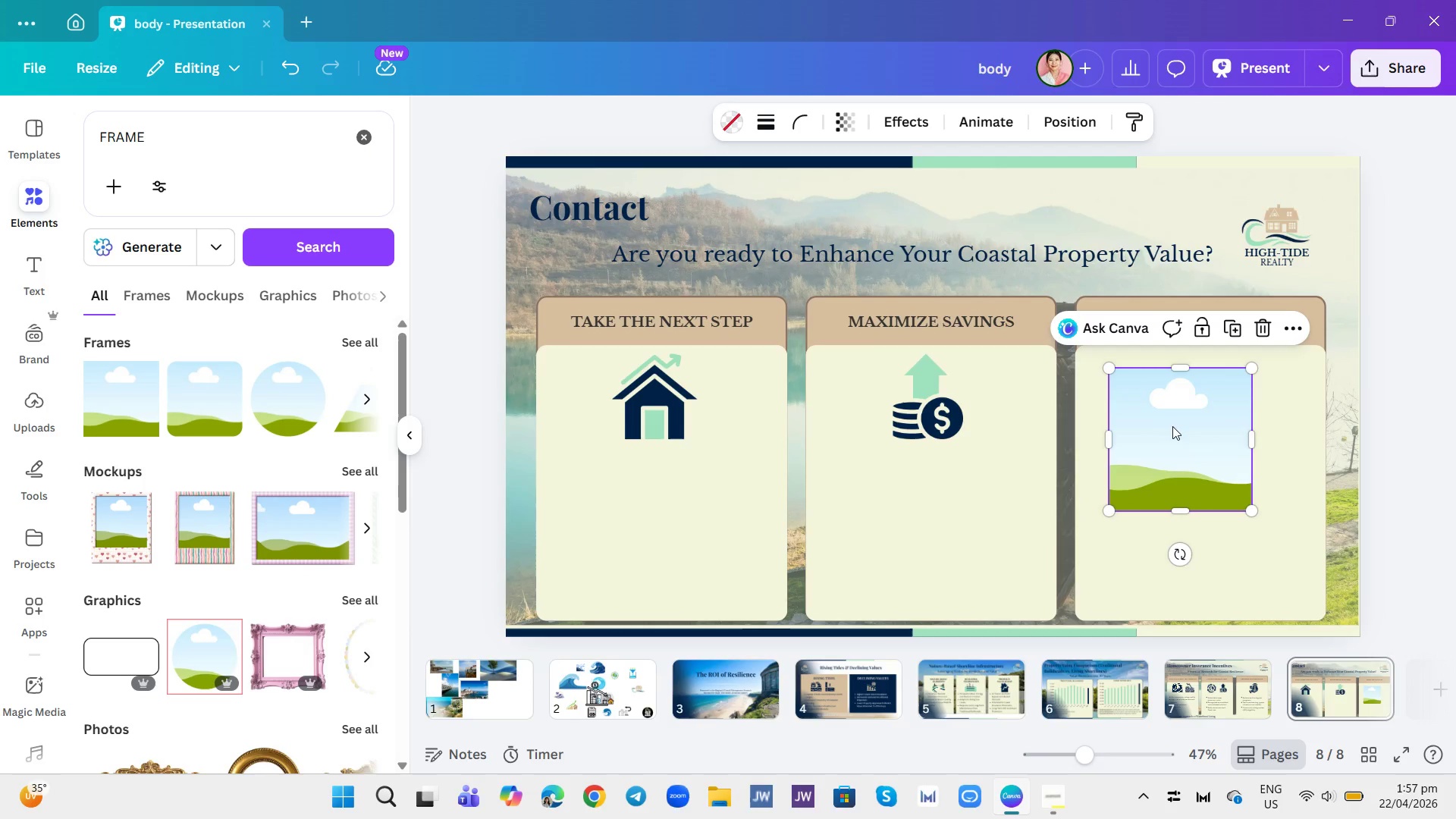 
left_click_drag(start_coordinate=[1178, 425], to_coordinate=[1181, 424])
 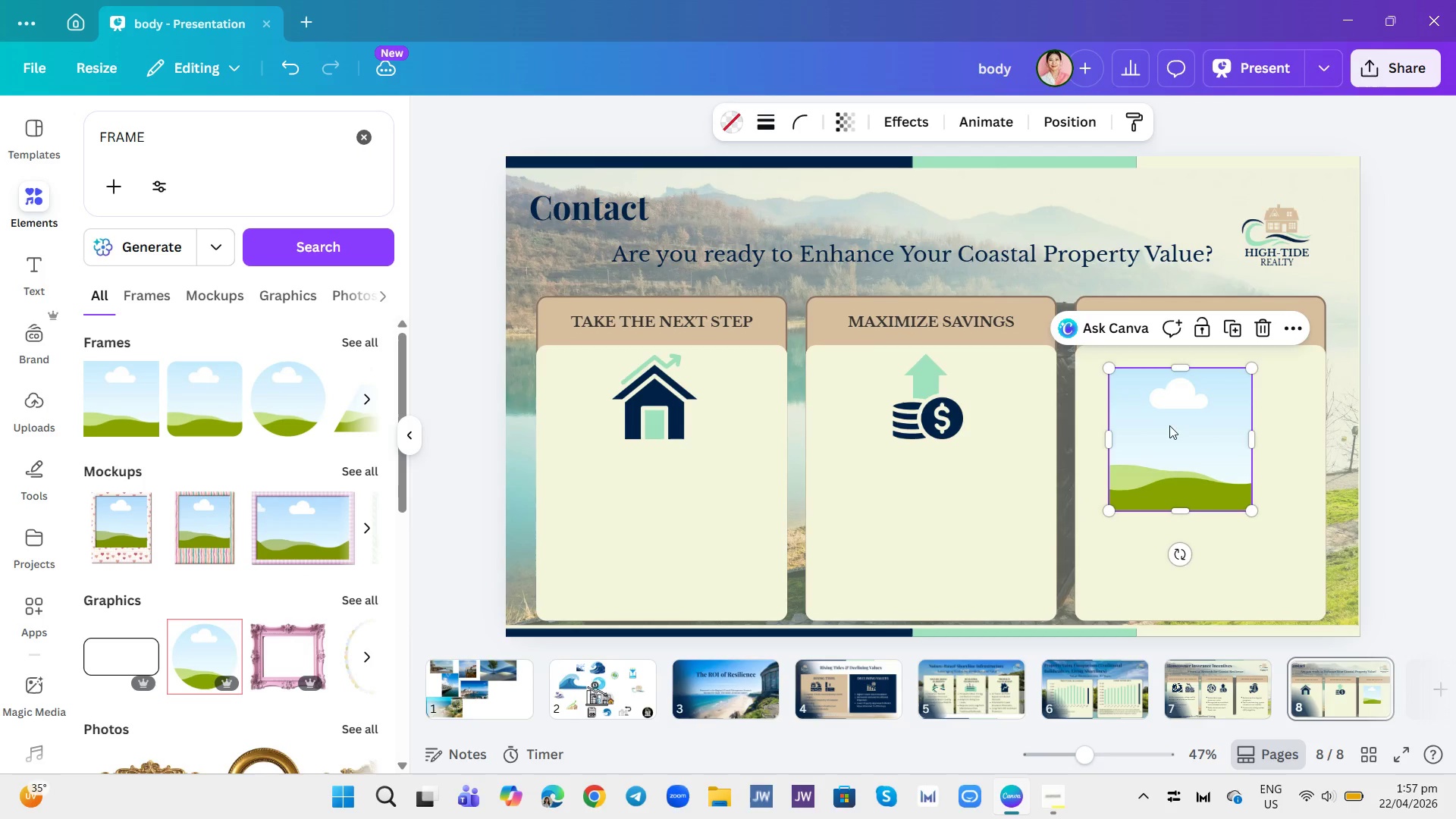 
left_click_drag(start_coordinate=[1161, 429], to_coordinate=[1185, 422])
 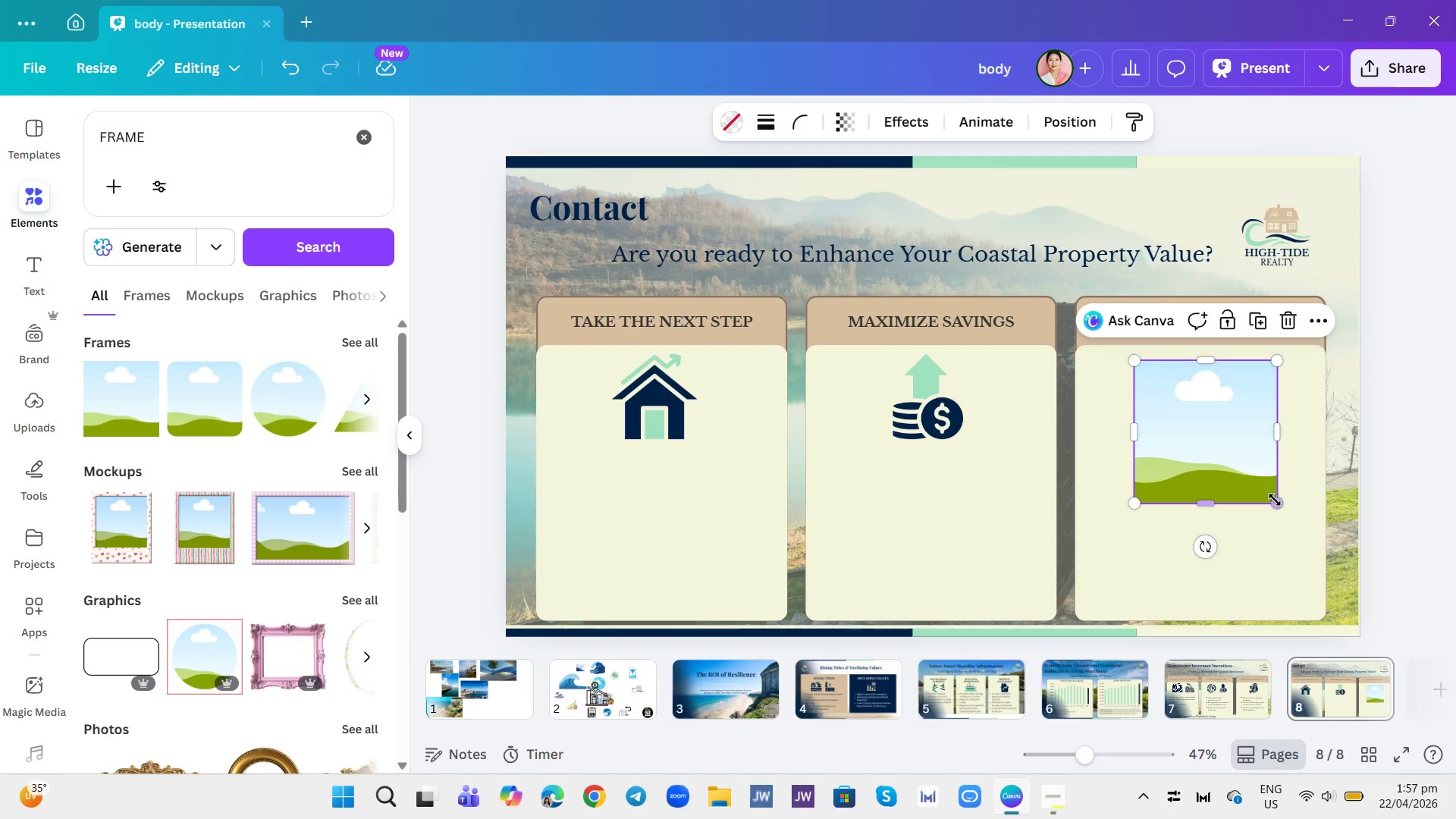 
left_click_drag(start_coordinate=[1279, 503], to_coordinate=[1246, 453])
 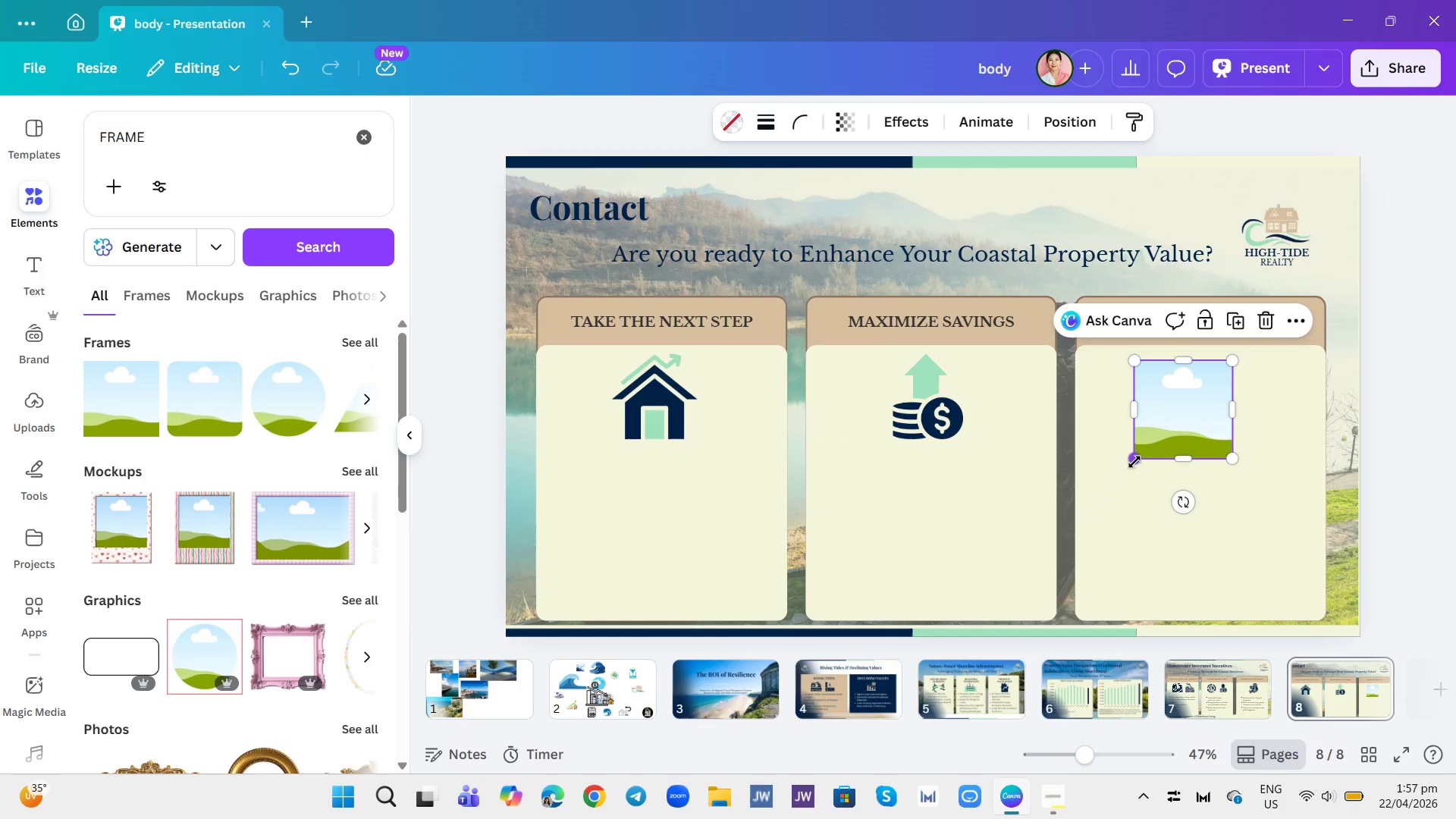 
left_click_drag(start_coordinate=[1134, 462], to_coordinate=[1155, 440])
 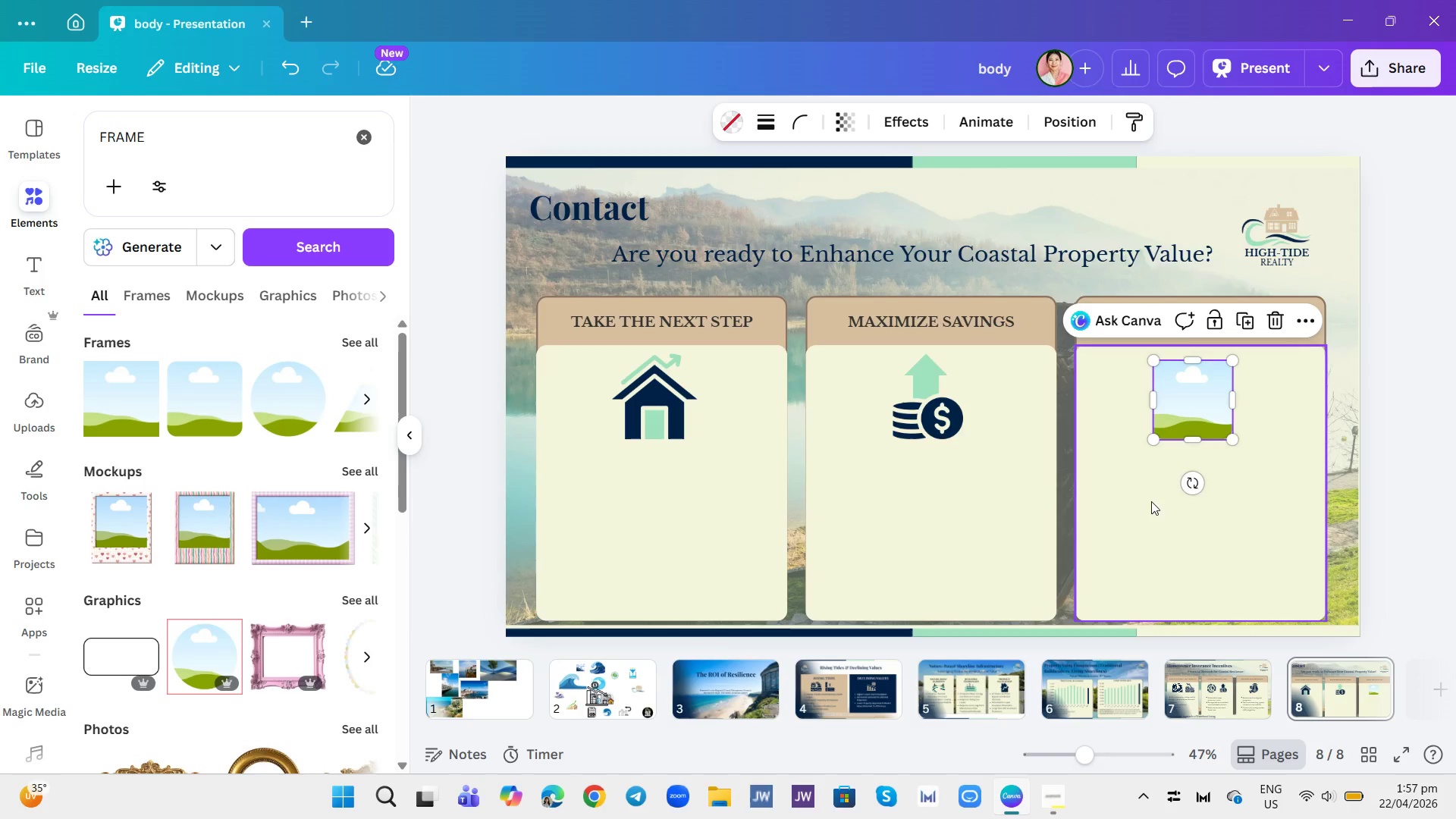 
left_click([927, 393])
 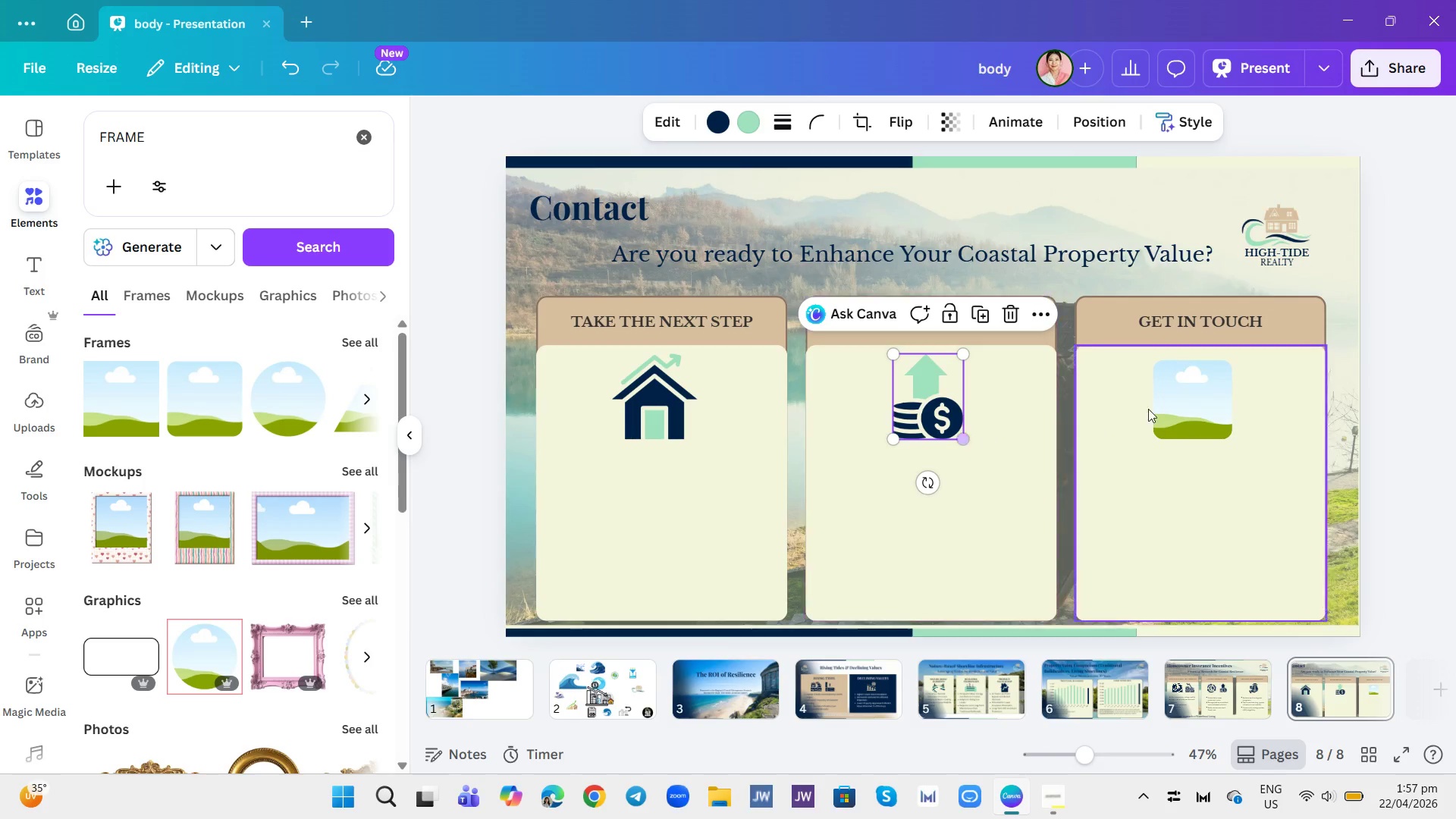 
left_click([1206, 392])
 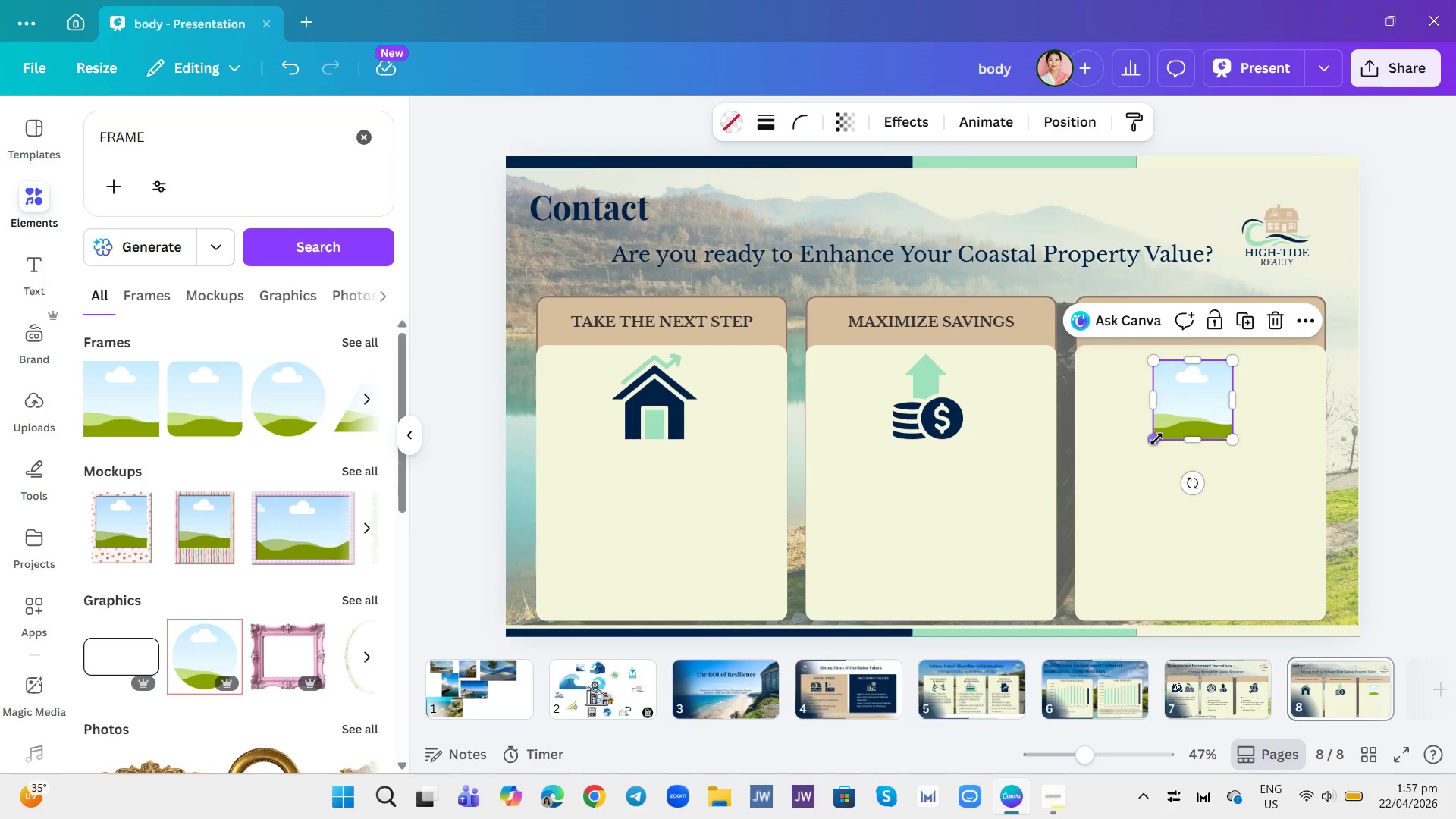 
left_click_drag(start_coordinate=[1156, 439], to_coordinate=[1130, 464])
 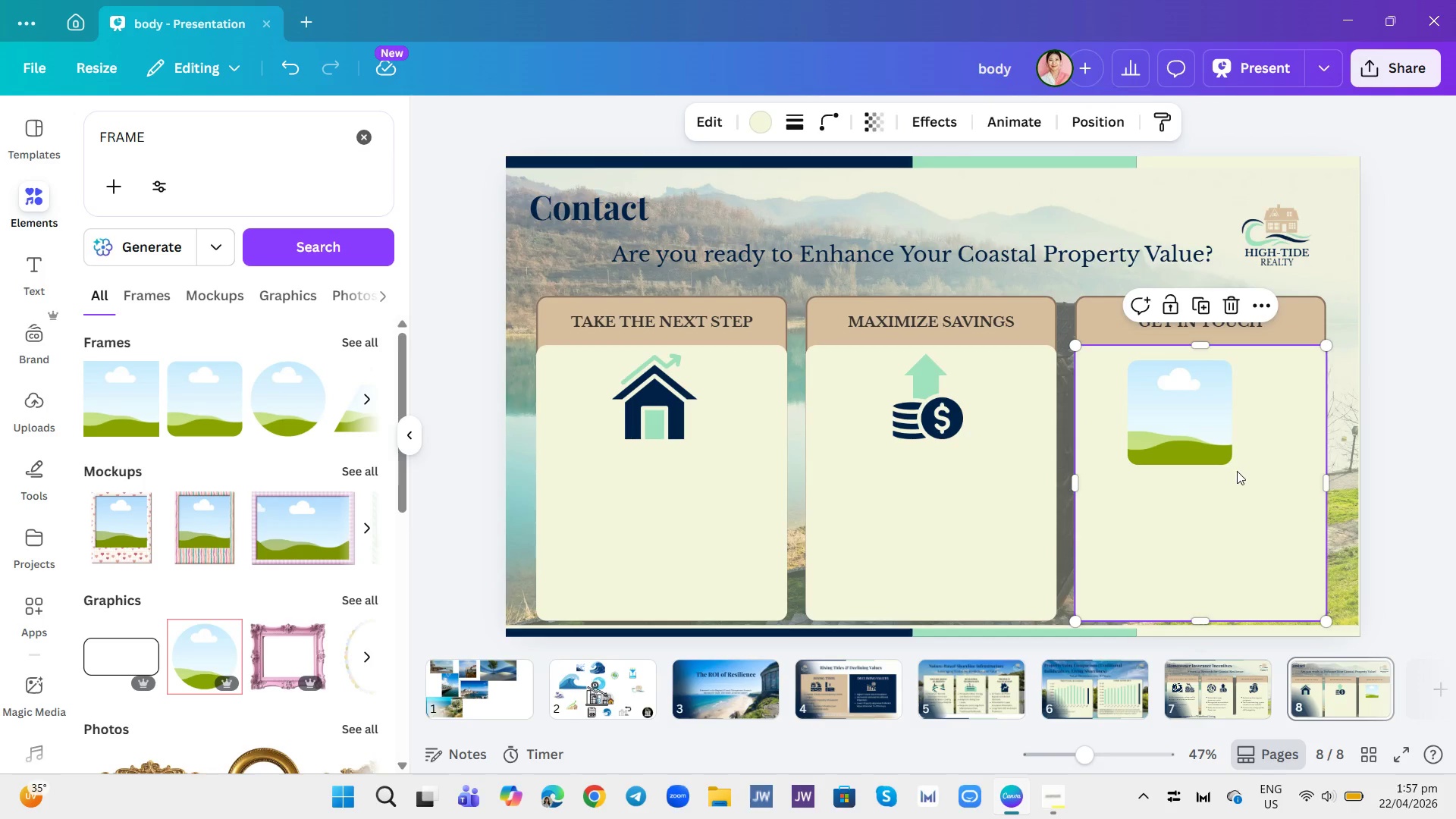 
left_click([1222, 456])
 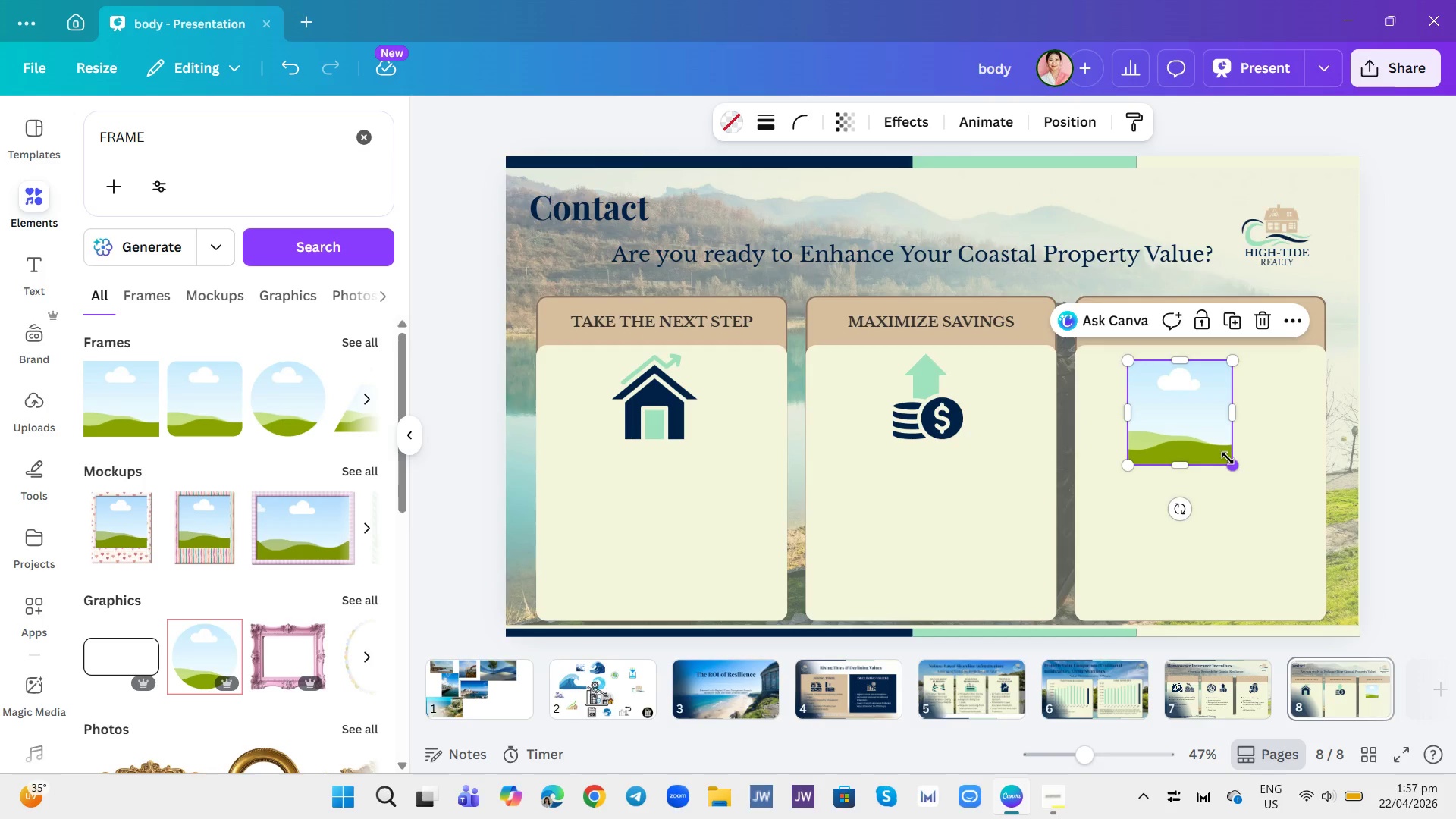 
left_click_drag(start_coordinate=[1228, 458], to_coordinate=[1254, 479])
 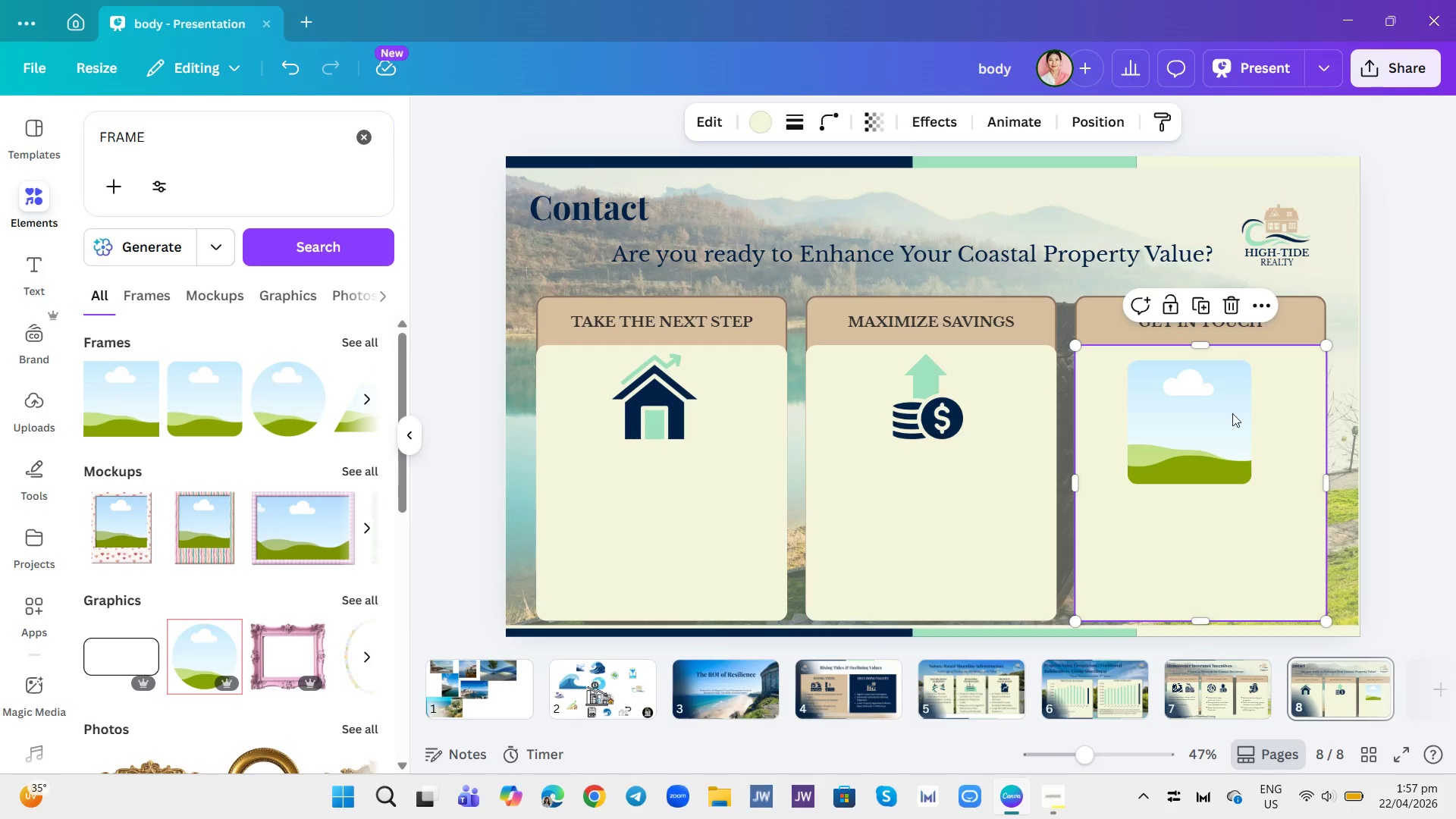 
left_click_drag(start_coordinate=[1203, 410], to_coordinate=[1228, 404])
 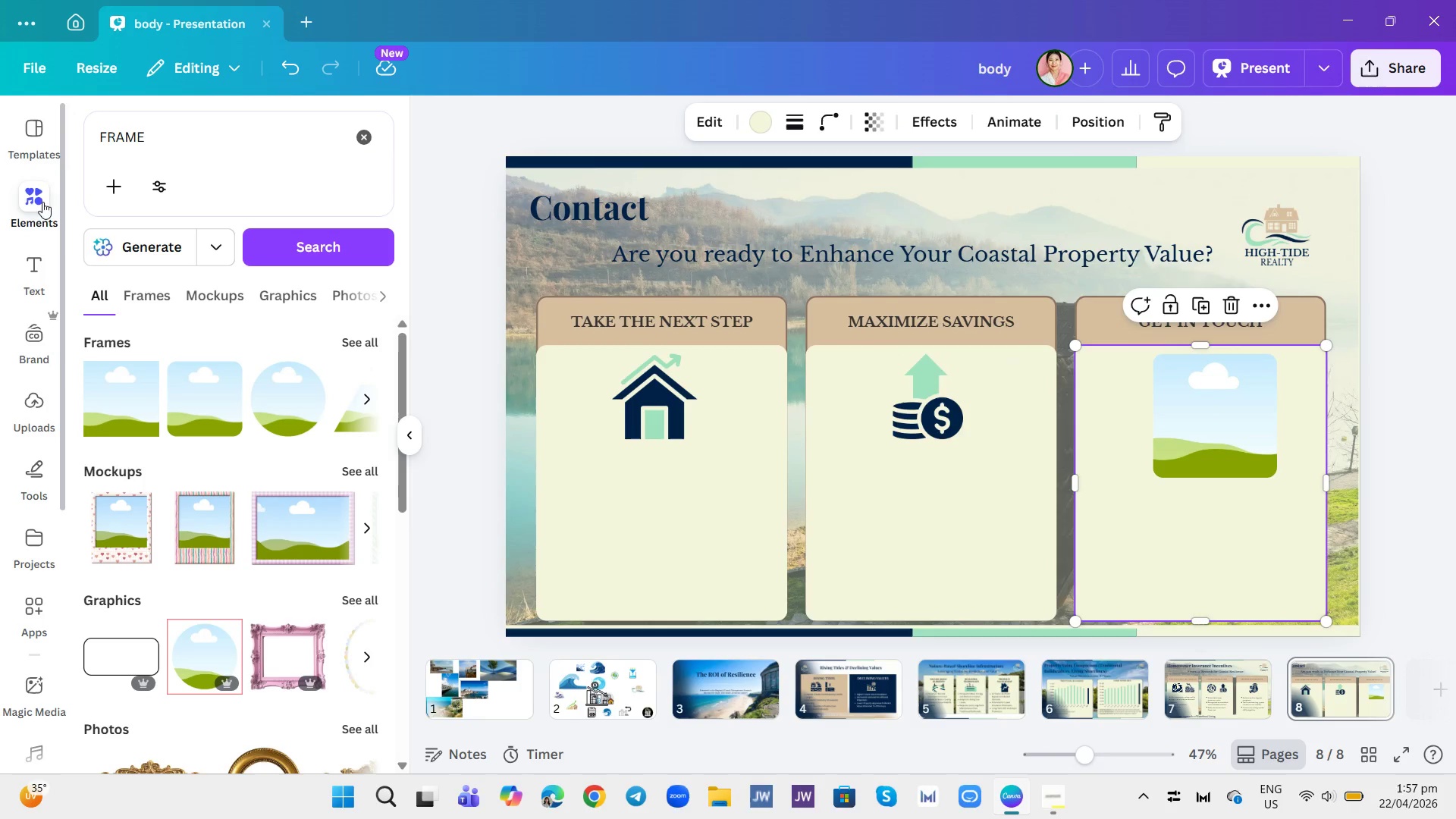 
left_click([228, 140])
 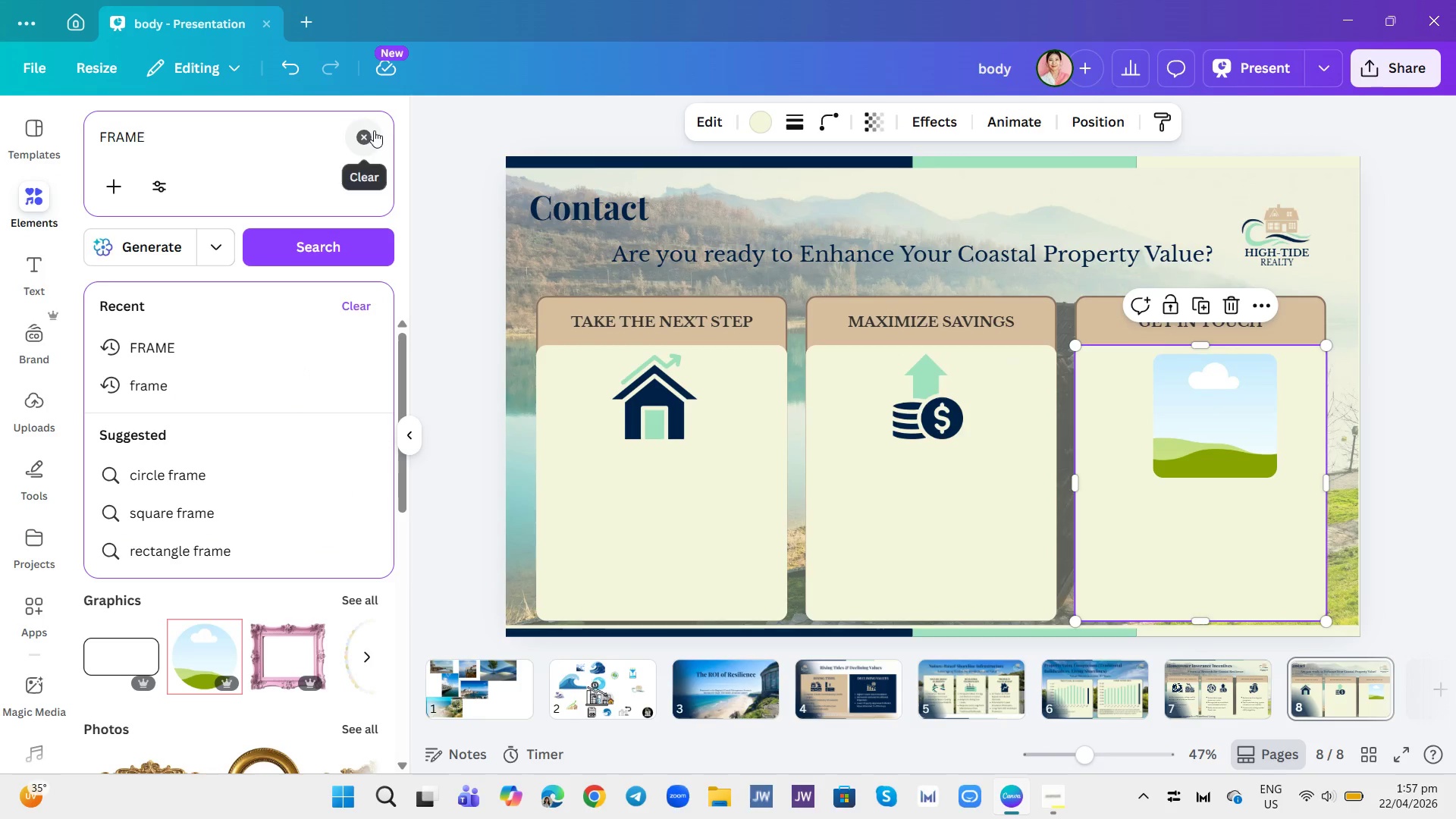 
left_click([366, 130])
 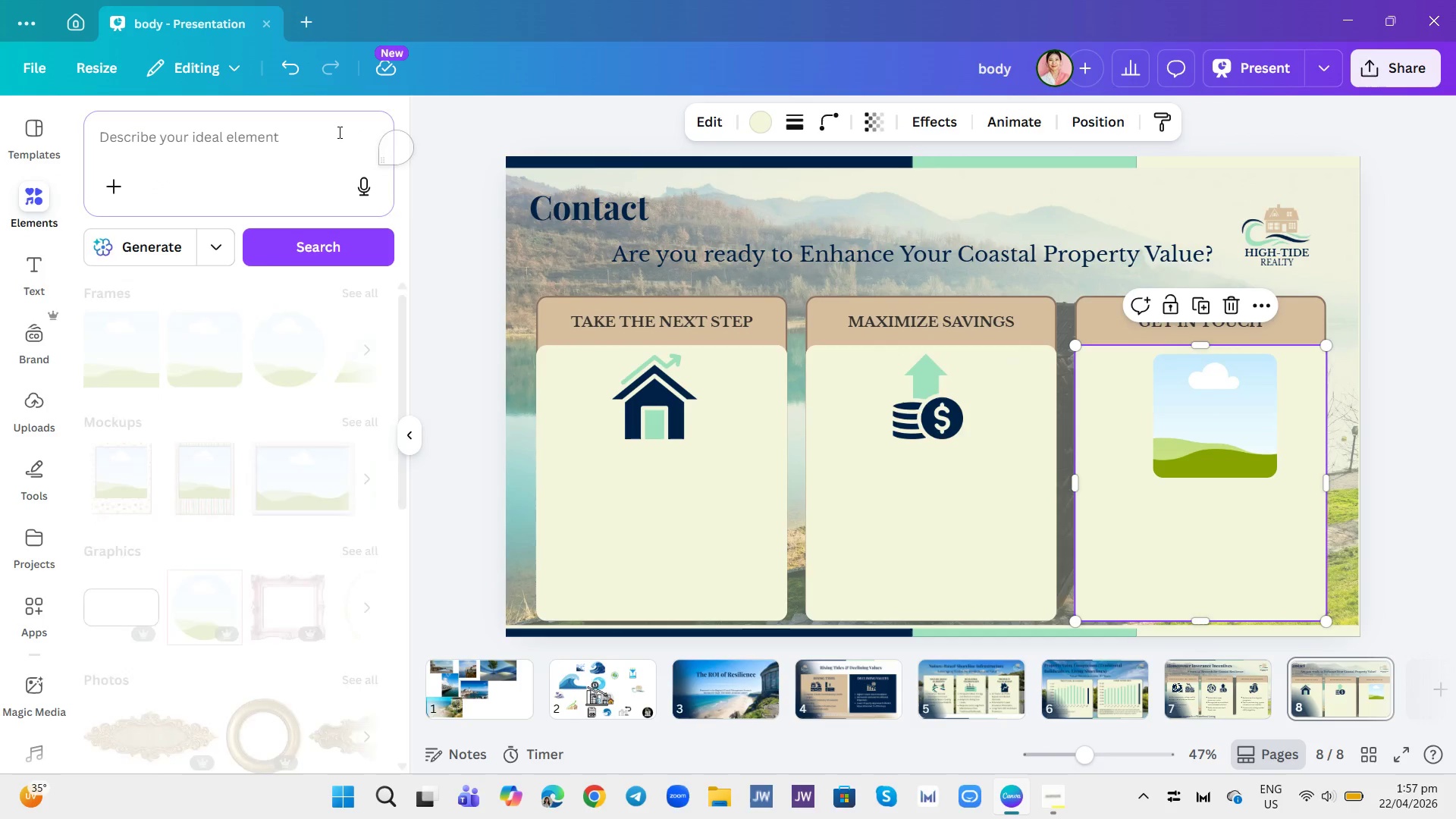 
left_click([338, 132])
 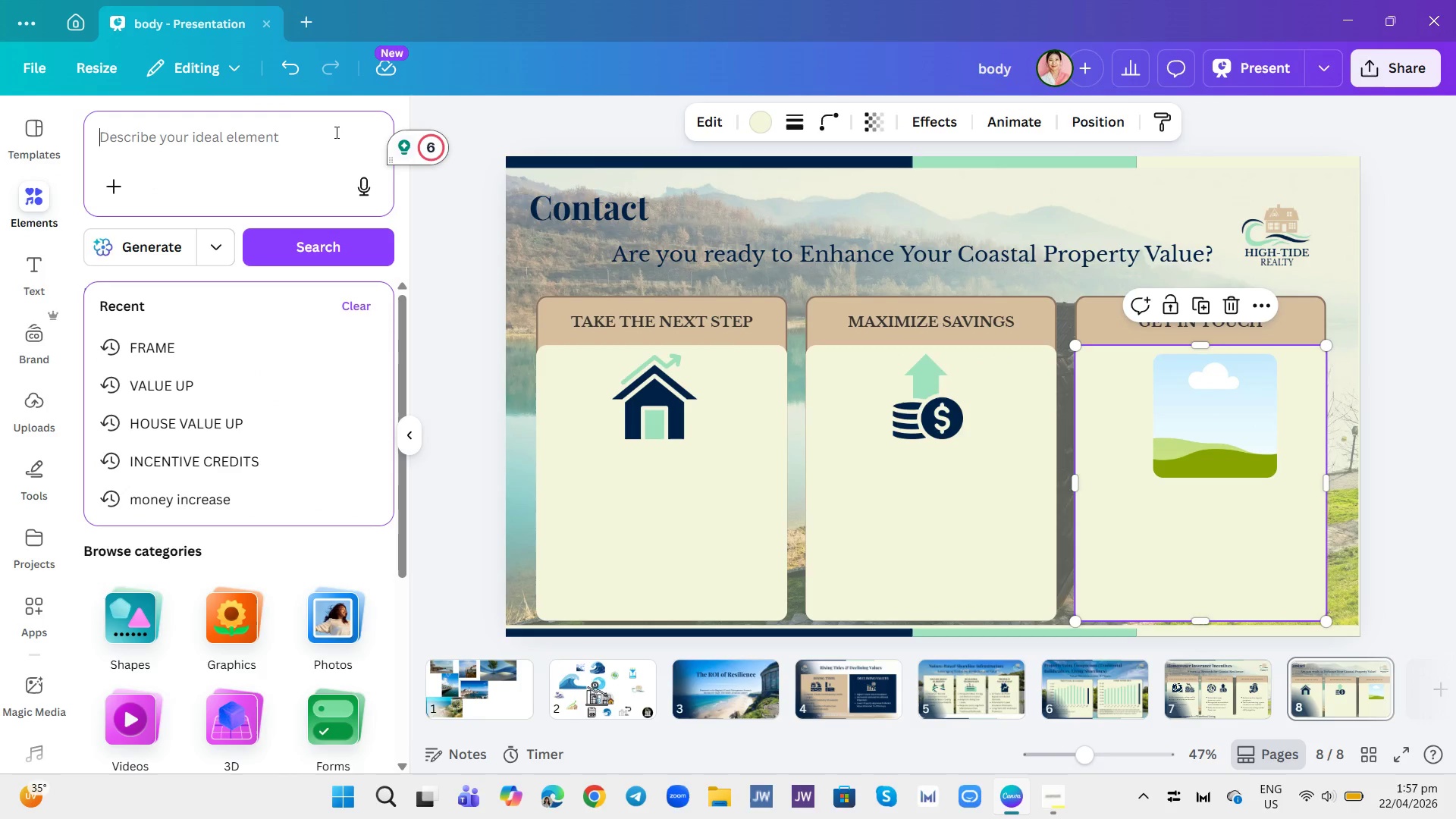 
type(PROFESSUIONAL WOMAN)
 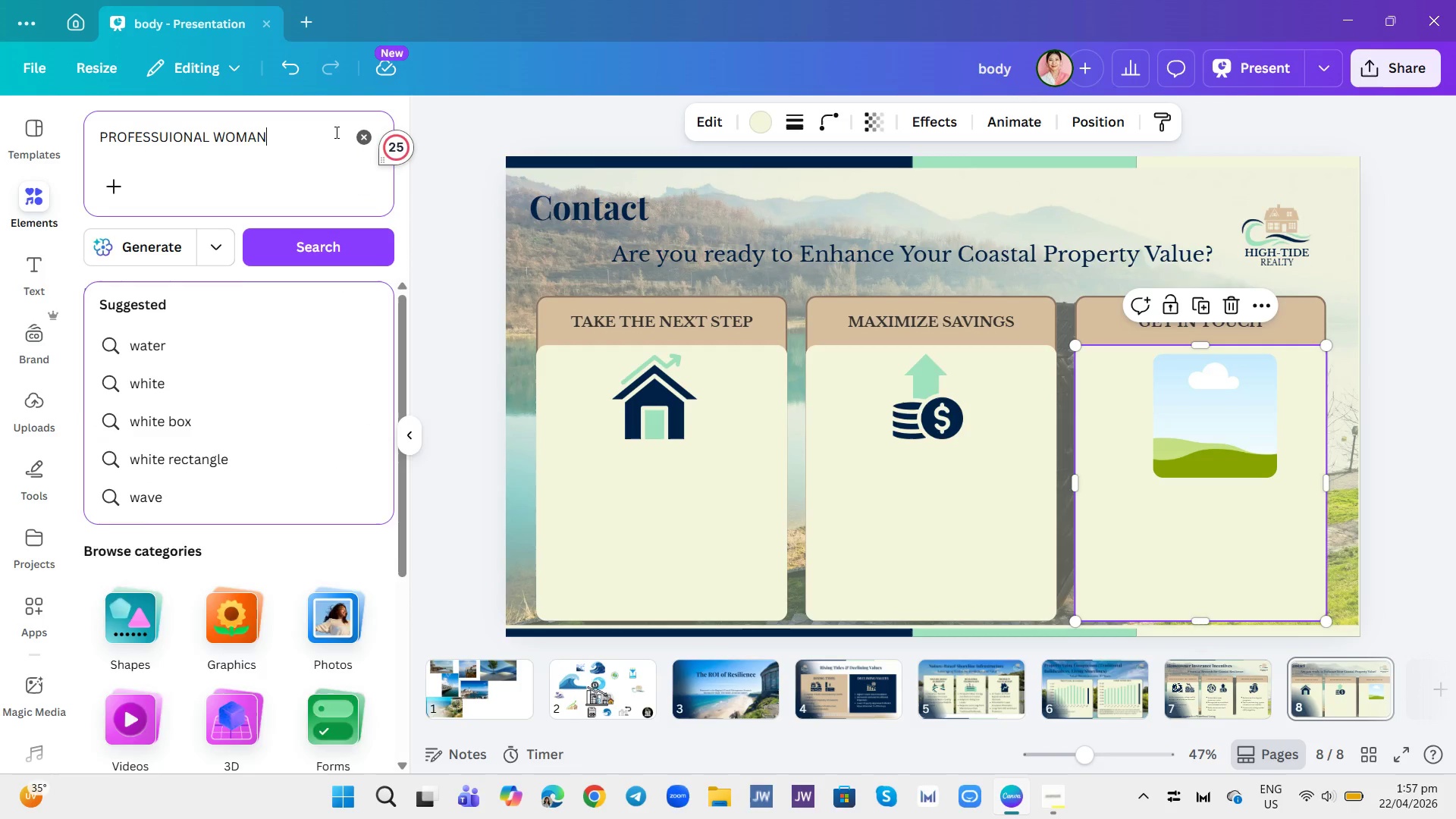 
key(Enter)
 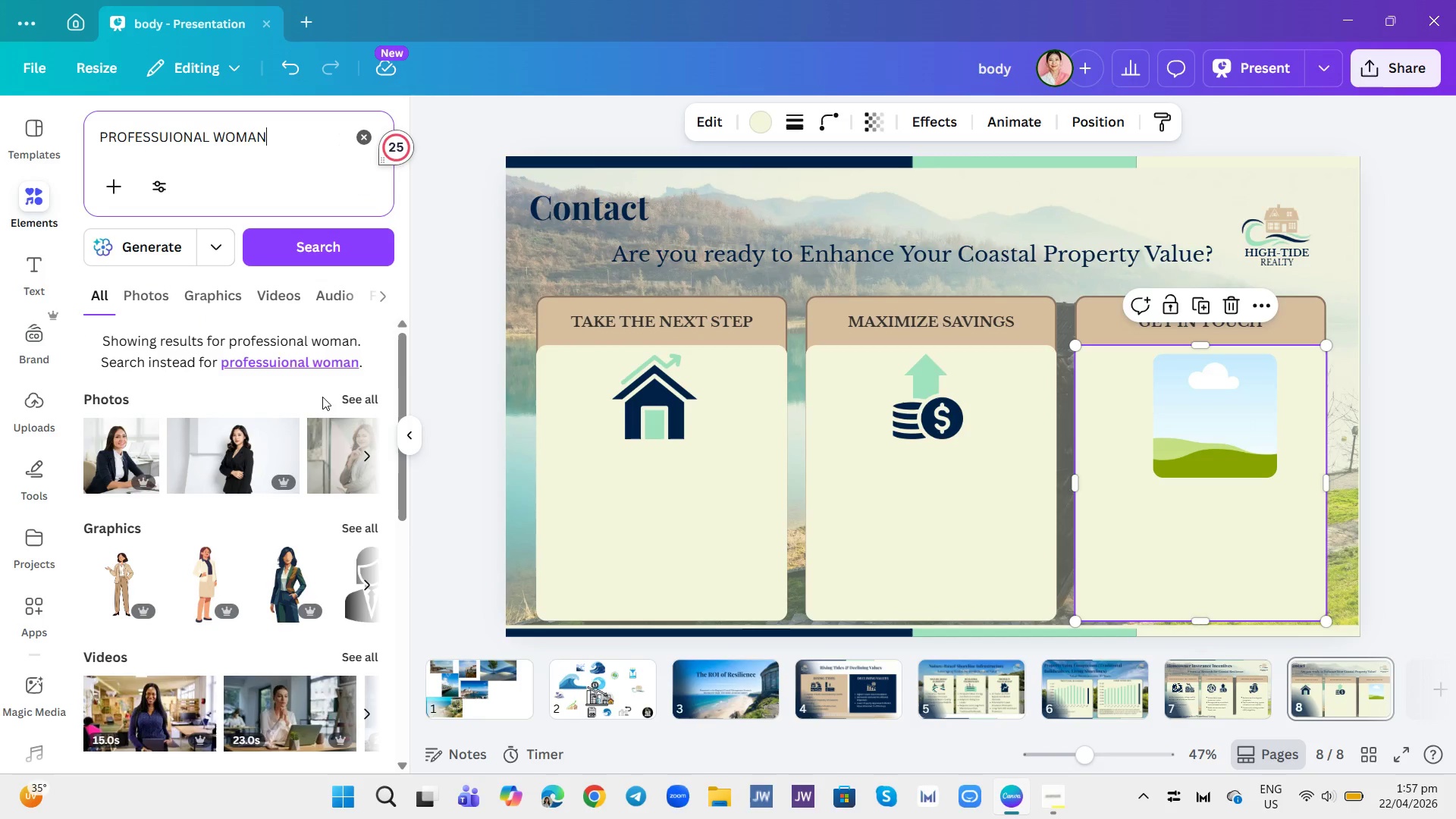 
left_click([155, 292])
 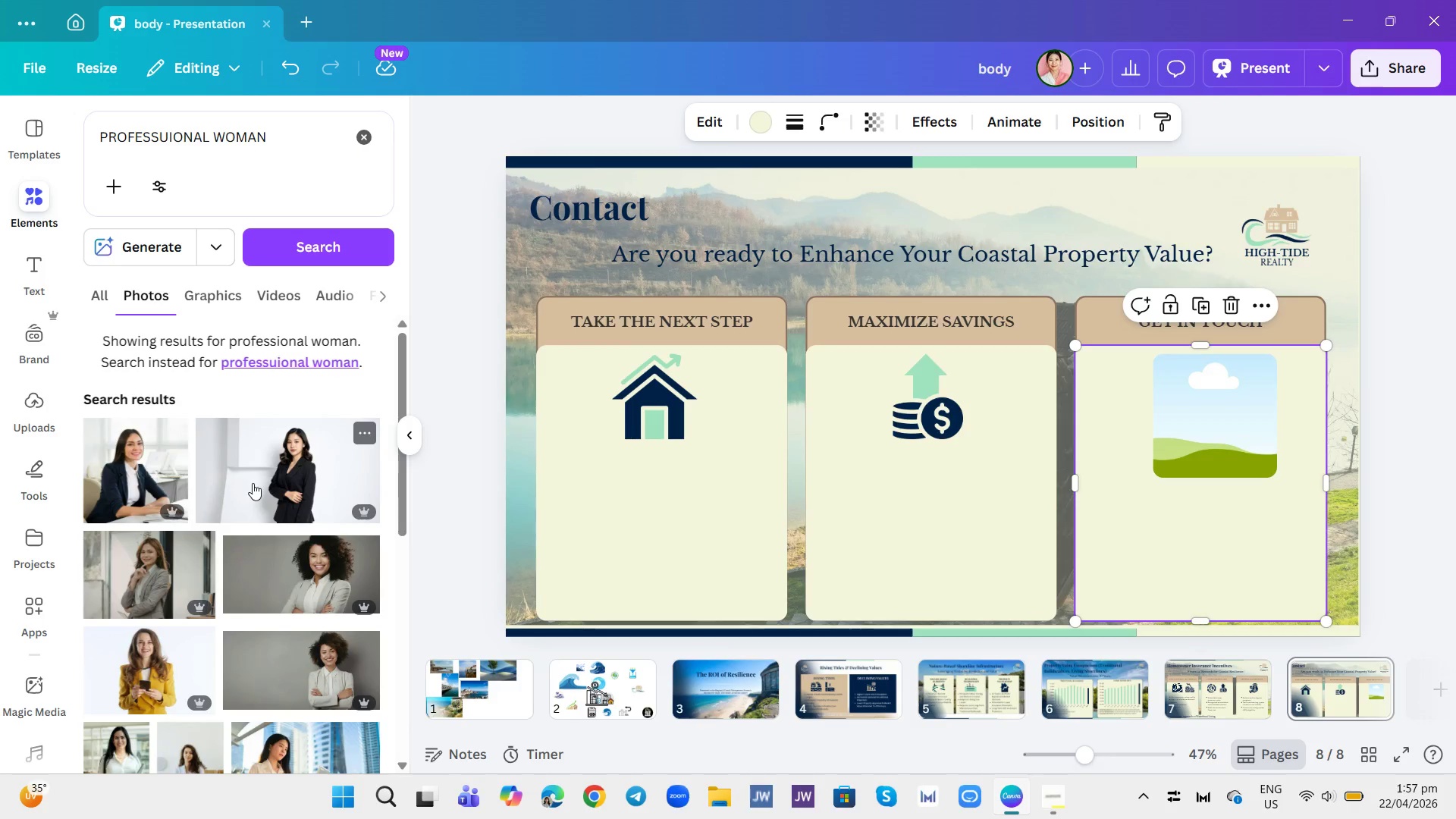 
scroll: coordinate [258, 501], scroll_direction: down, amount: 6.0
 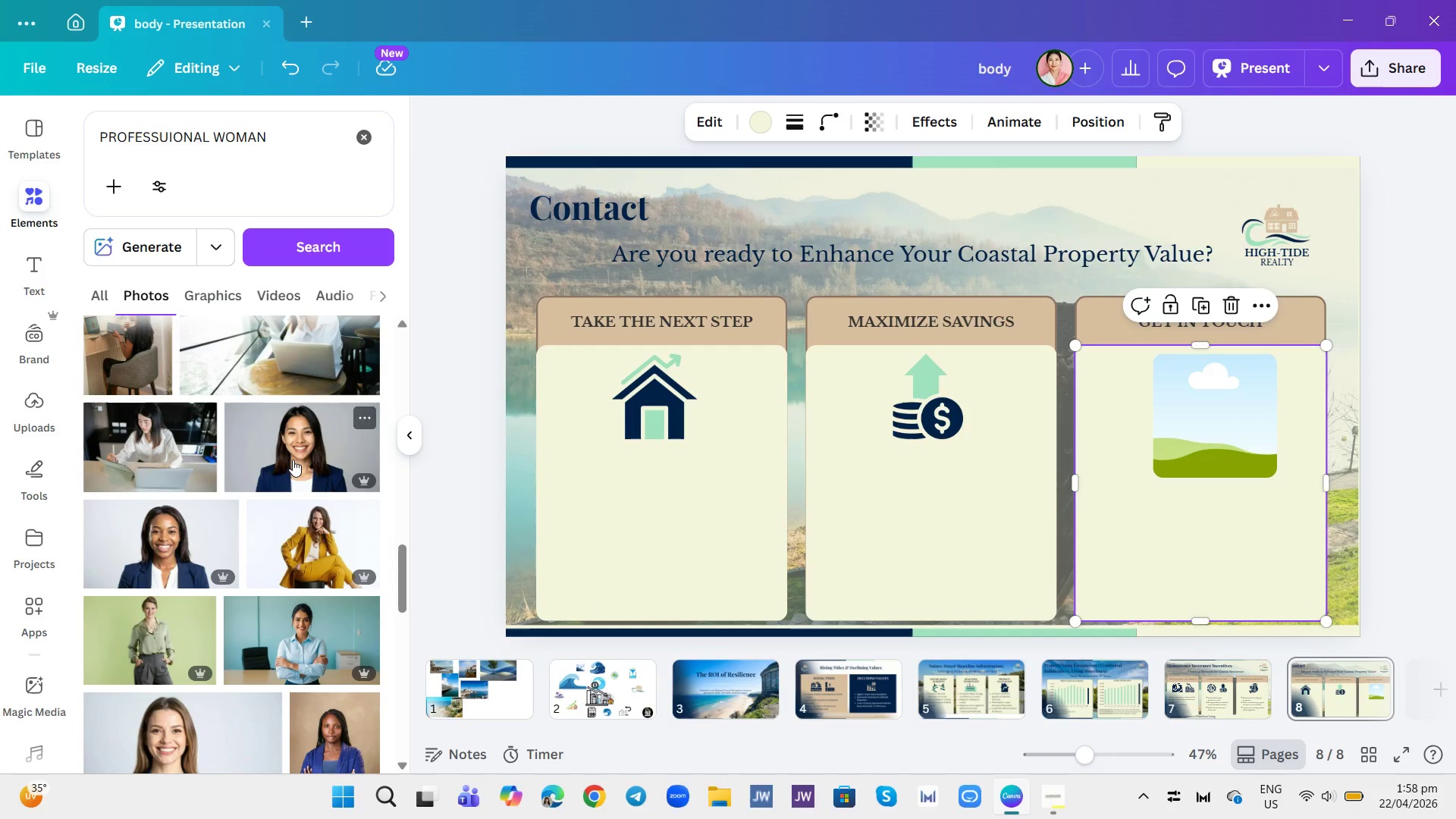 
scroll: coordinate [293, 466], scroll_direction: down, amount: 16.0
 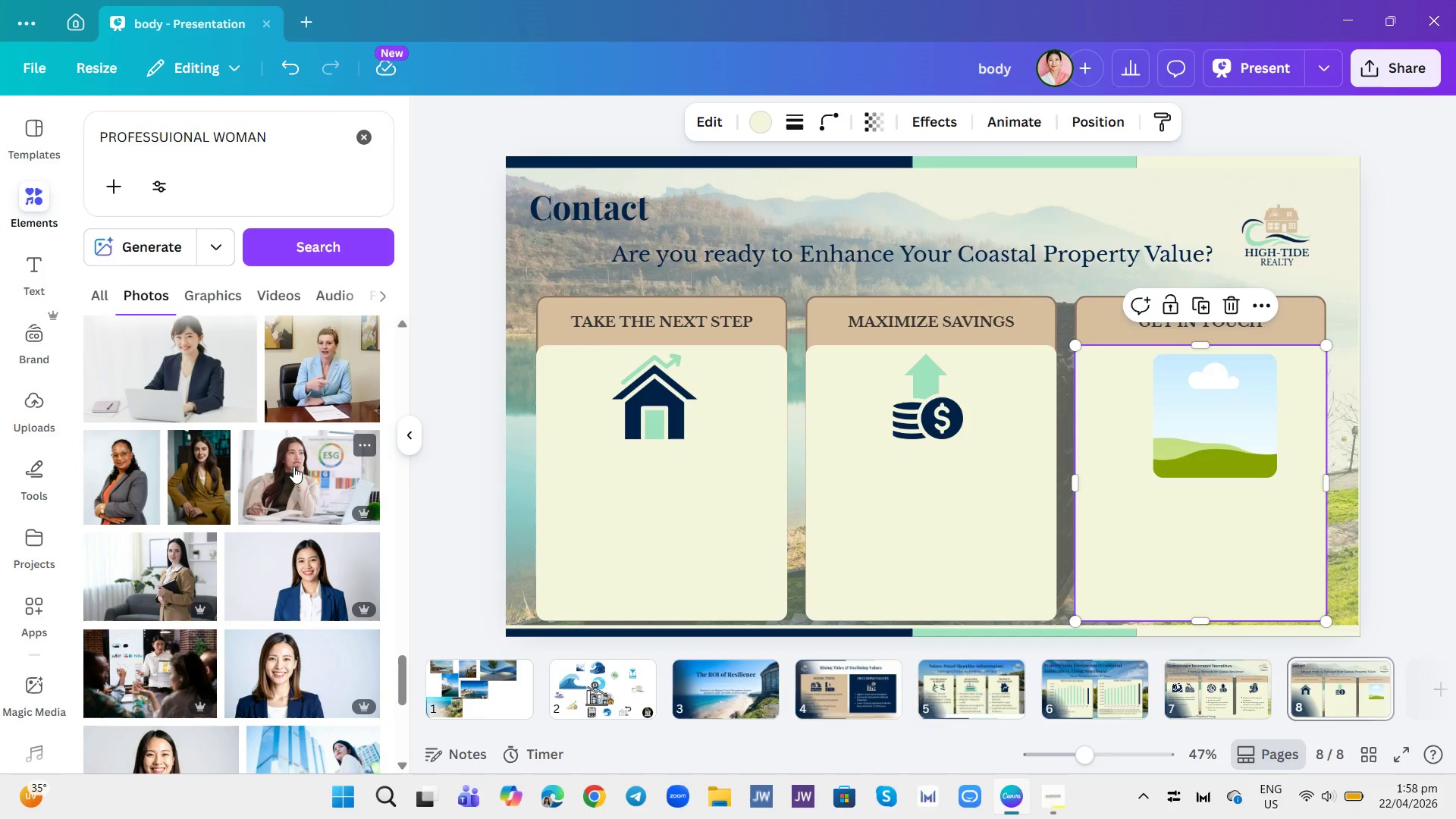 
scroll: coordinate [265, 519], scroll_direction: down, amount: 18.0
 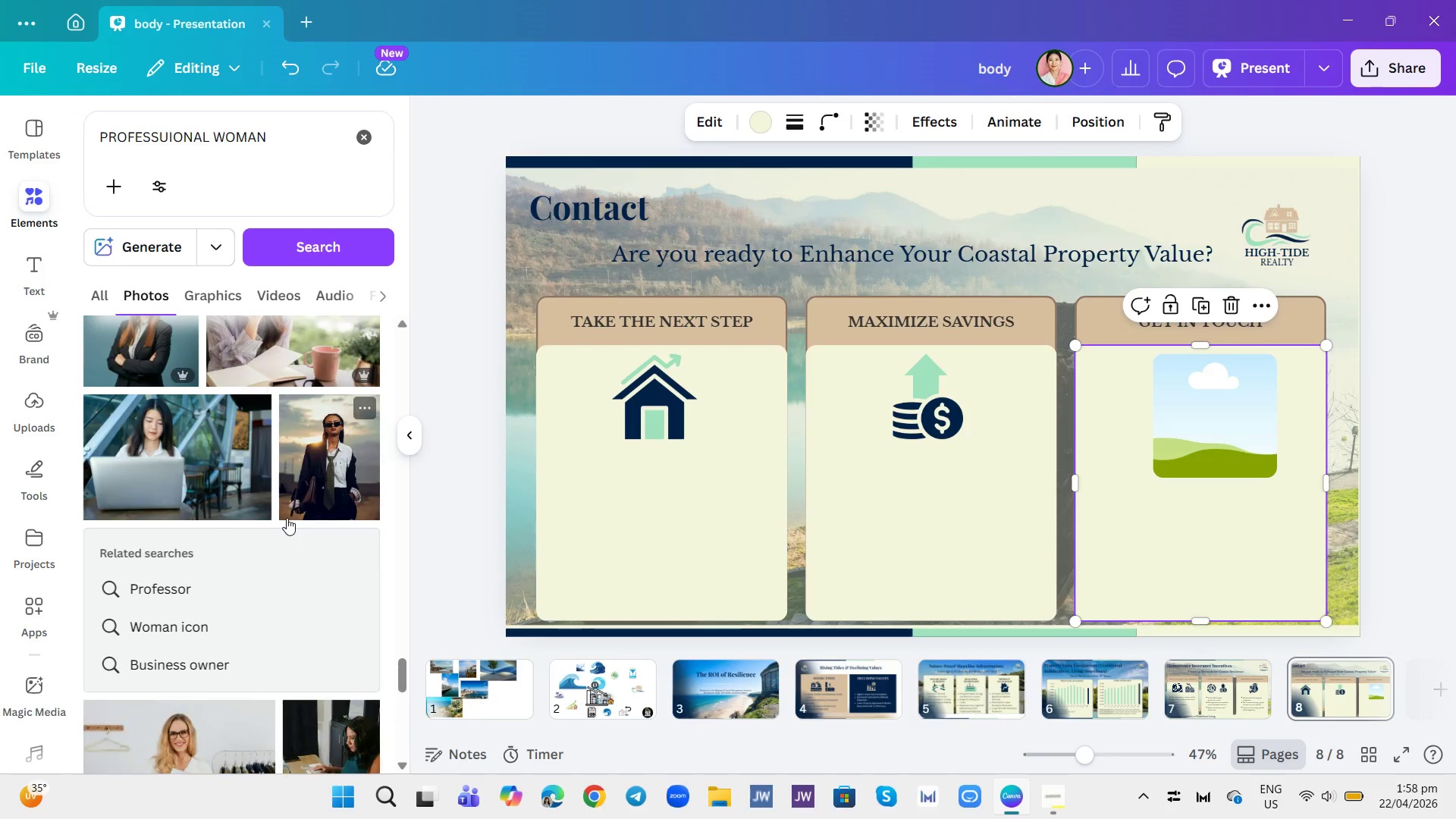 
scroll: coordinate [309, 519], scroll_direction: down, amount: 18.0
 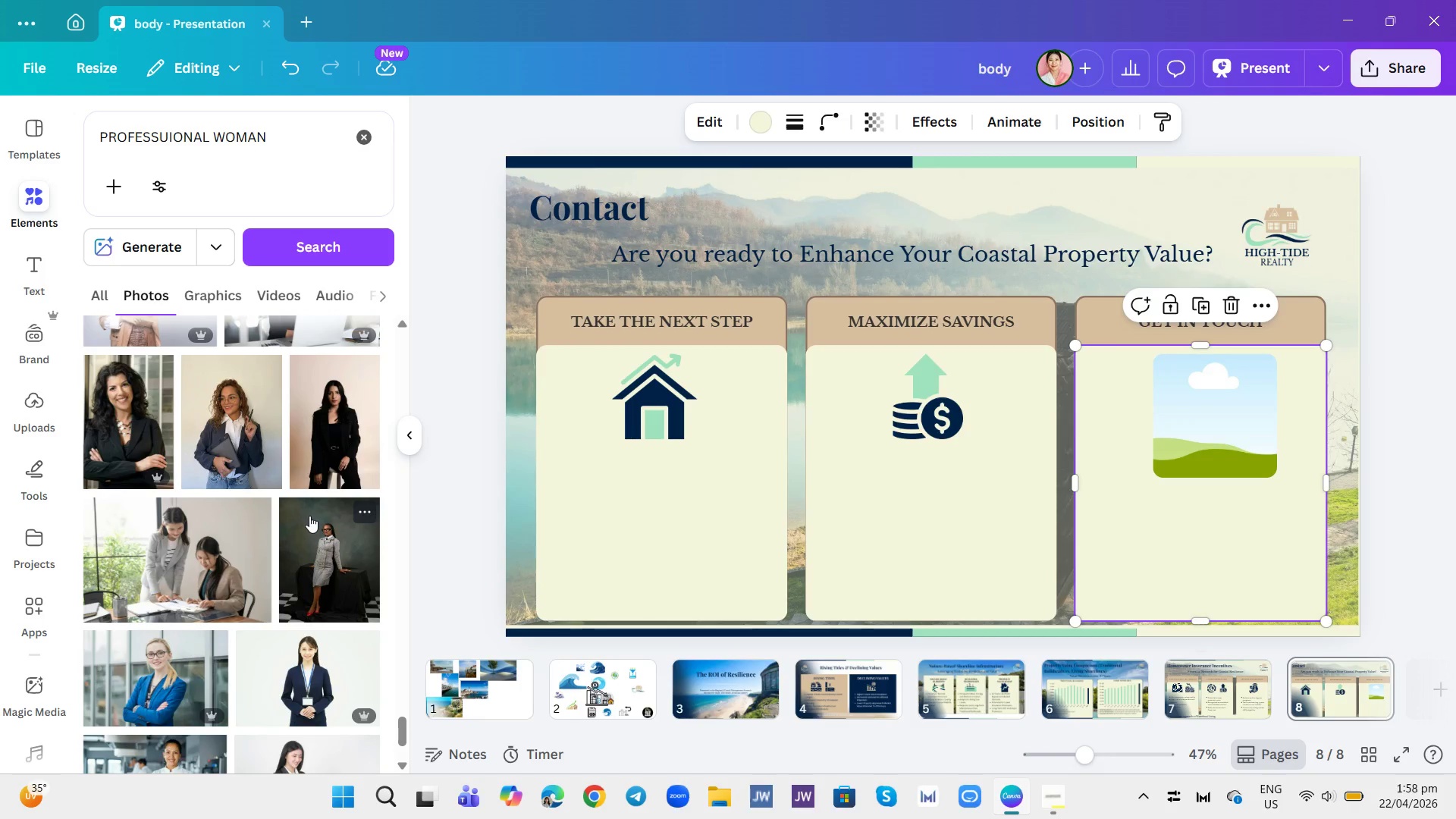 
scroll: coordinate [309, 511], scroll_direction: down, amount: 19.0
 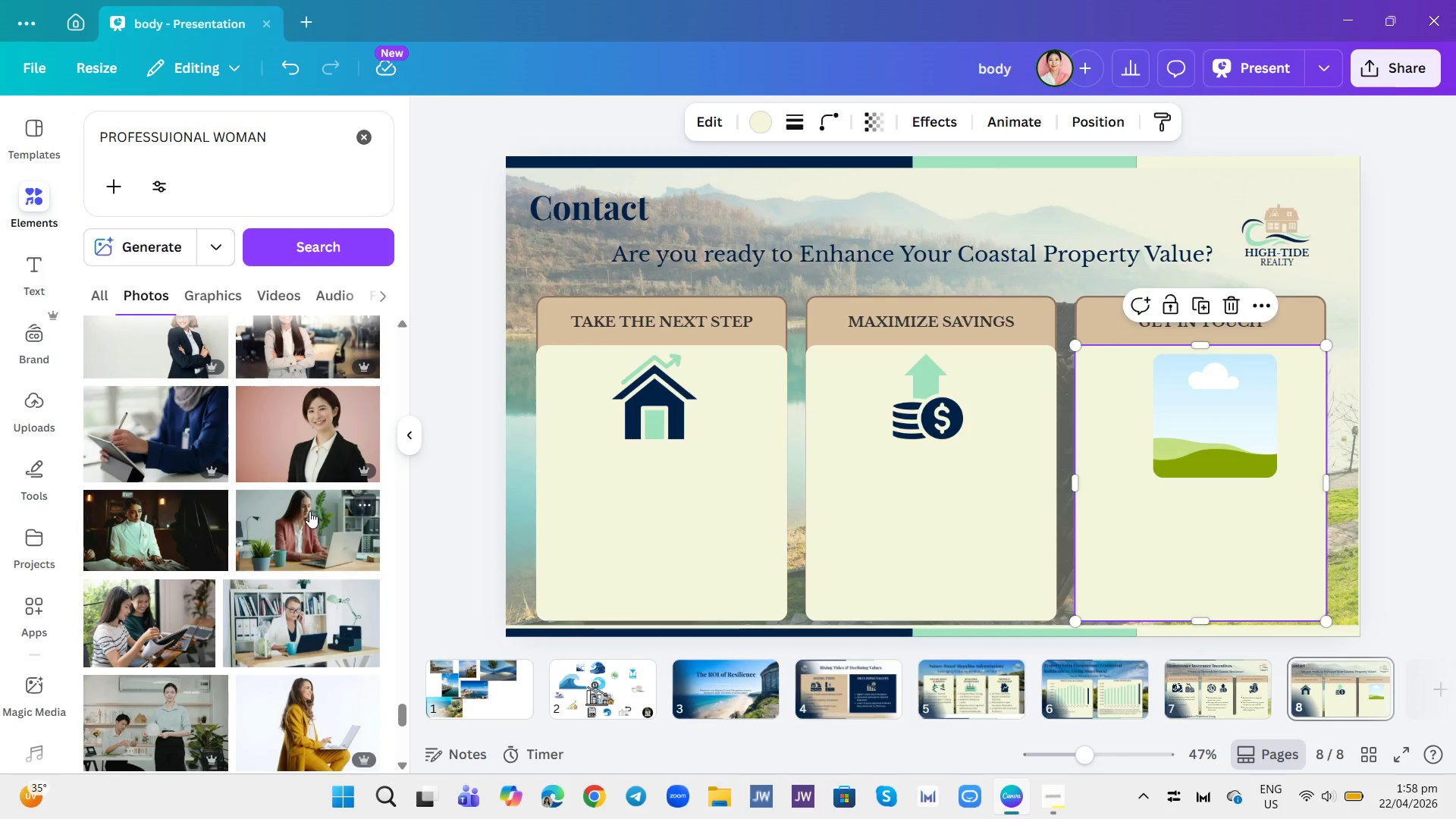 
scroll: coordinate [309, 511], scroll_direction: none, amount: 0.0
 